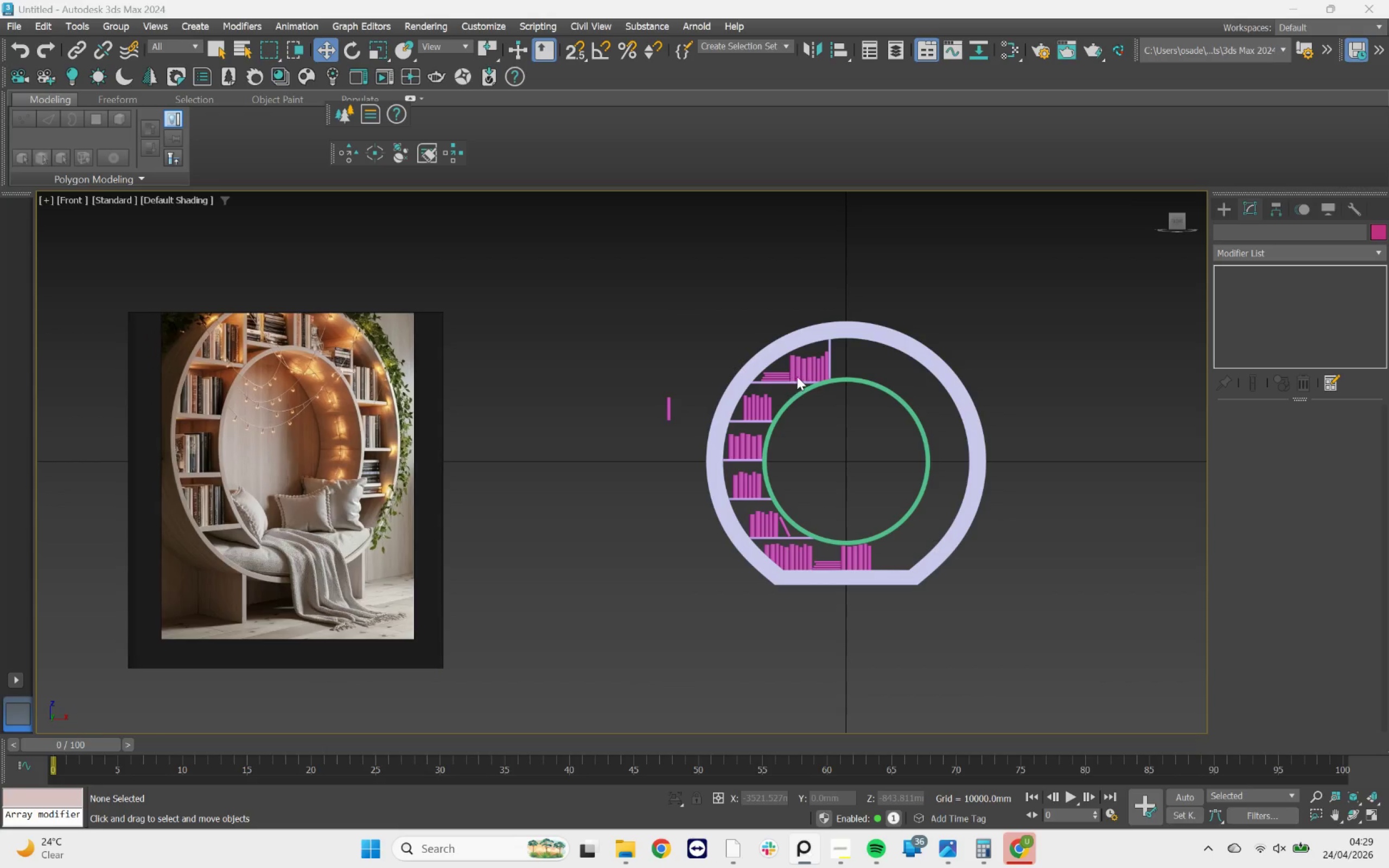 
scroll: coordinate [851, 395], scroll_direction: up, amount: 1.0
 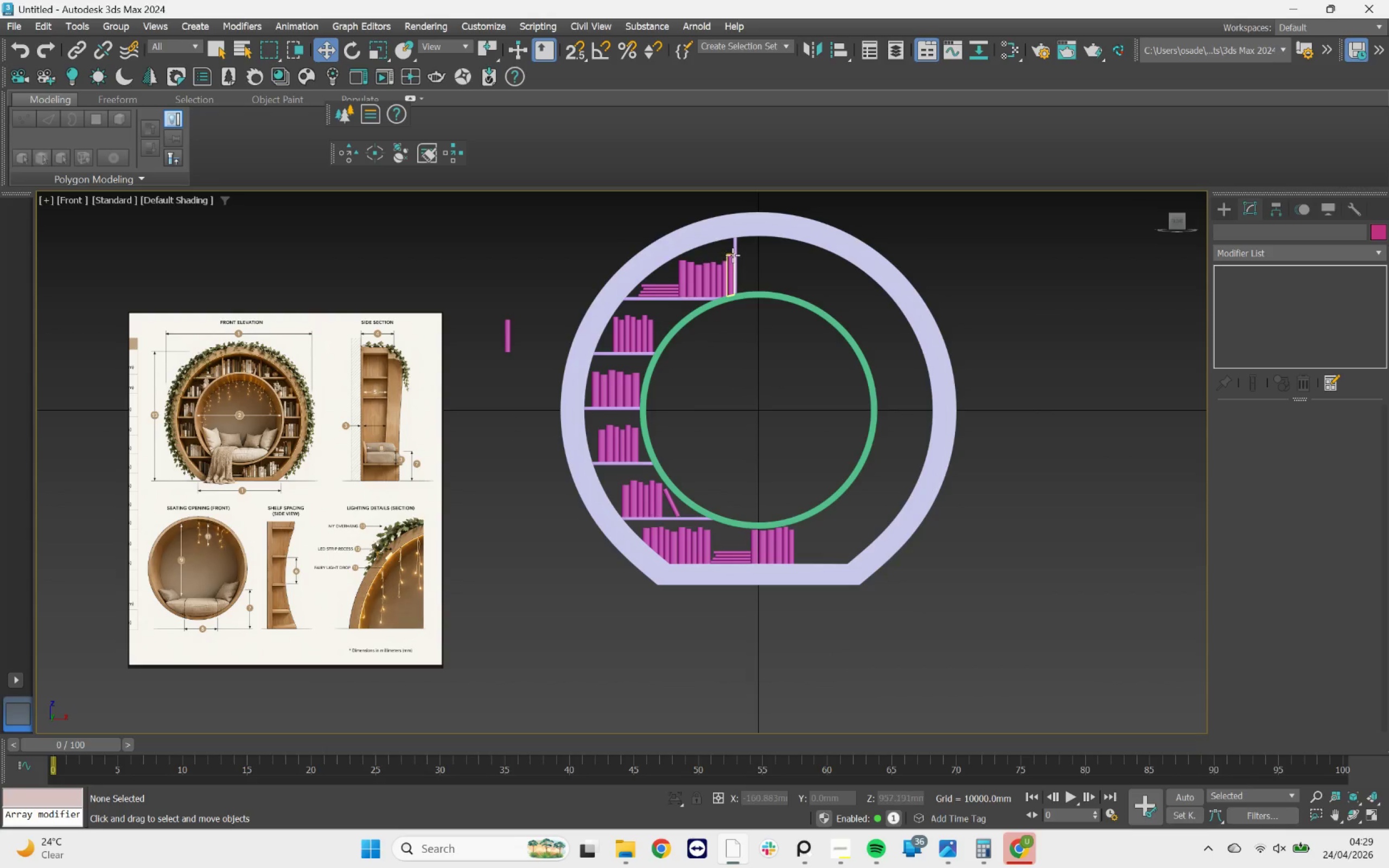 
left_click([734, 248])
 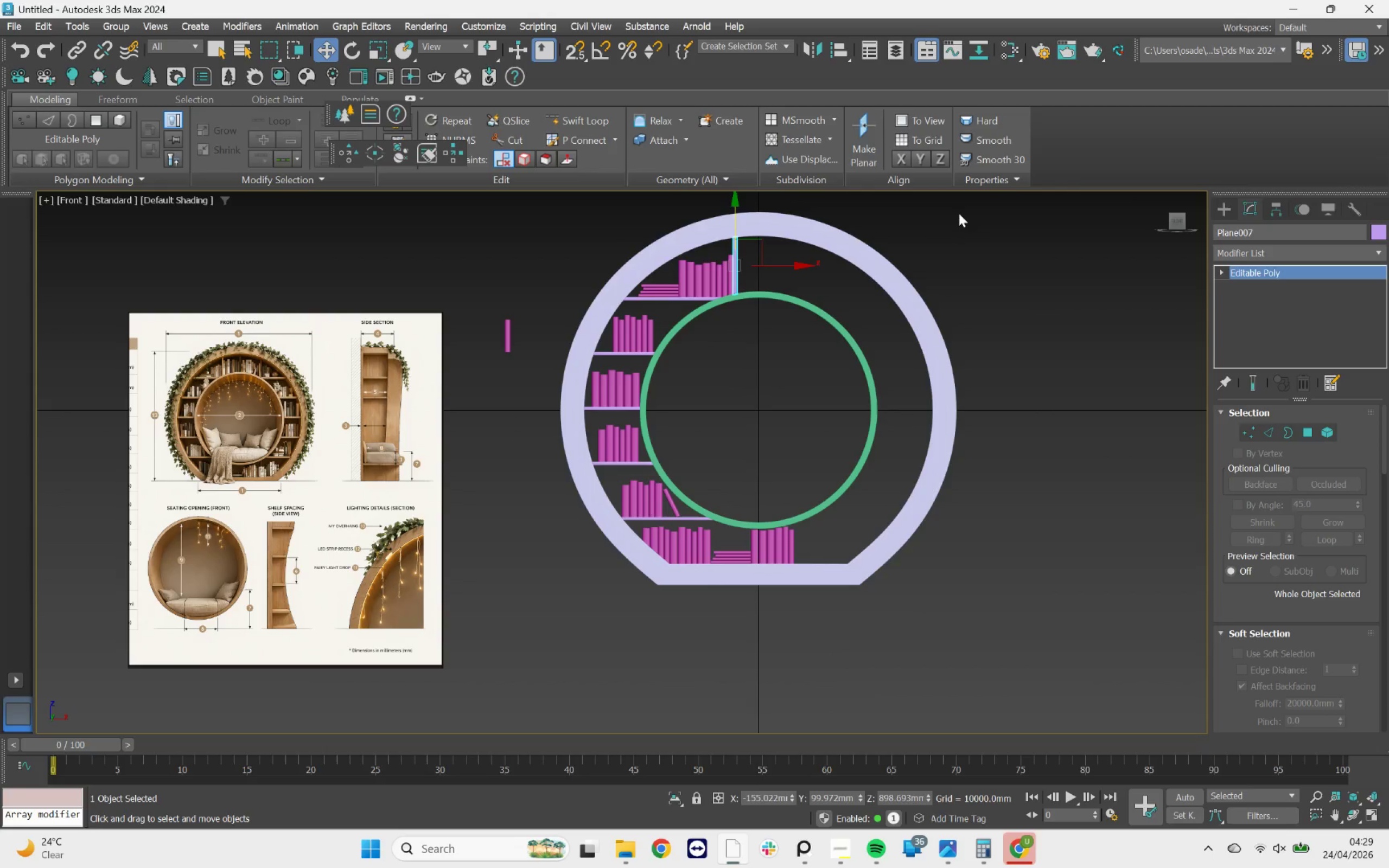 
wait(5.73)
 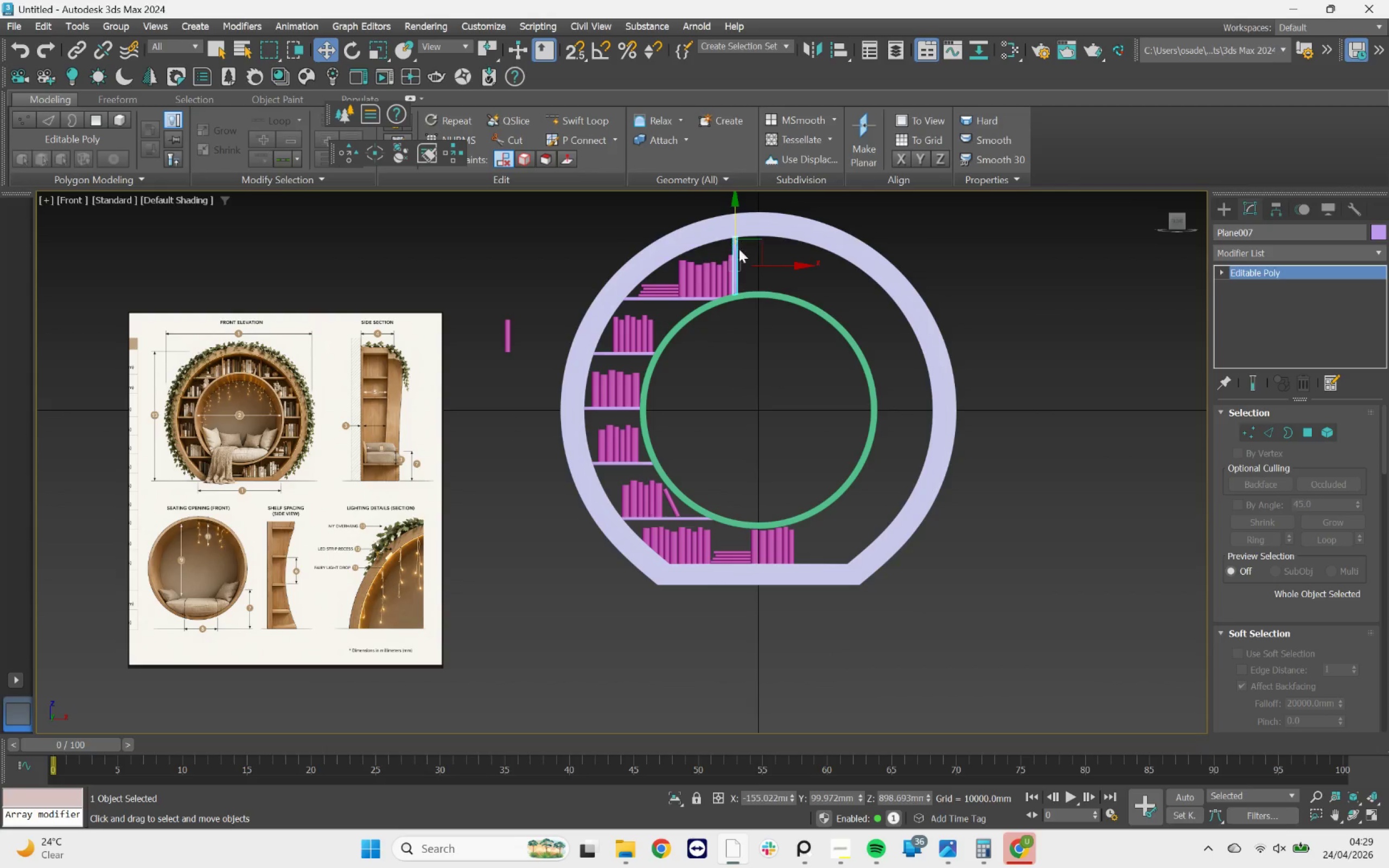 
left_click([815, 45])
 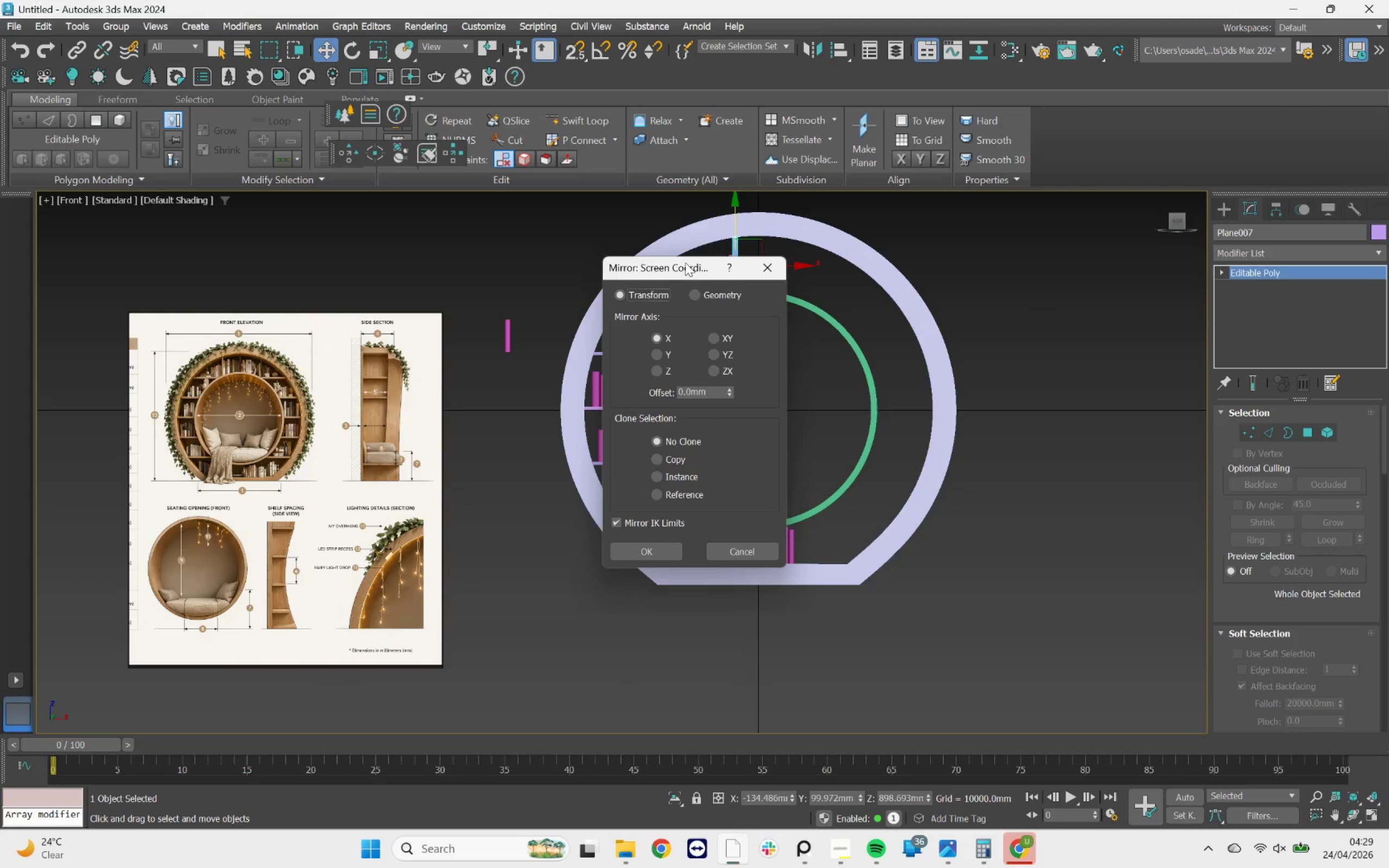 
left_click_drag(start_coordinate=[685, 270], to_coordinate=[1016, 250])
 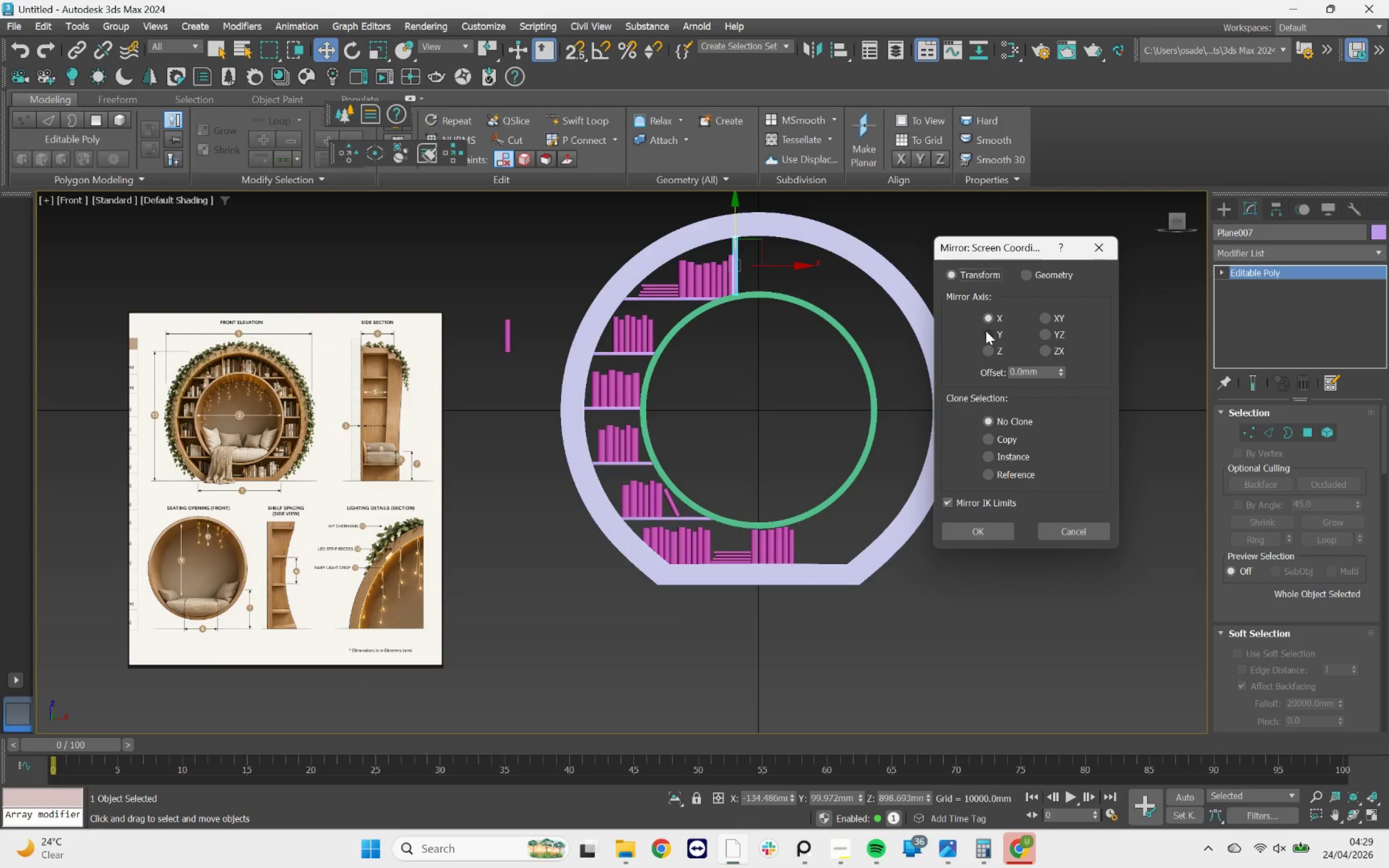 
left_click([986, 331])
 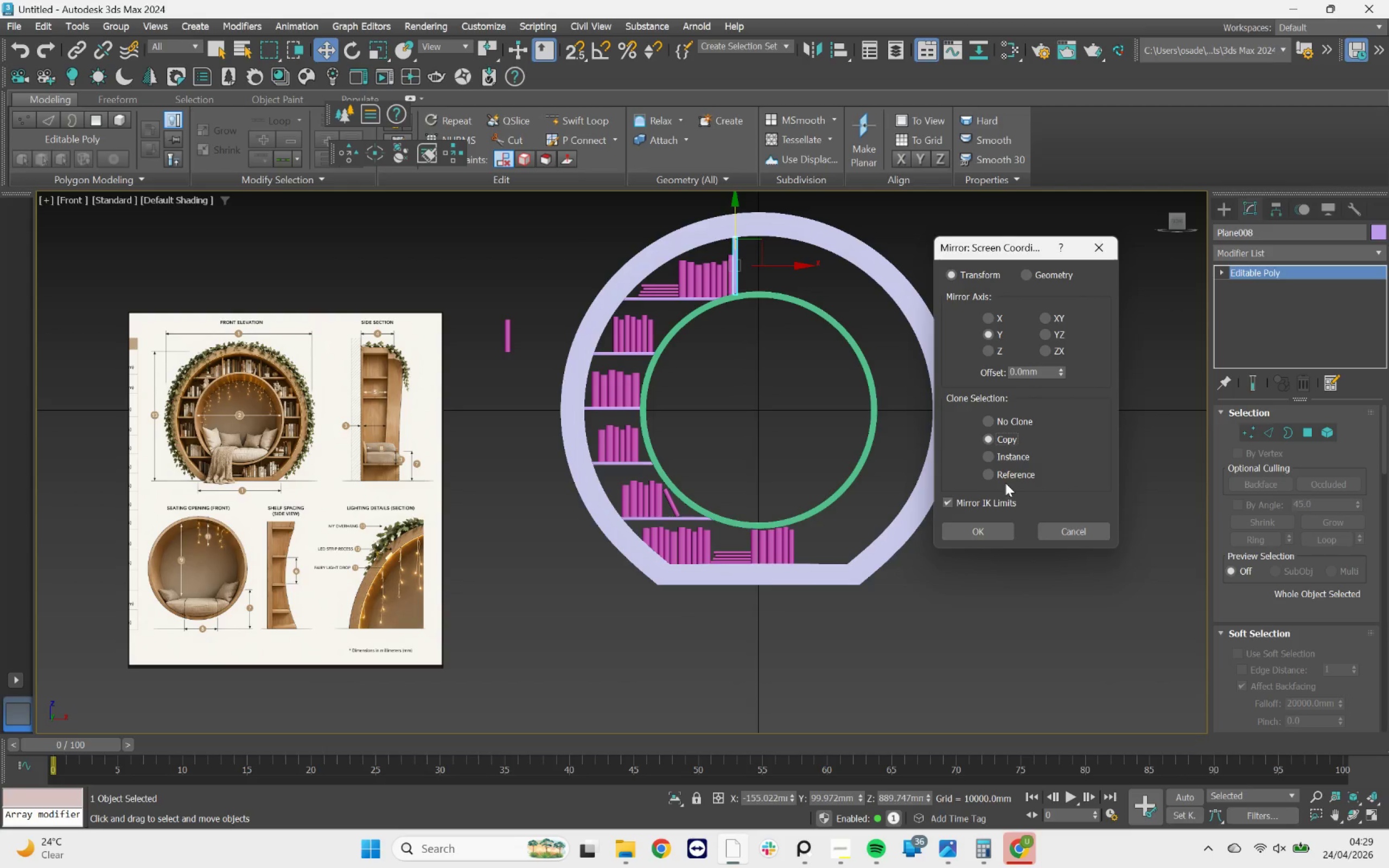 
wait(5.55)
 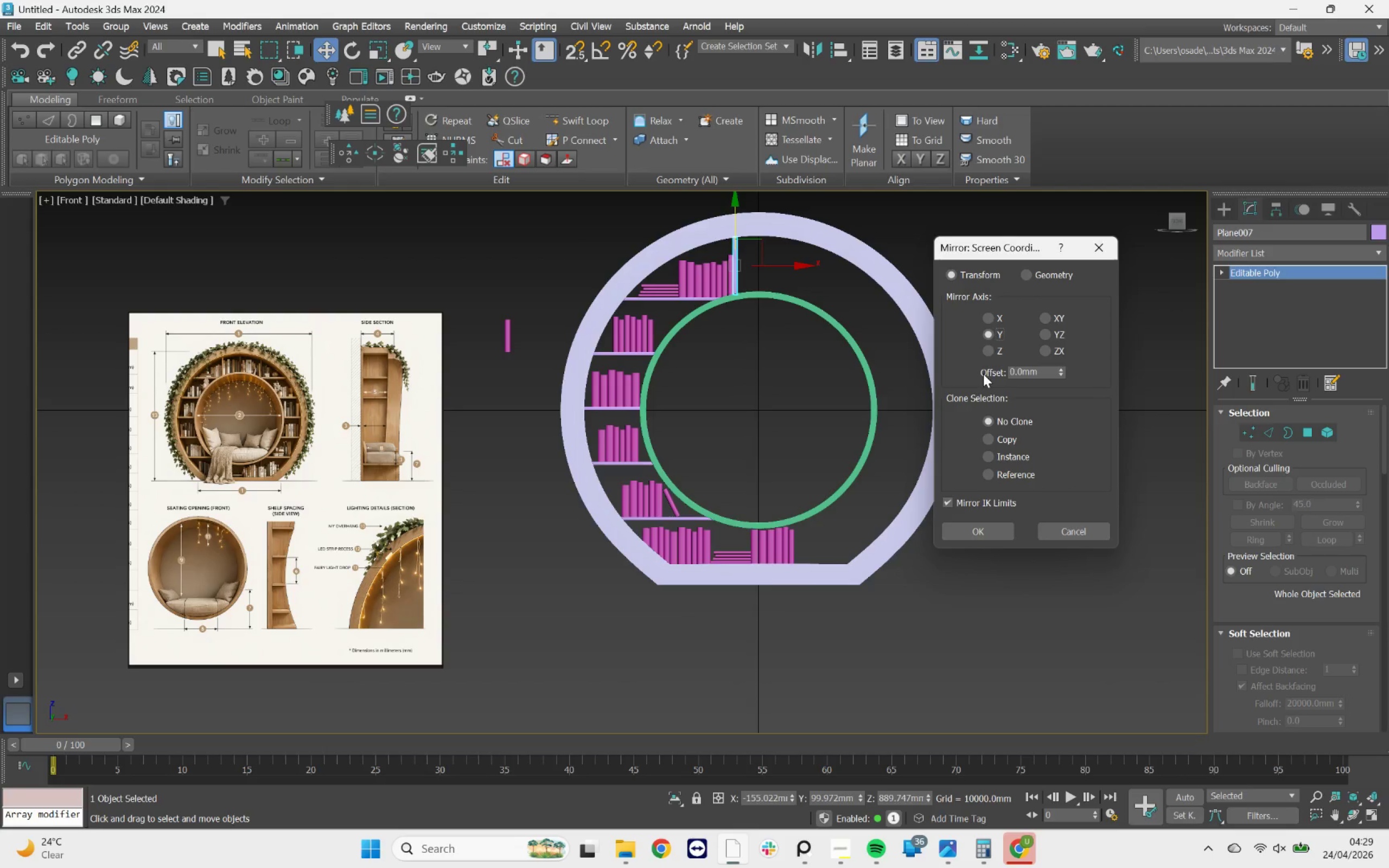 
left_click_drag(start_coordinate=[1060, 372], to_coordinate=[1080, 461])
 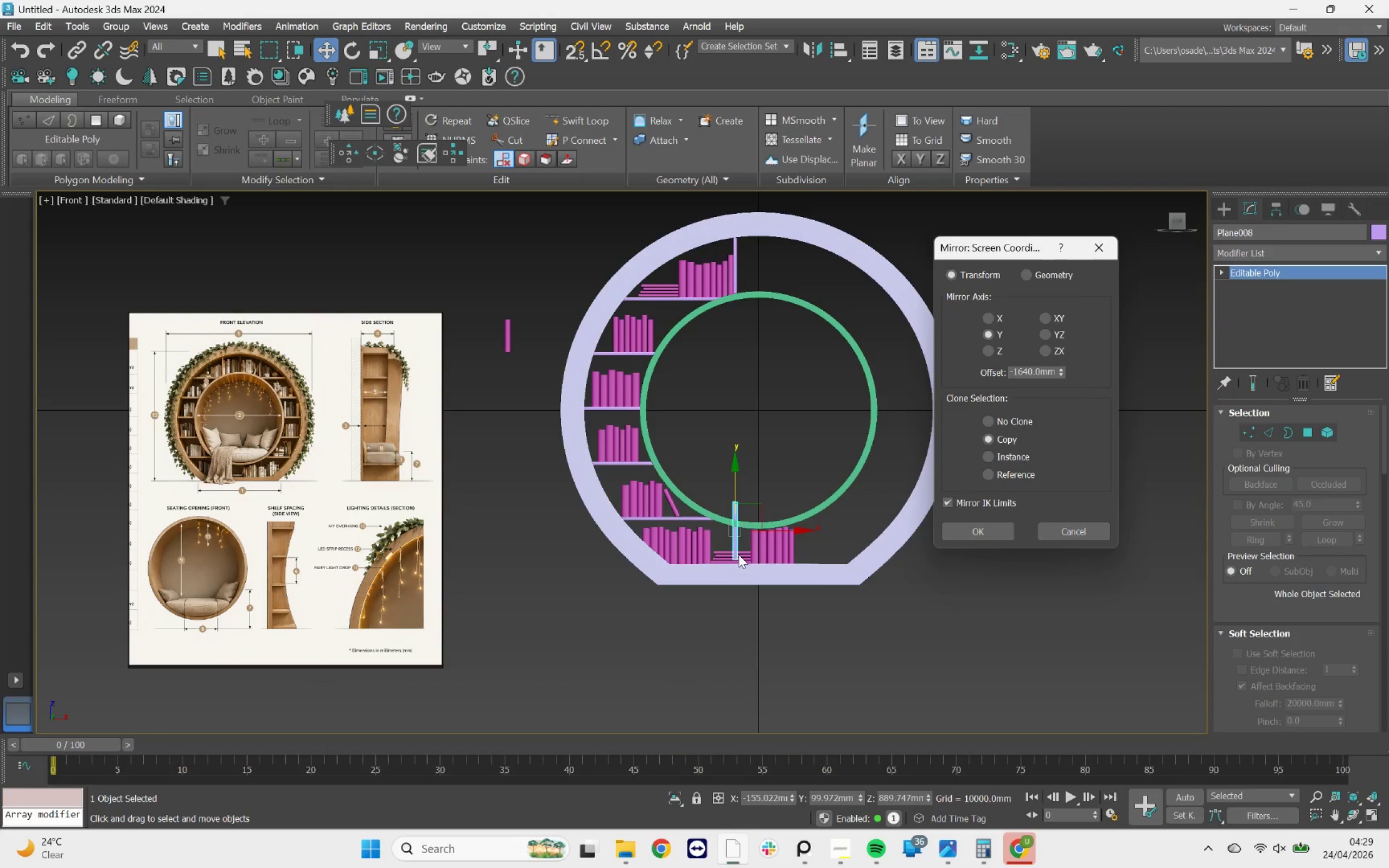 
wait(10.77)
 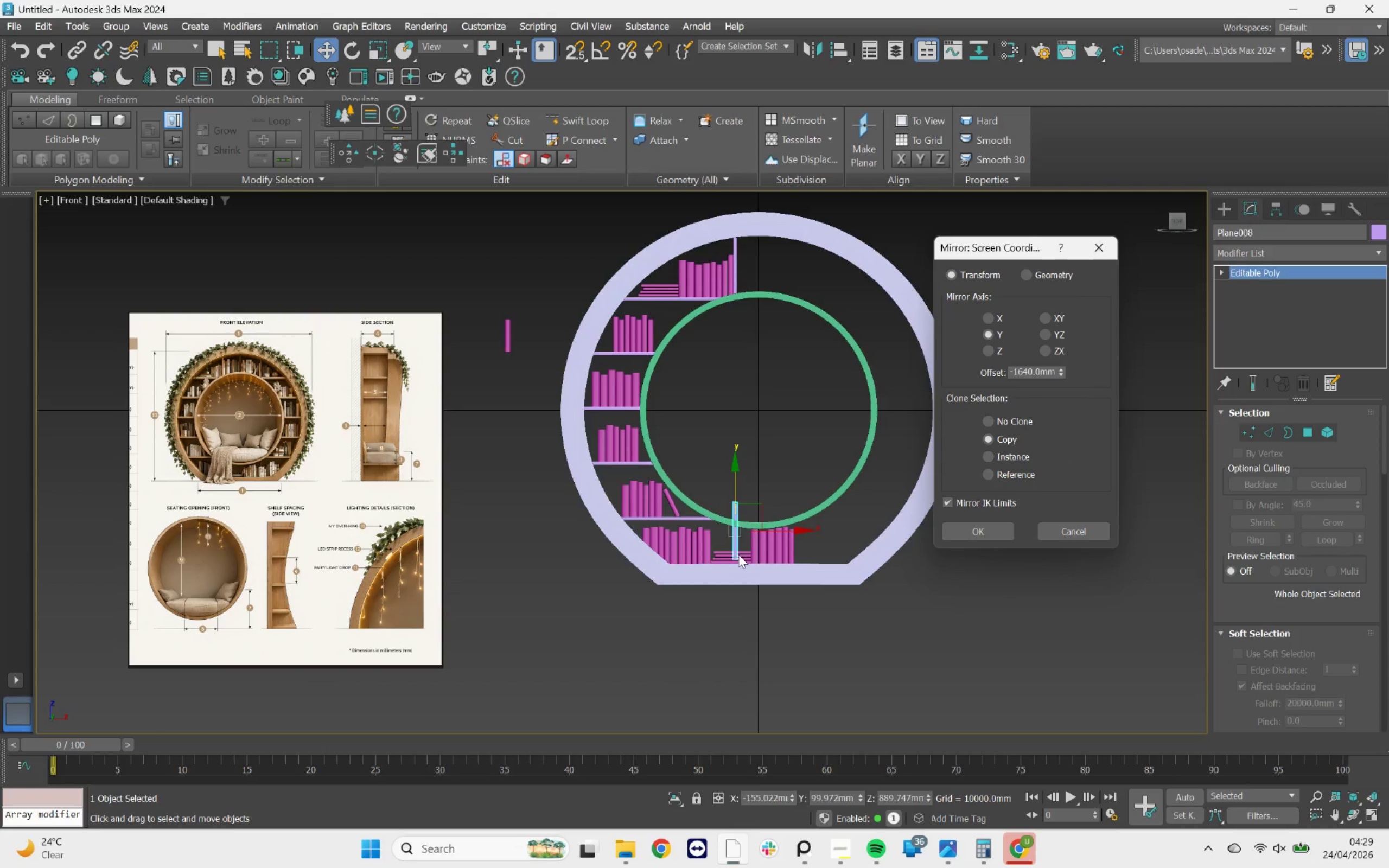 
left_click([970, 533])
 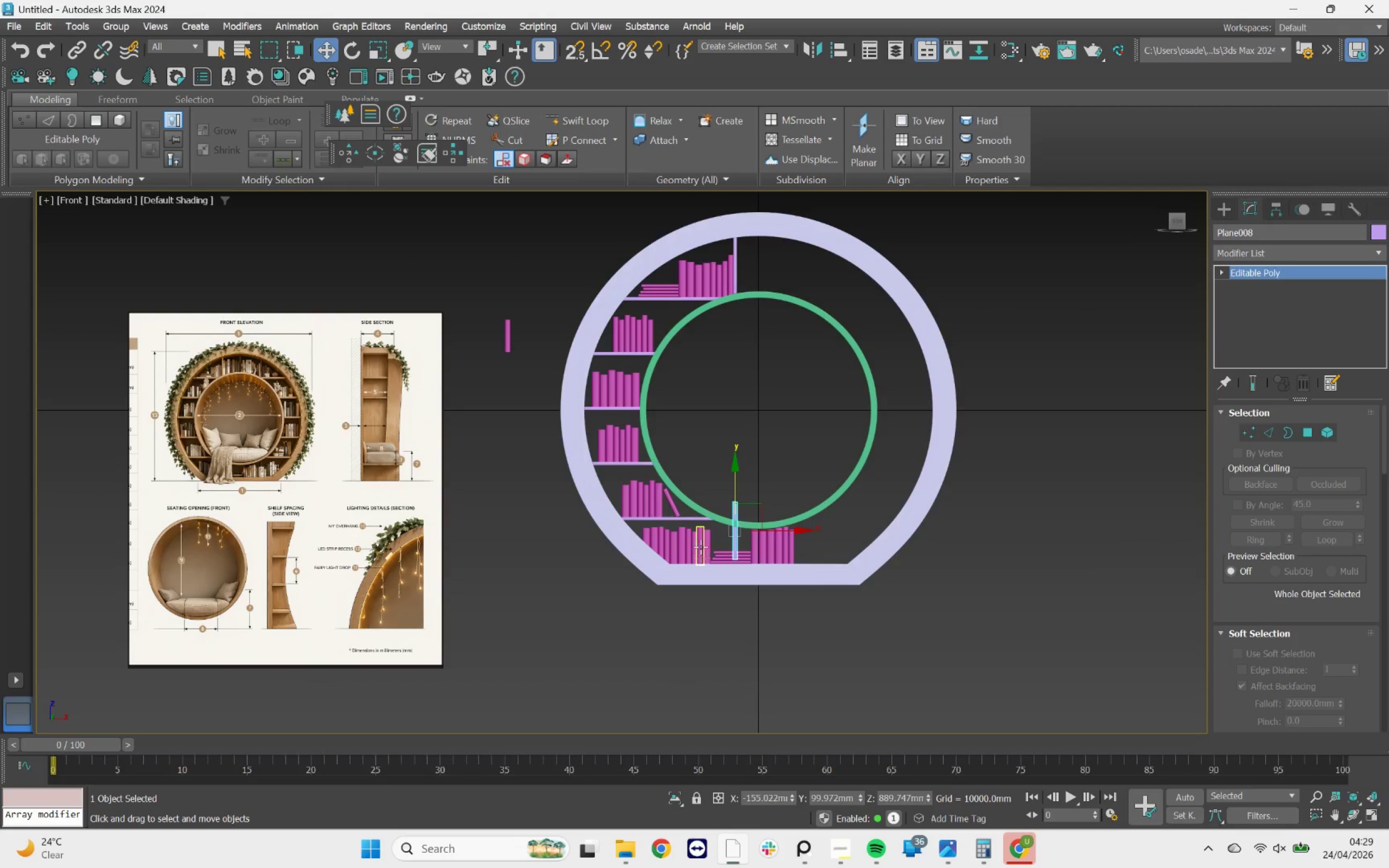 
scroll: coordinate [729, 545], scroll_direction: up, amount: 5.0
 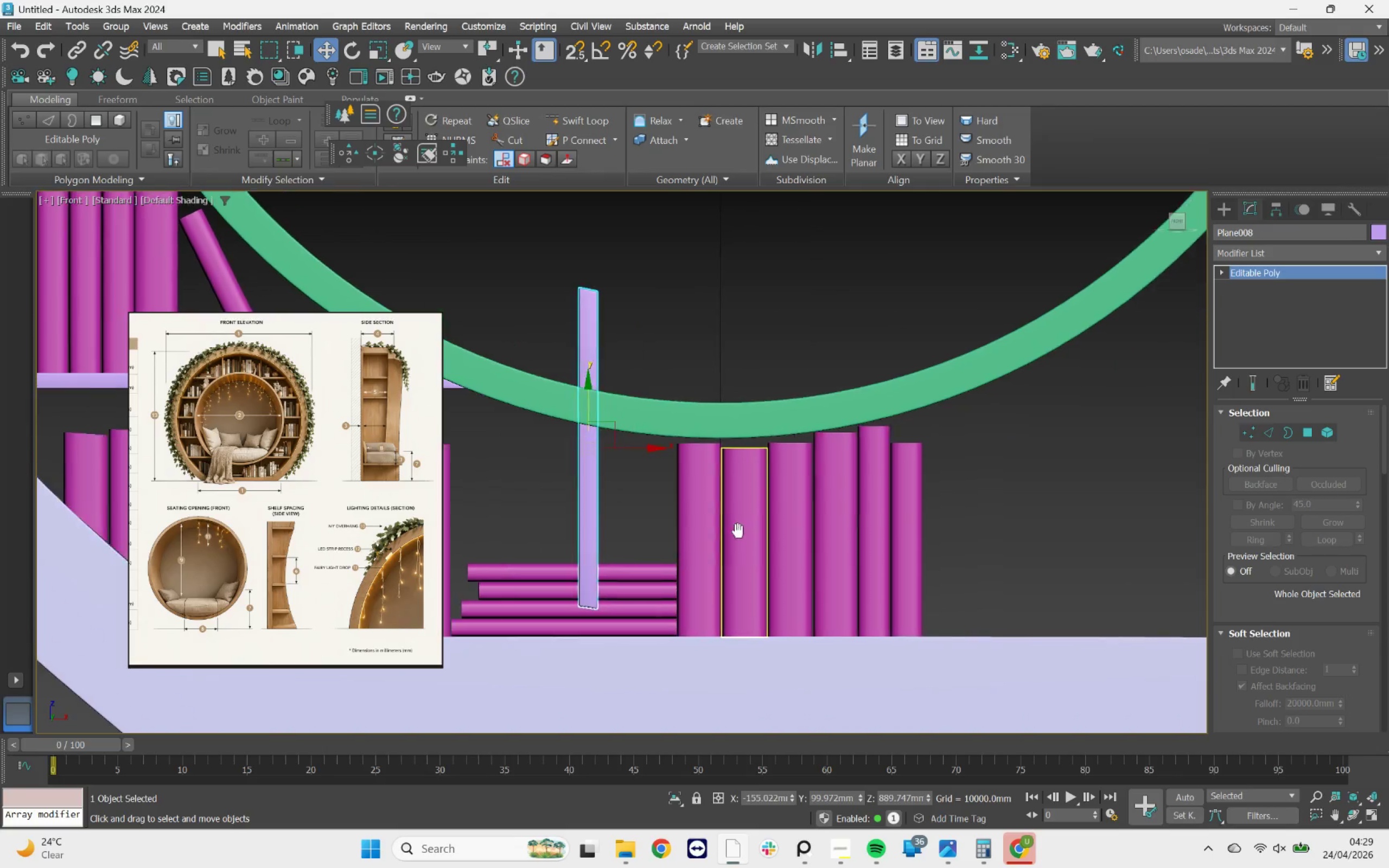 
left_click_drag(start_coordinate=[927, 493], to_coordinate=[655, 631])
 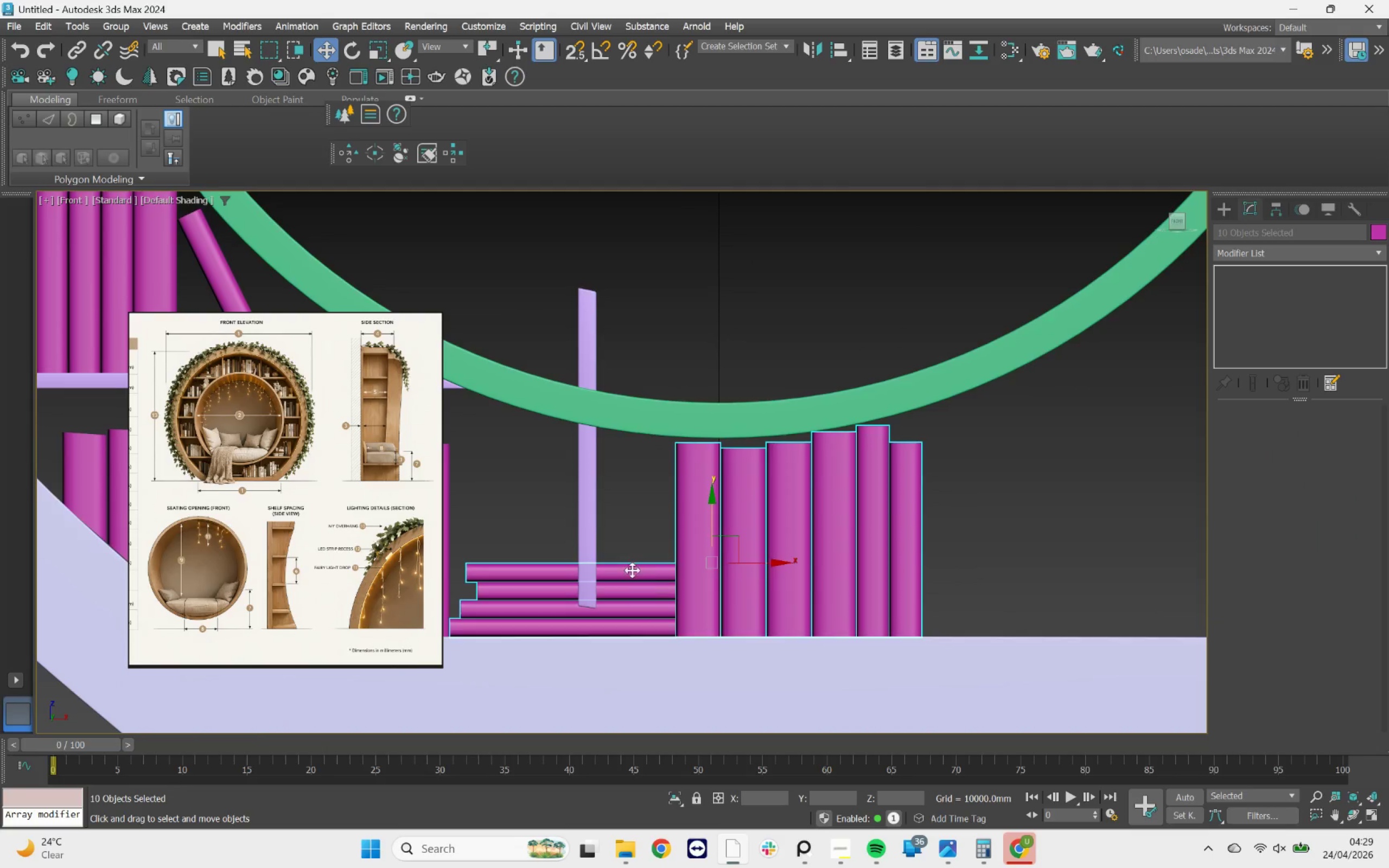 
scroll: coordinate [630, 566], scroll_direction: down, amount: 4.0
 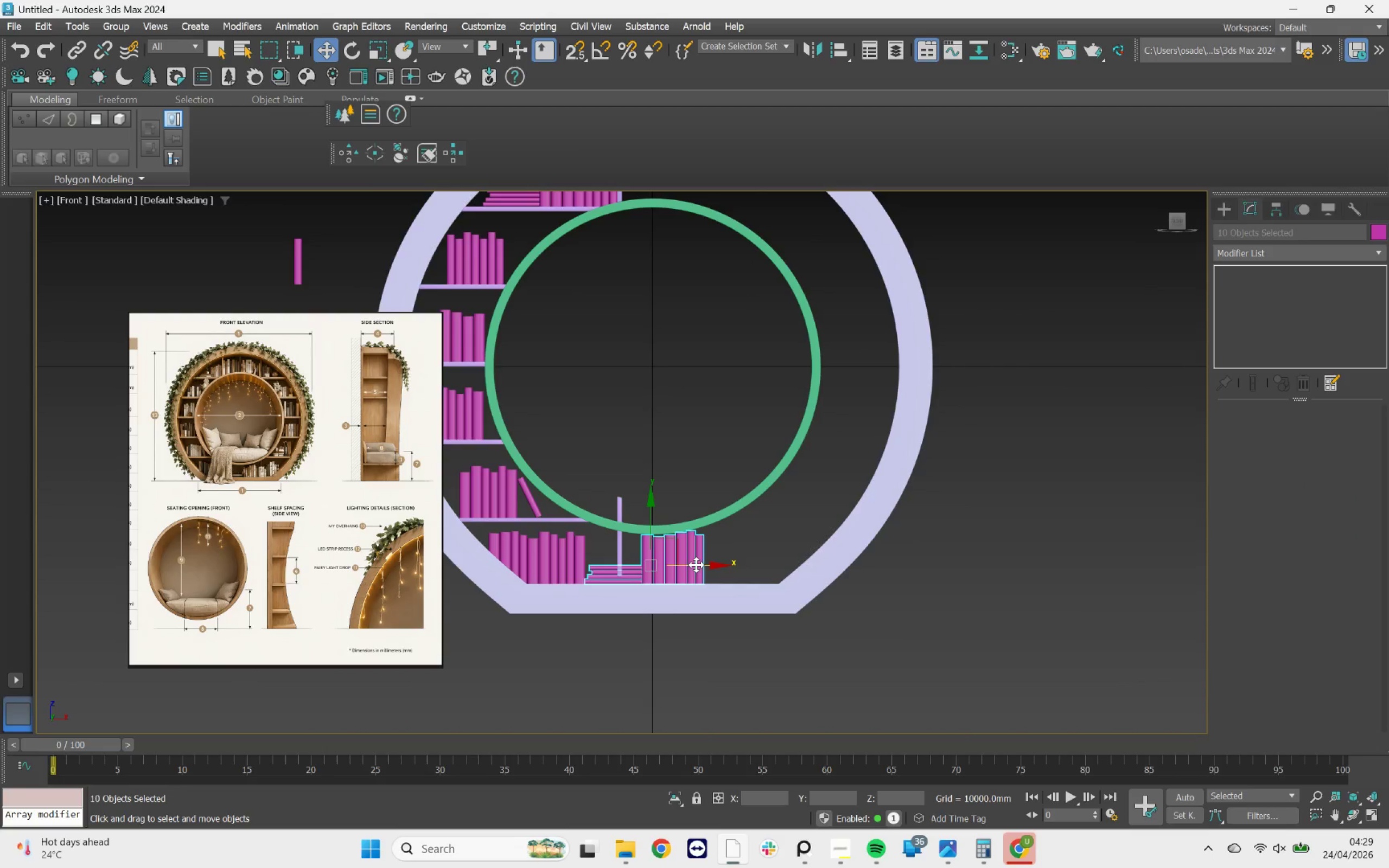 
left_click_drag(start_coordinate=[696, 565], to_coordinate=[1047, 537])
 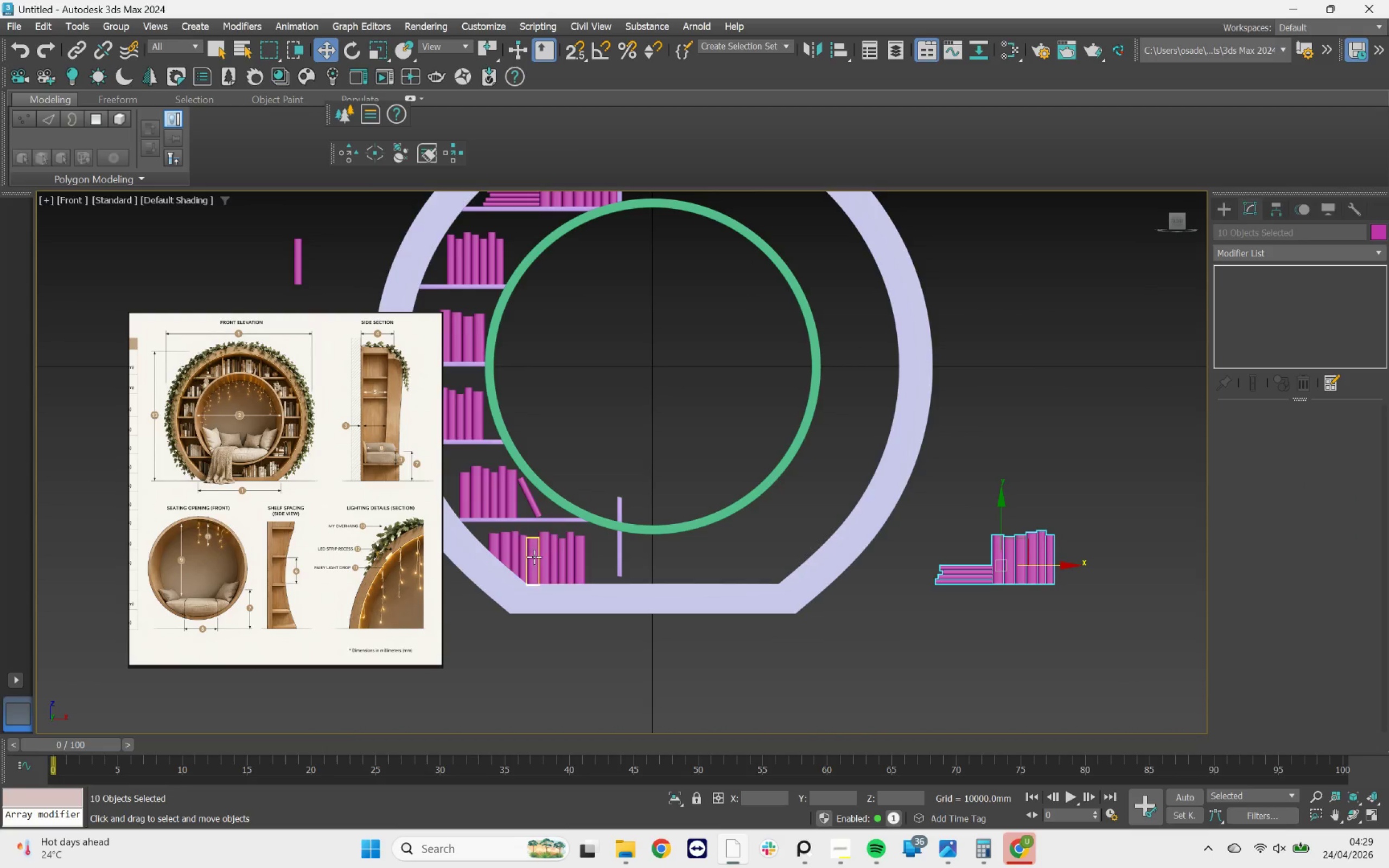 
scroll: coordinate [560, 541], scroll_direction: up, amount: 2.0
 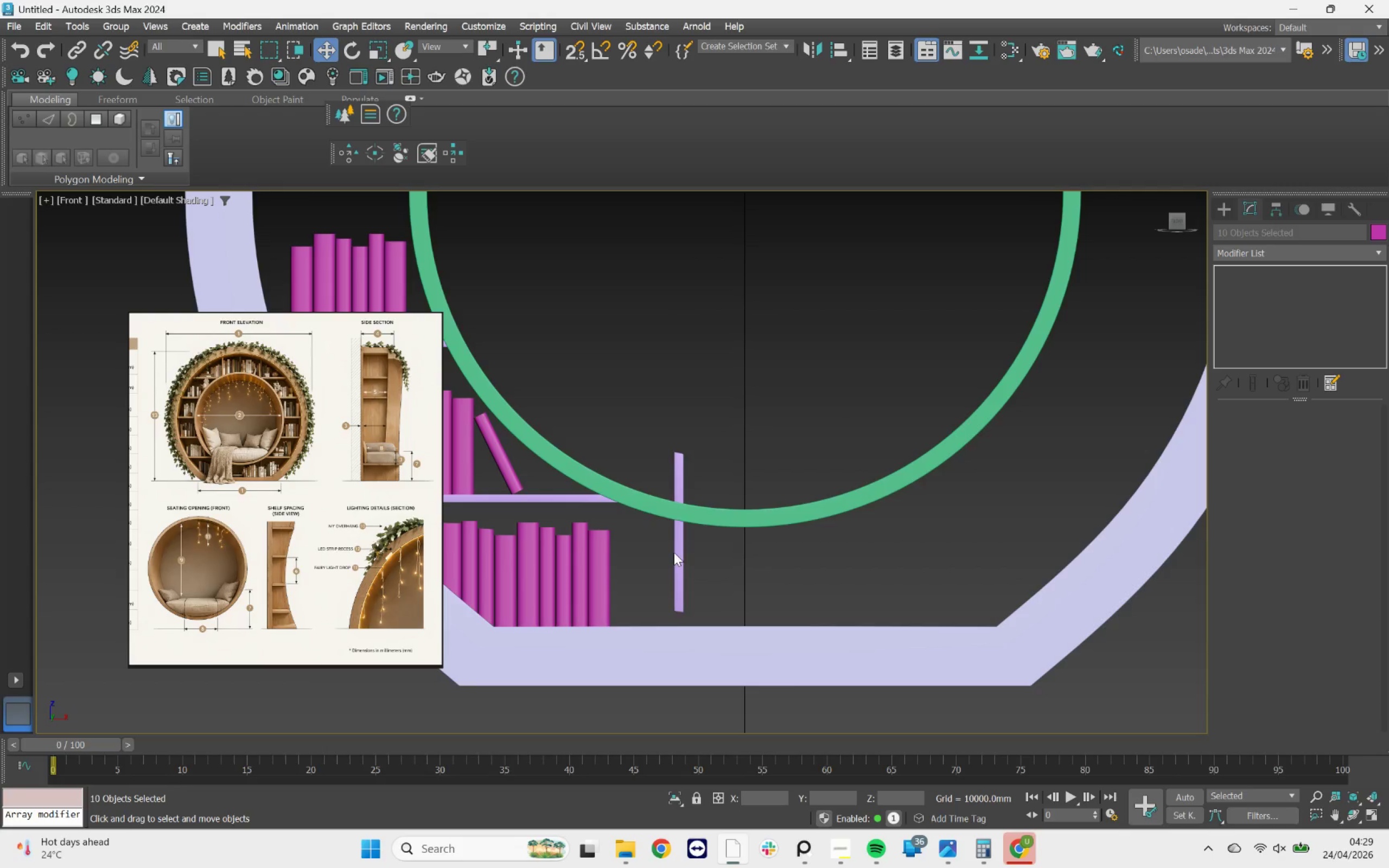 
left_click([679, 546])
 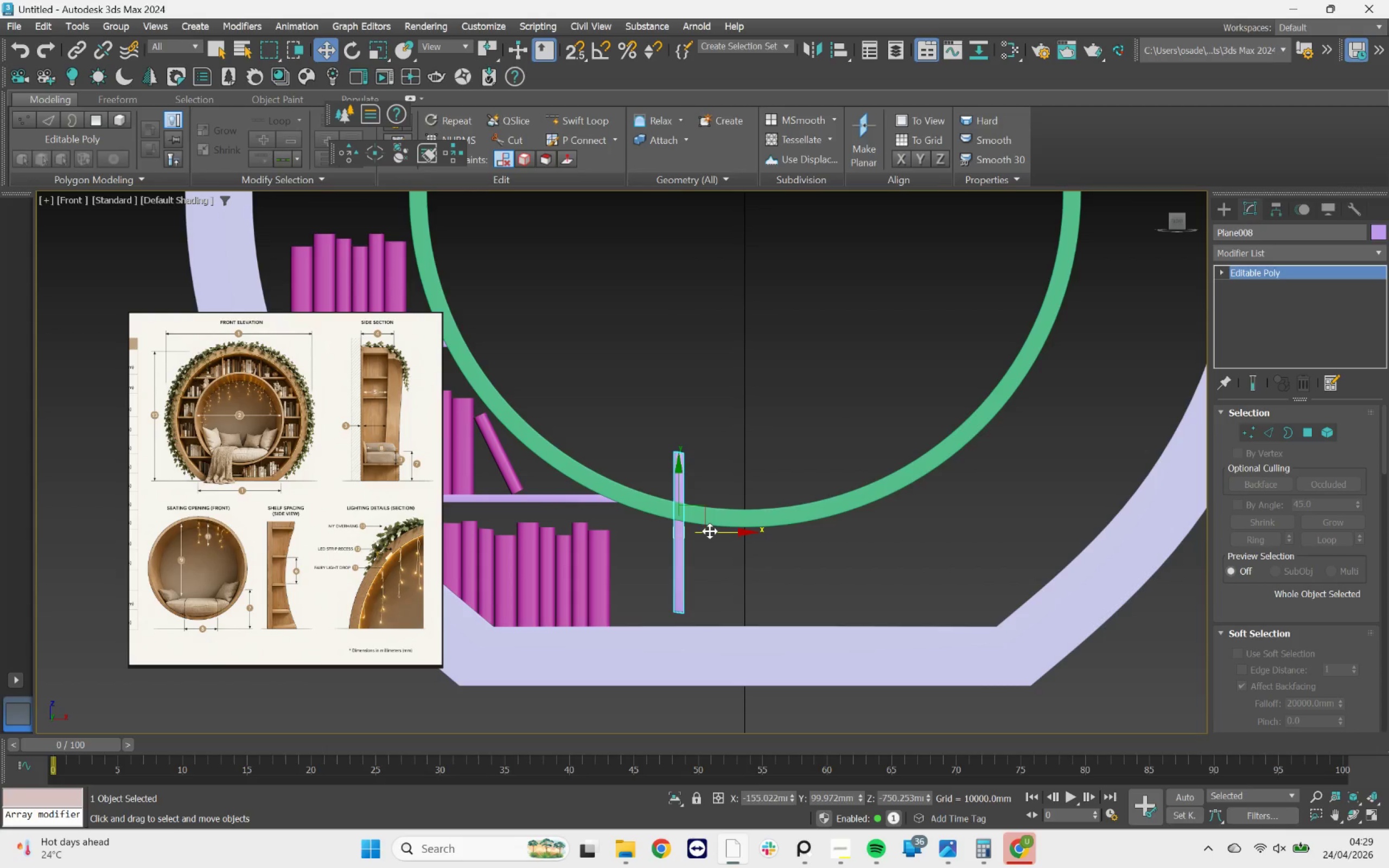 
left_click_drag(start_coordinate=[710, 531], to_coordinate=[653, 534])
 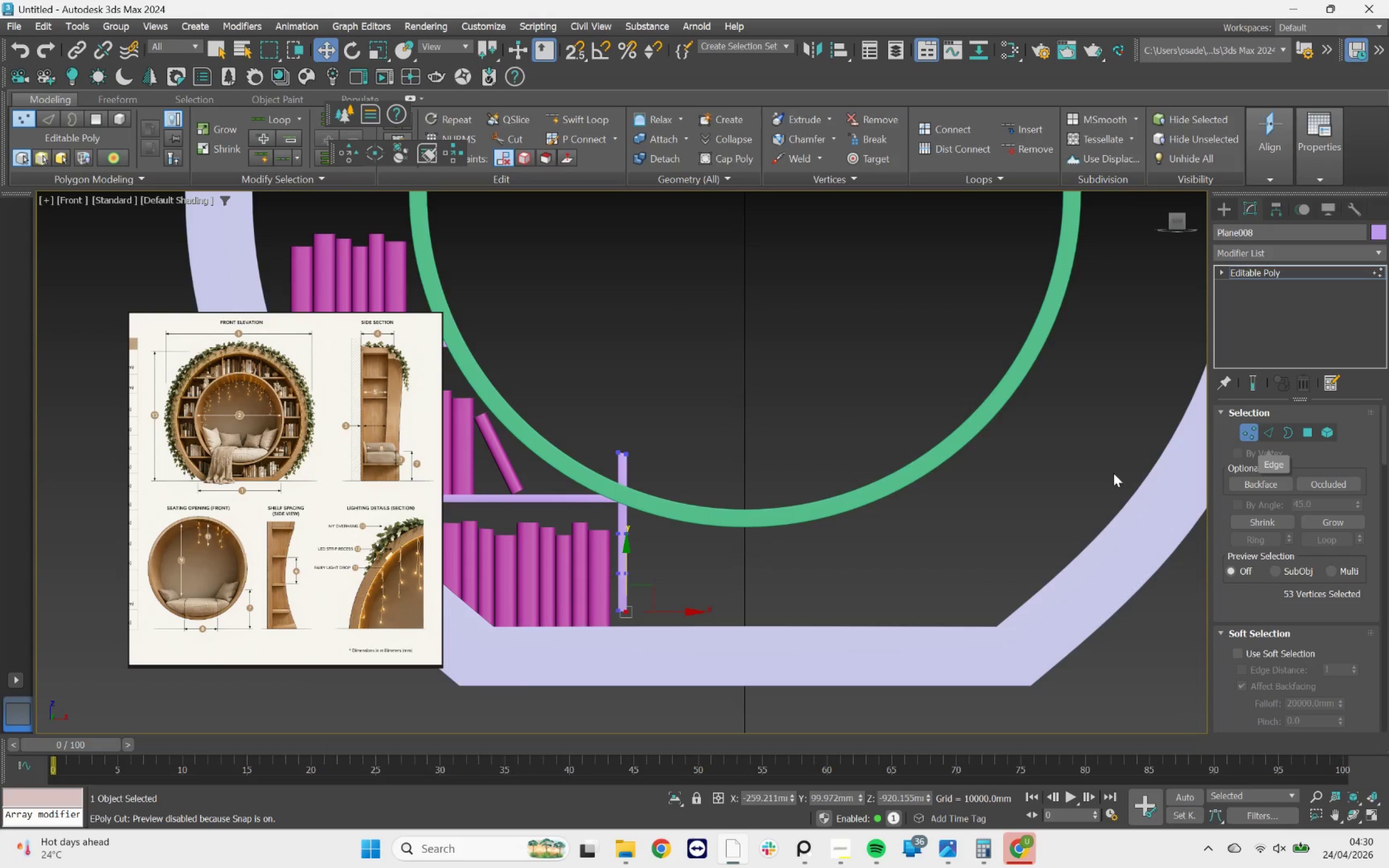 
scroll: coordinate [631, 604], scroll_direction: up, amount: 6.0
 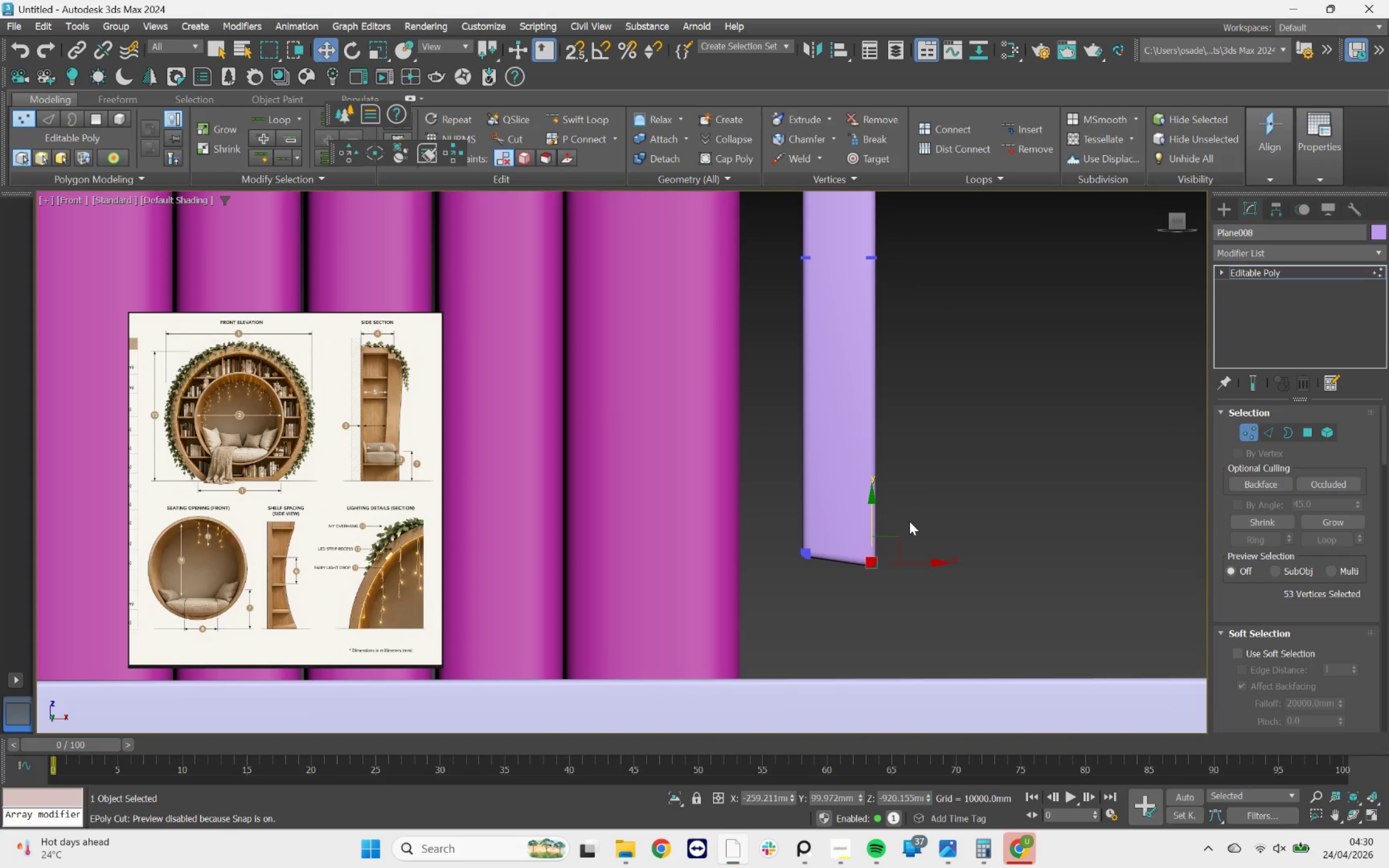 
key(F3)
 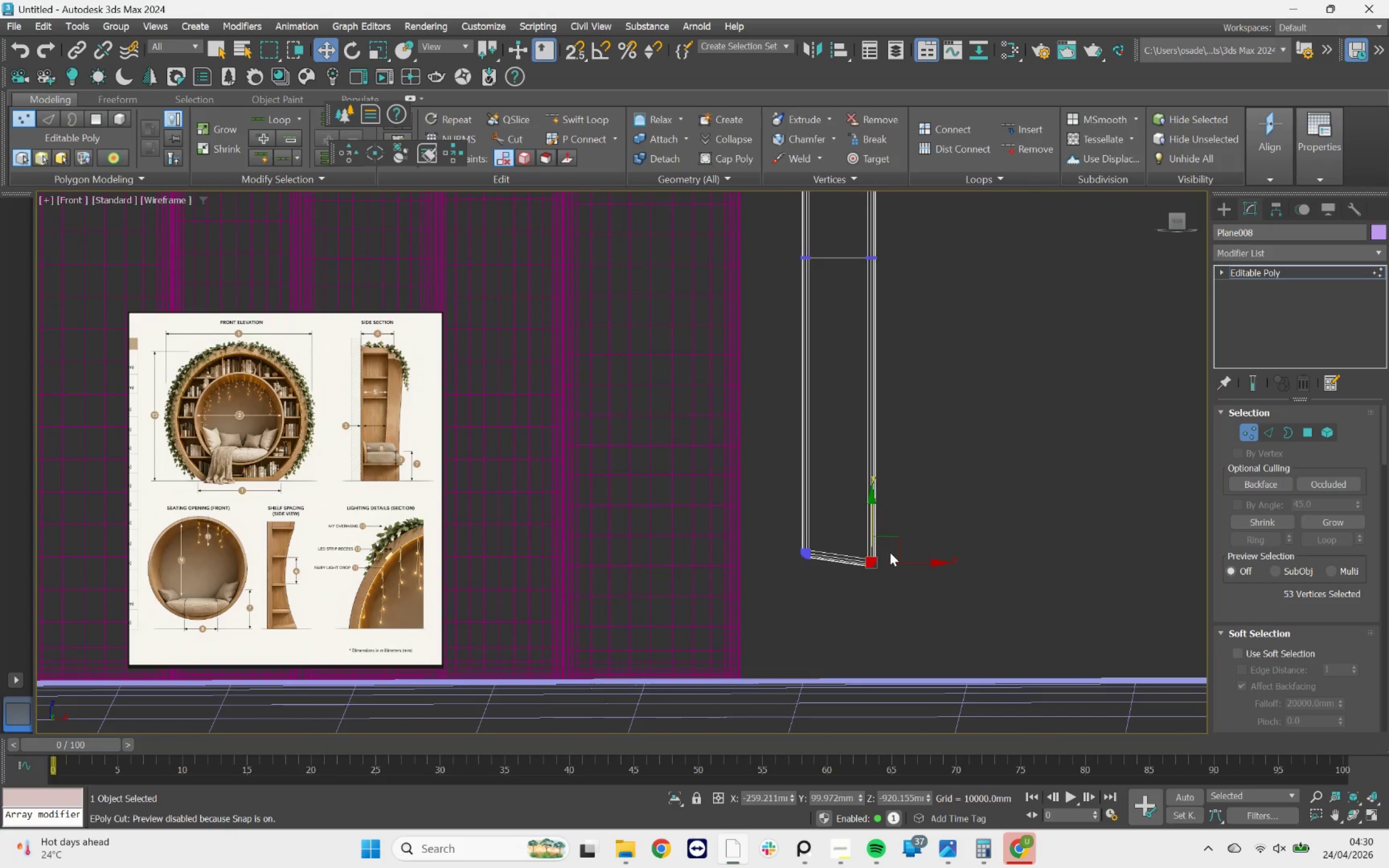 
key(F3)
 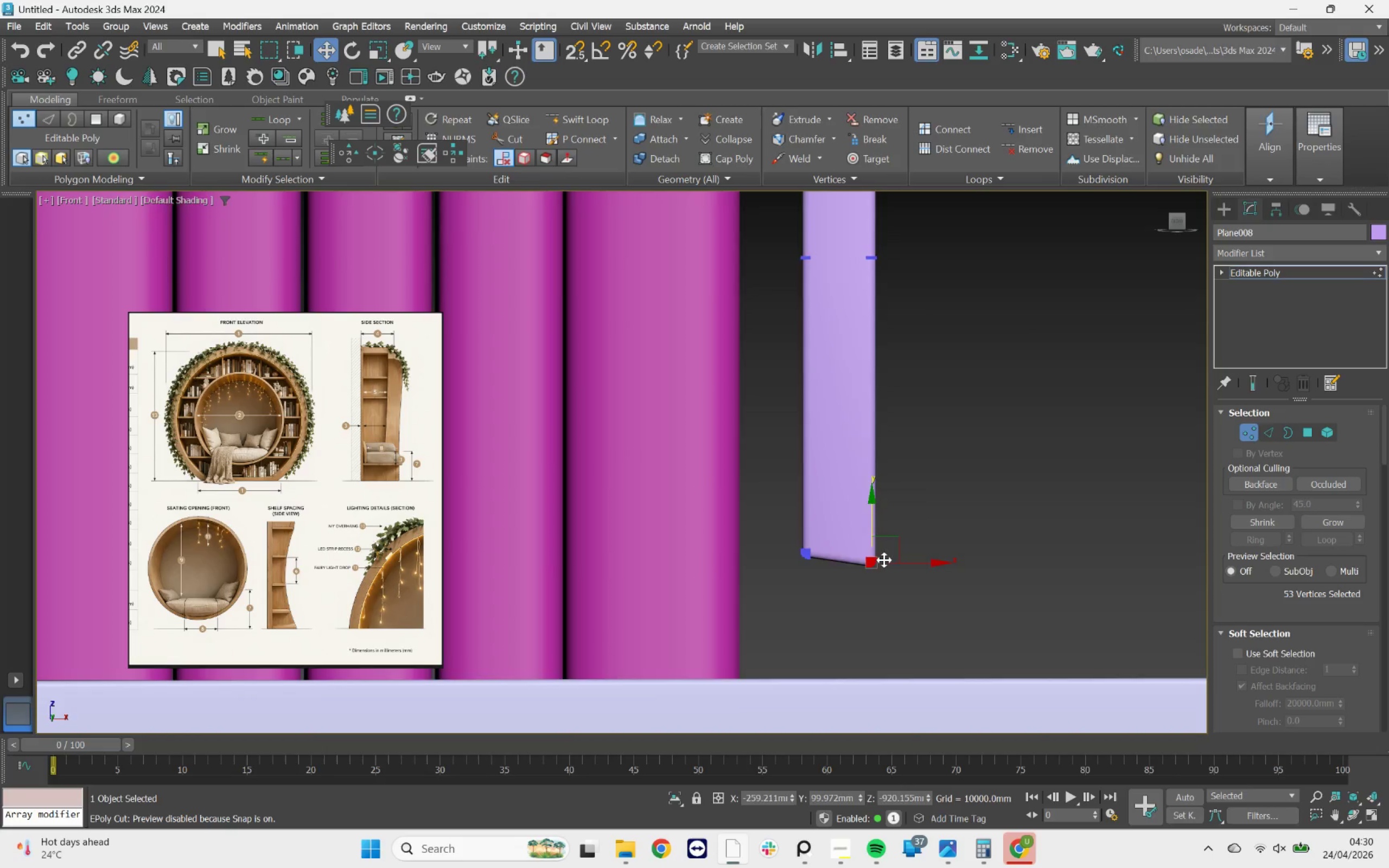 
key(F4)
 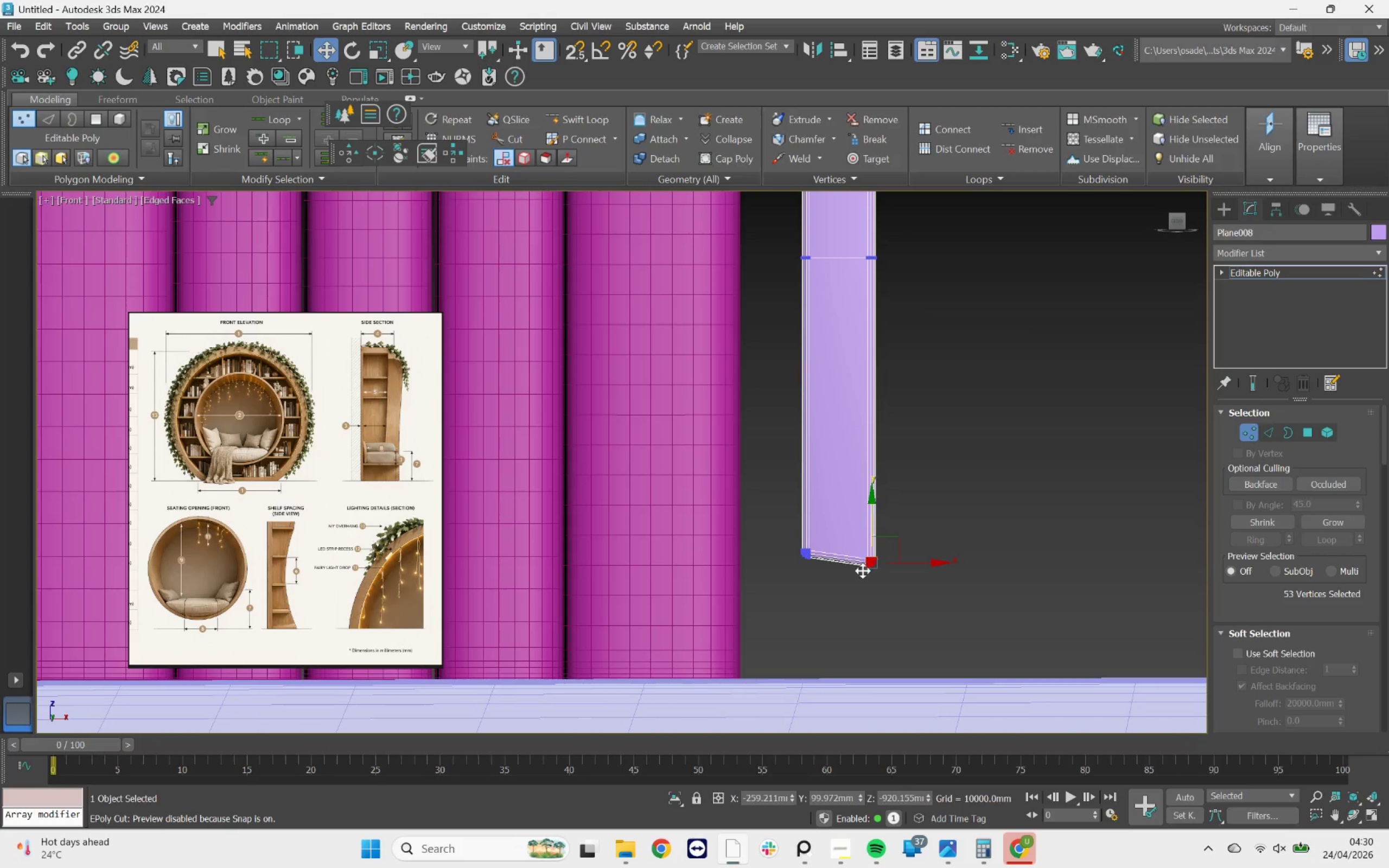 
scroll: coordinate [863, 571], scroll_direction: up, amount: 6.0
 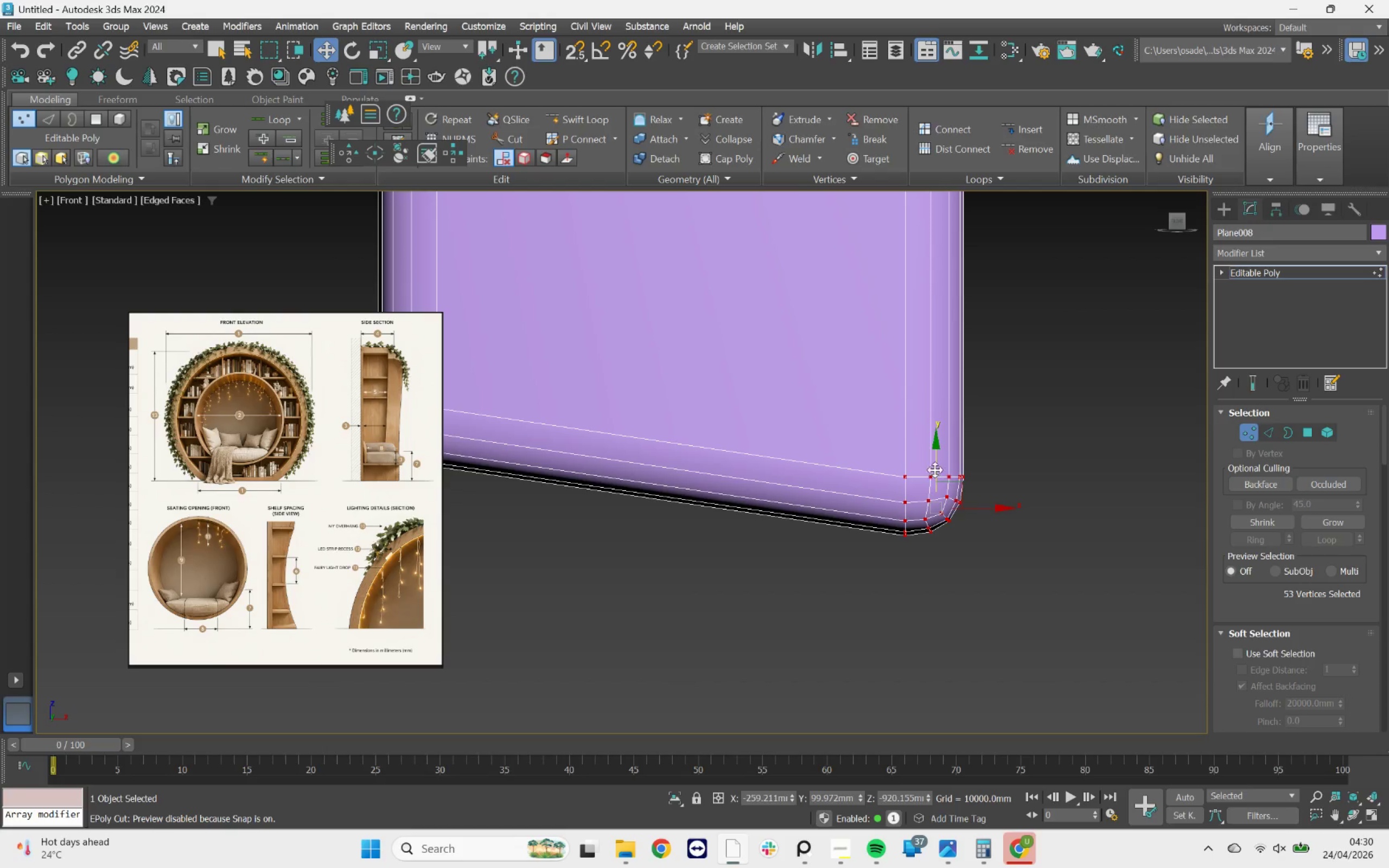 
left_click_drag(start_coordinate=[935, 468], to_coordinate=[937, 438])
 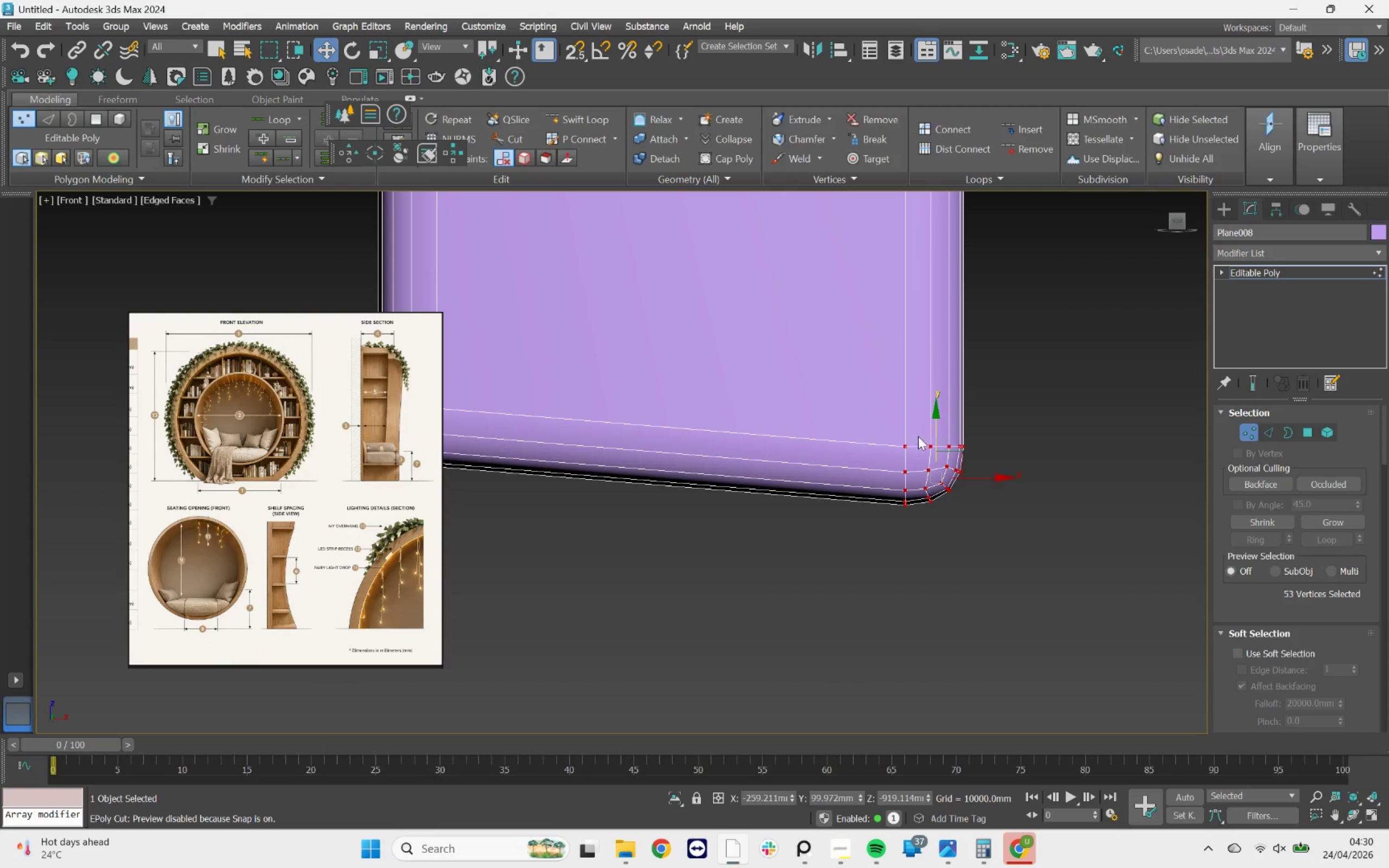 
scroll: coordinate [901, 436], scroll_direction: down, amount: 2.0
 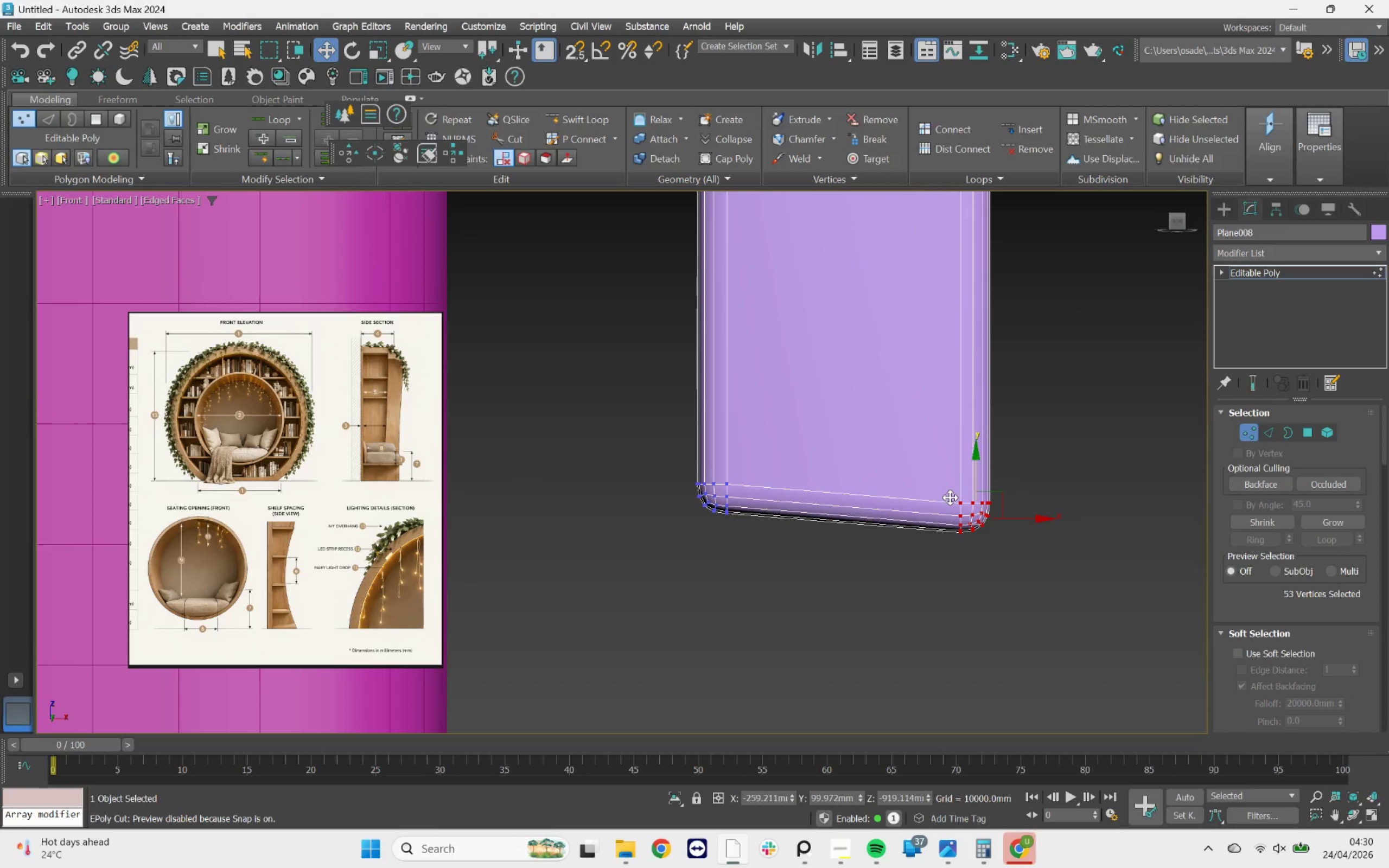 
key(S)
 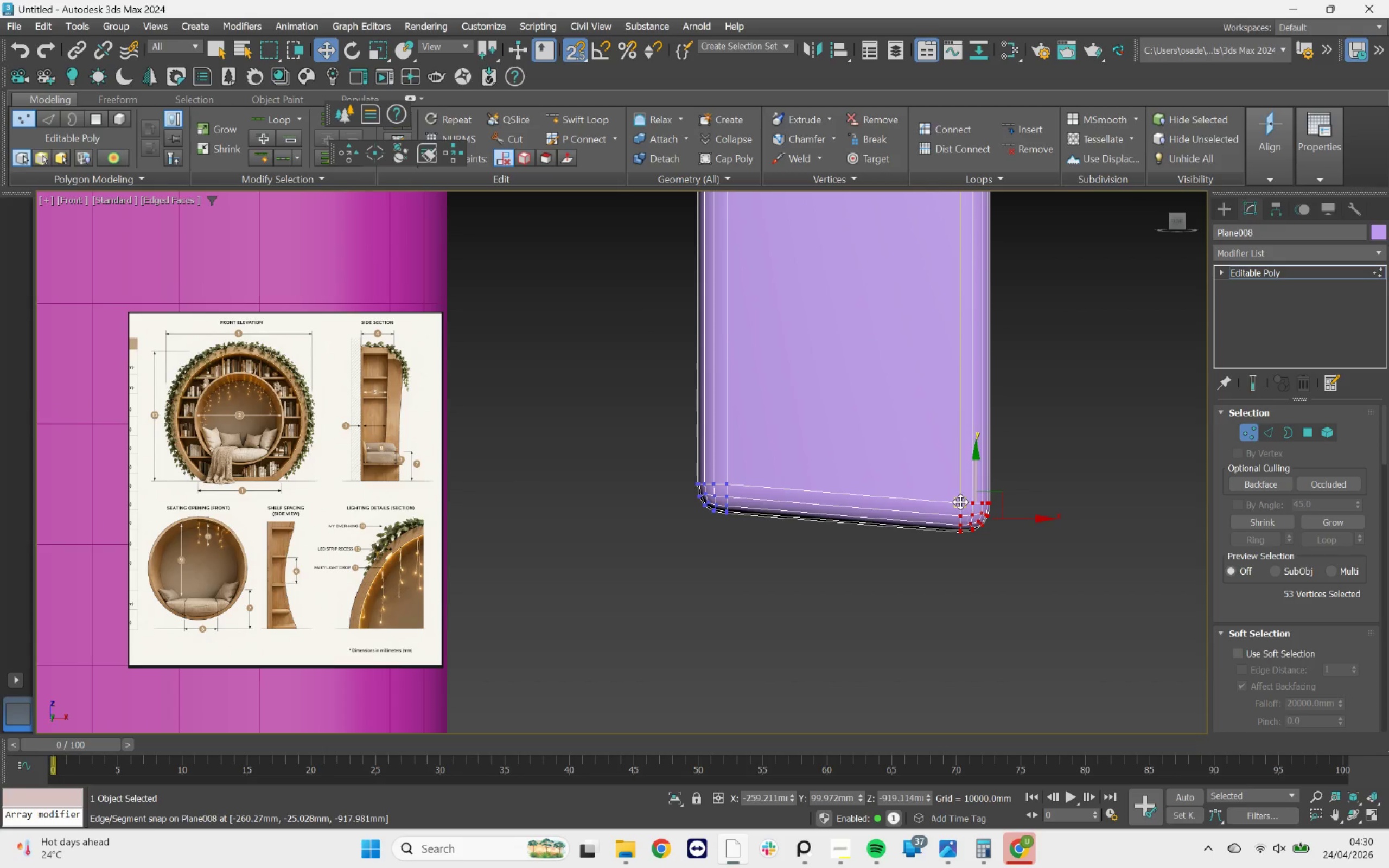 
left_click_drag(start_coordinate=[960, 501], to_coordinate=[732, 483])
 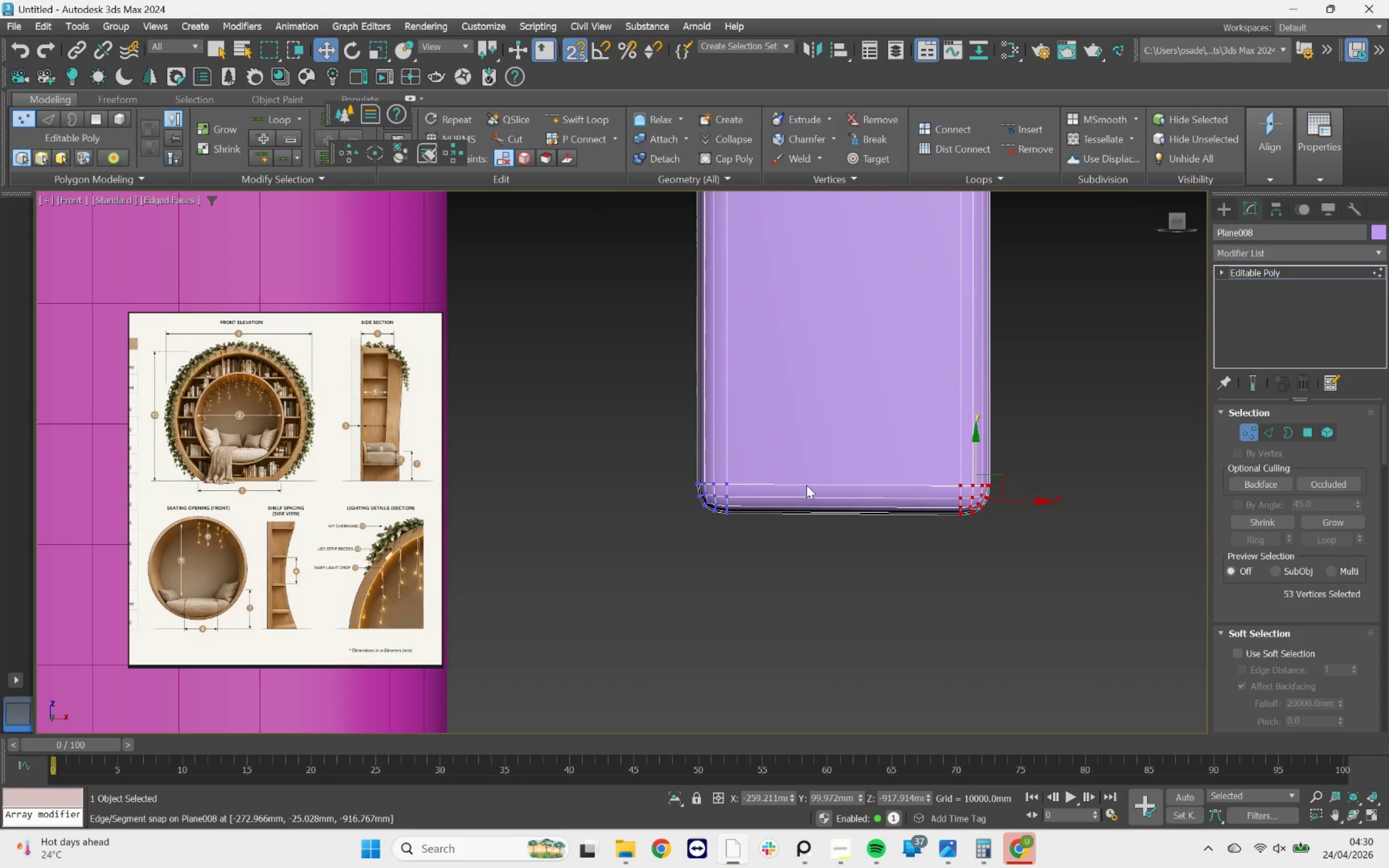 
scroll: coordinate [950, 353], scroll_direction: down, amount: 6.0
 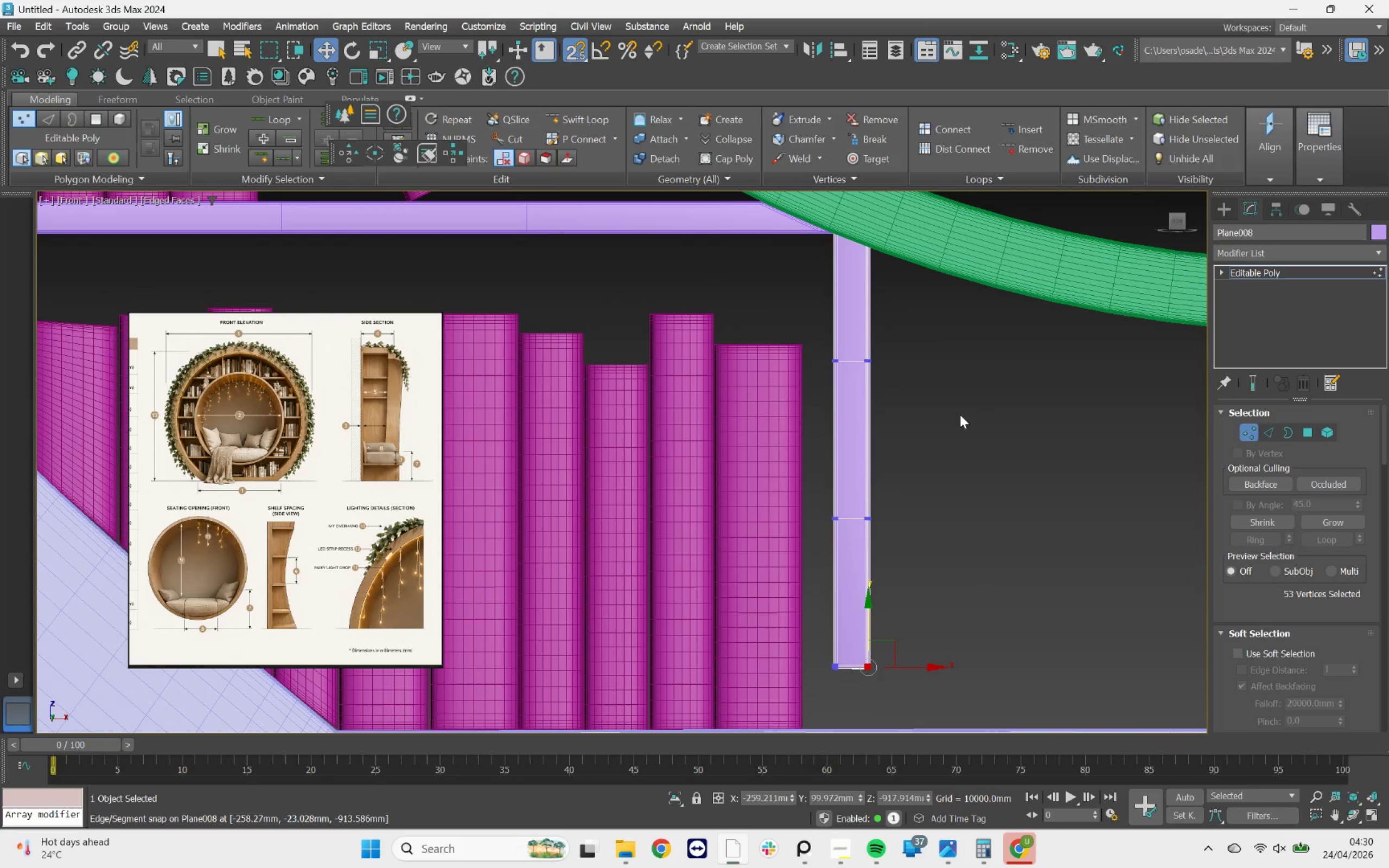 
key(F3)
 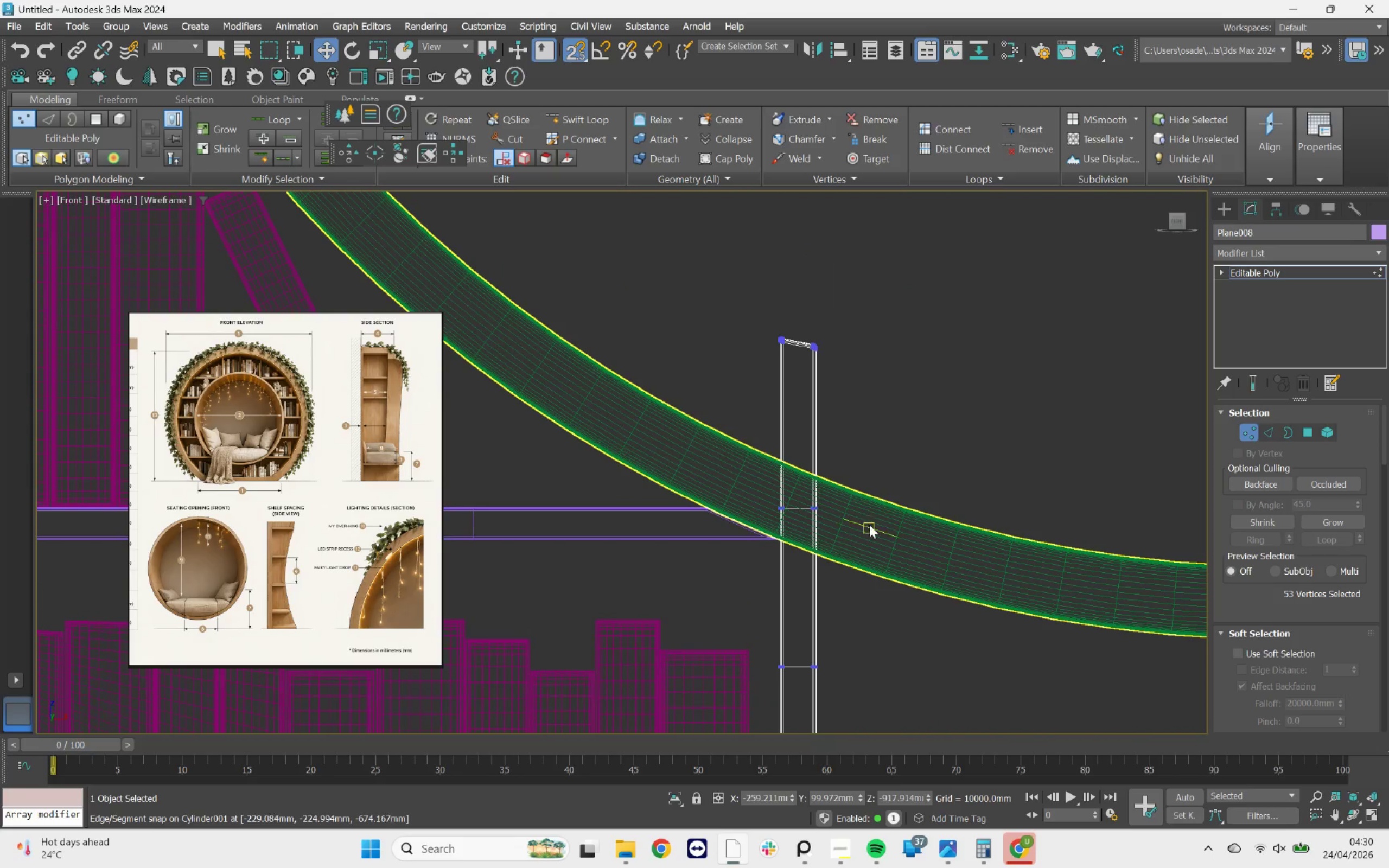 
scroll: coordinate [804, 353], scroll_direction: up, amount: 3.0
 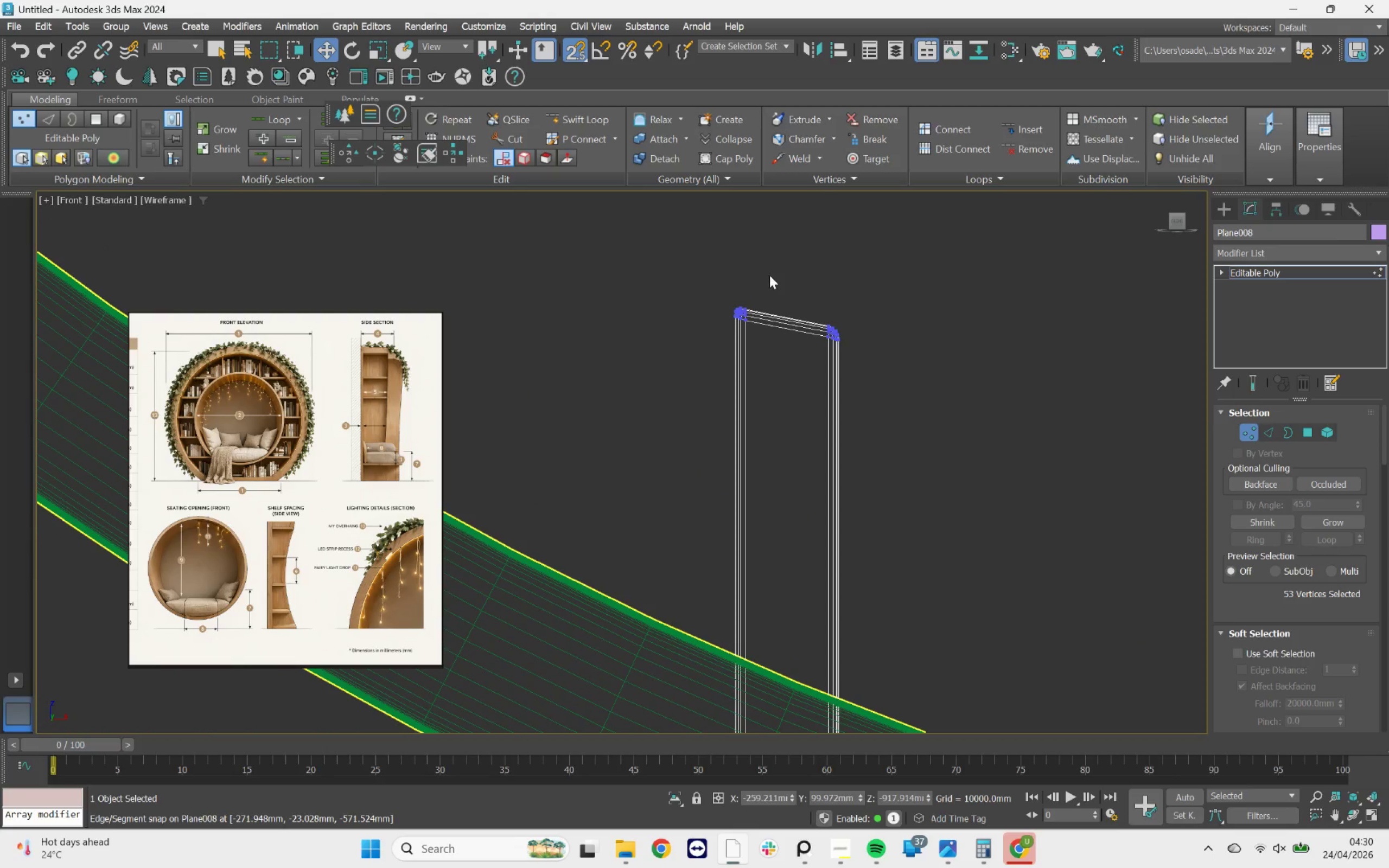 
left_click_drag(start_coordinate=[770, 287], to_coordinate=[741, 343])
 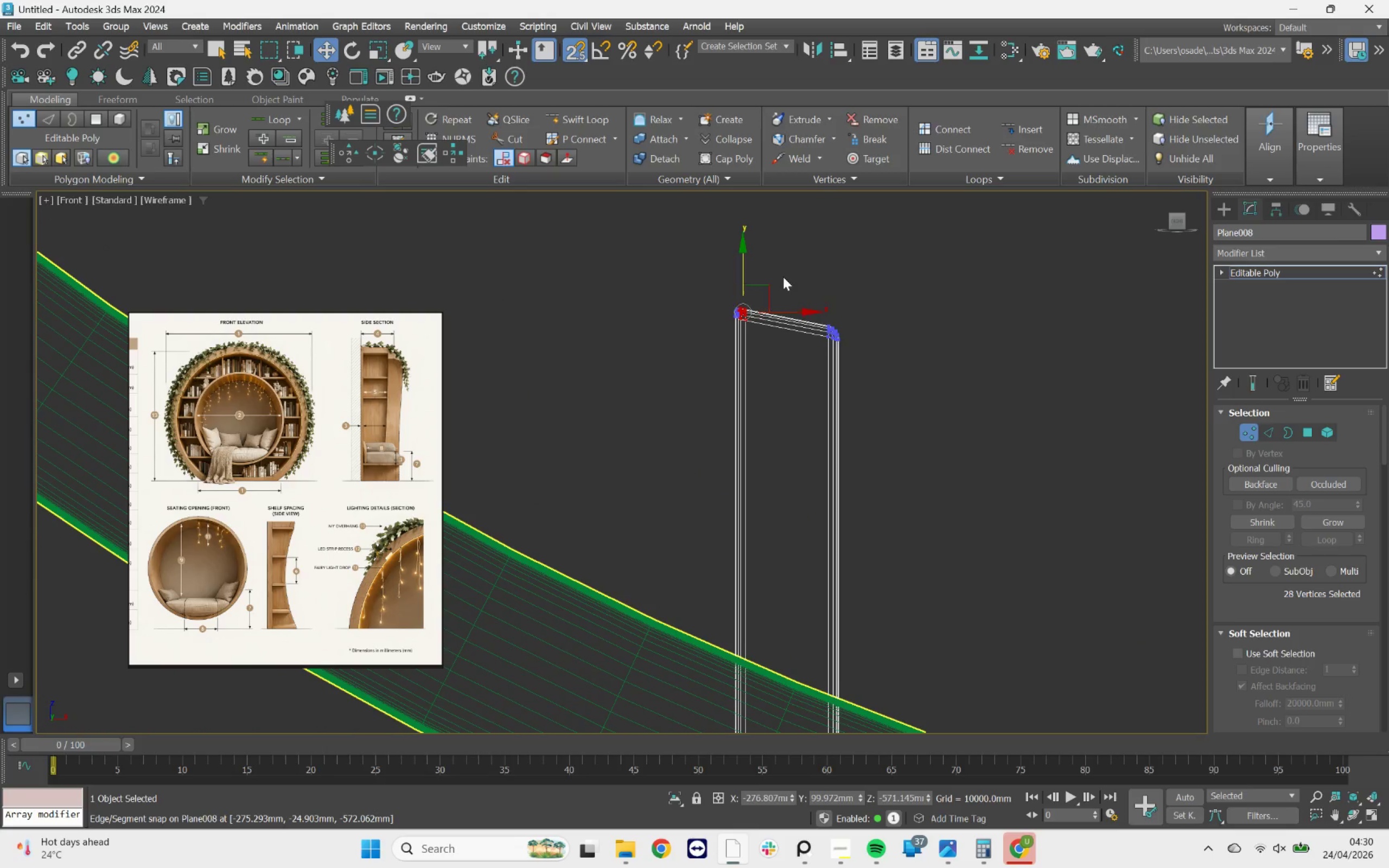 
left_click_drag(start_coordinate=[783, 272], to_coordinate=[712, 349])
 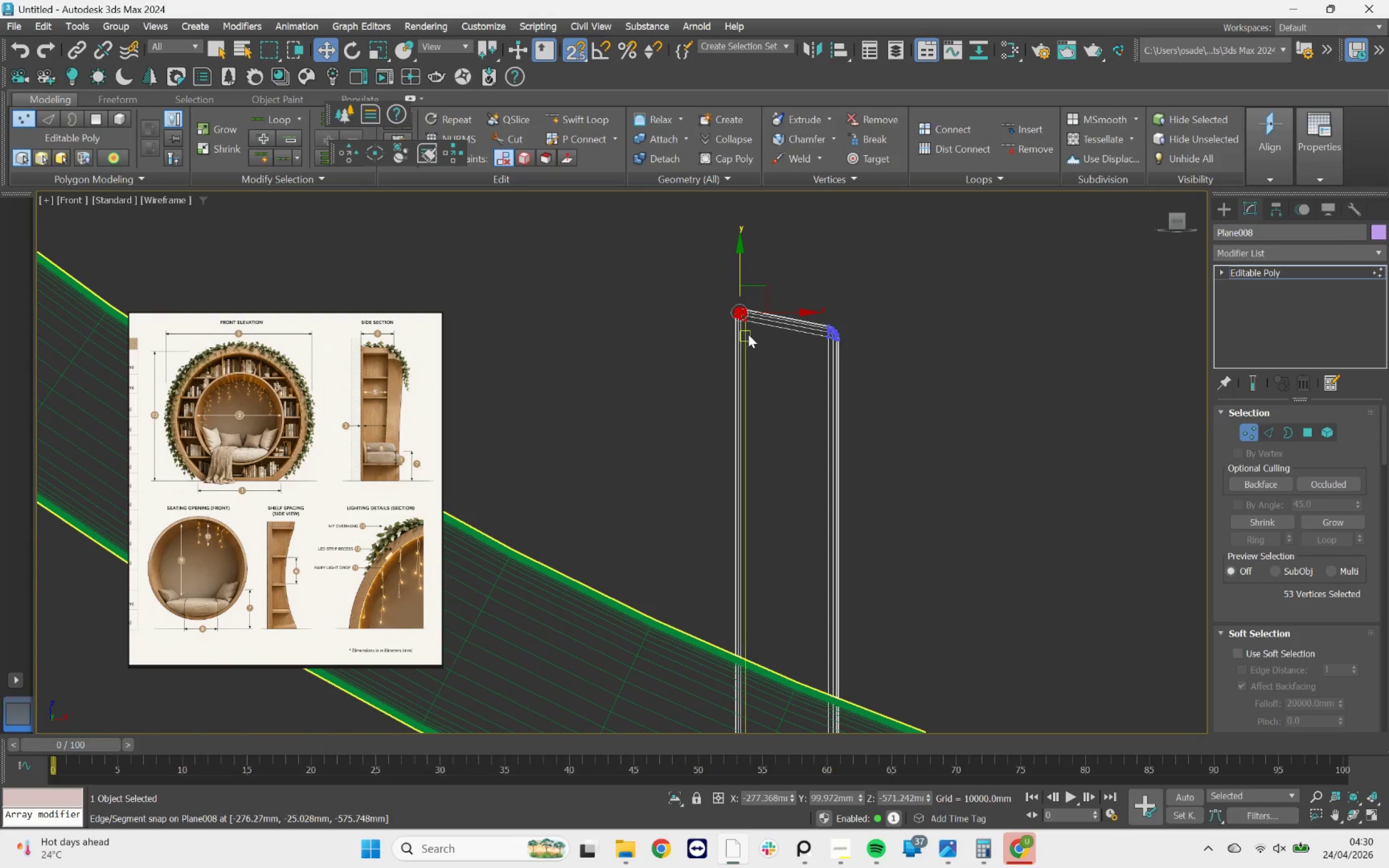 
scroll: coordinate [771, 325], scroll_direction: up, amount: 4.0
 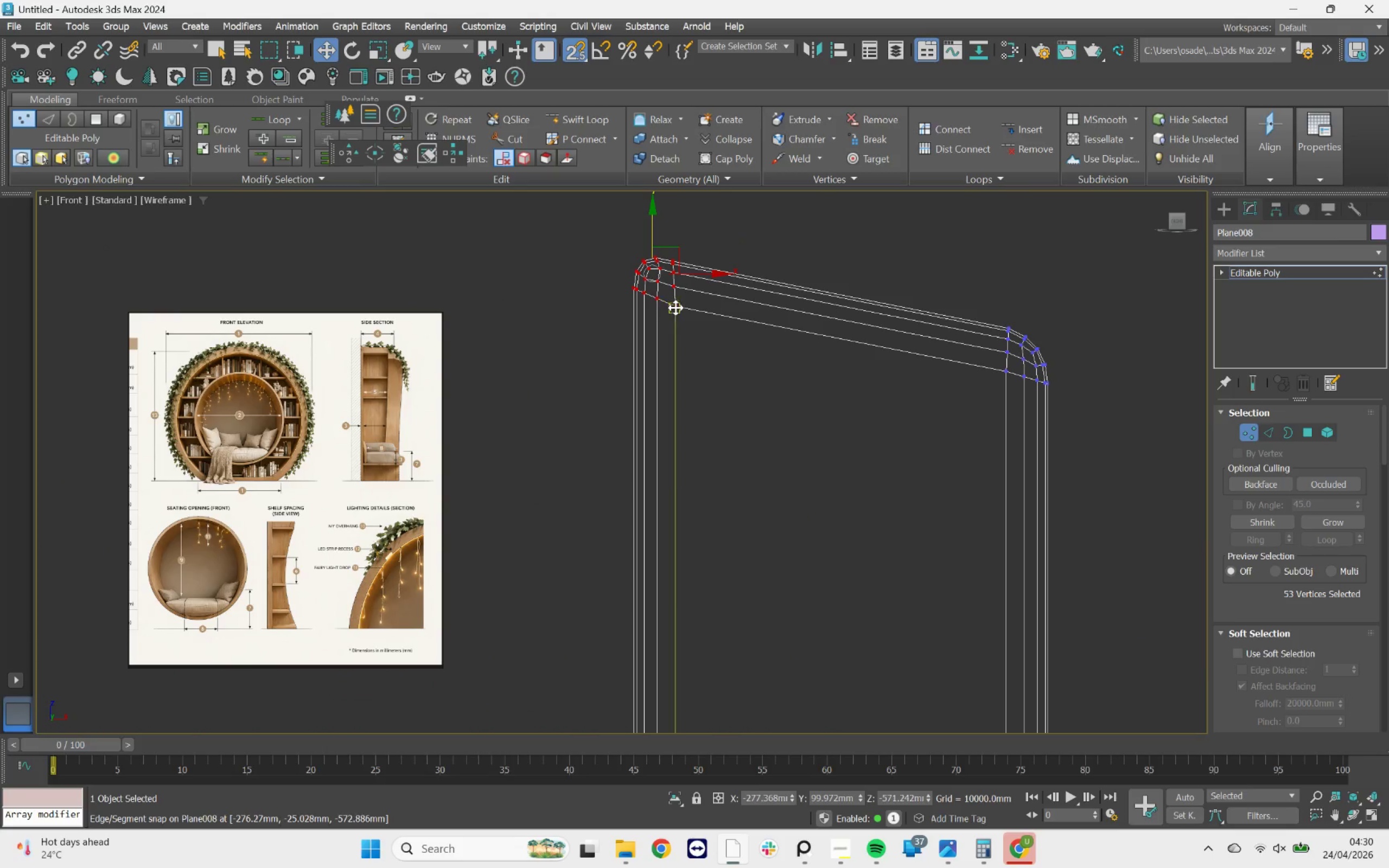 
left_click_drag(start_coordinate=[676, 308], to_coordinate=[997, 369])
 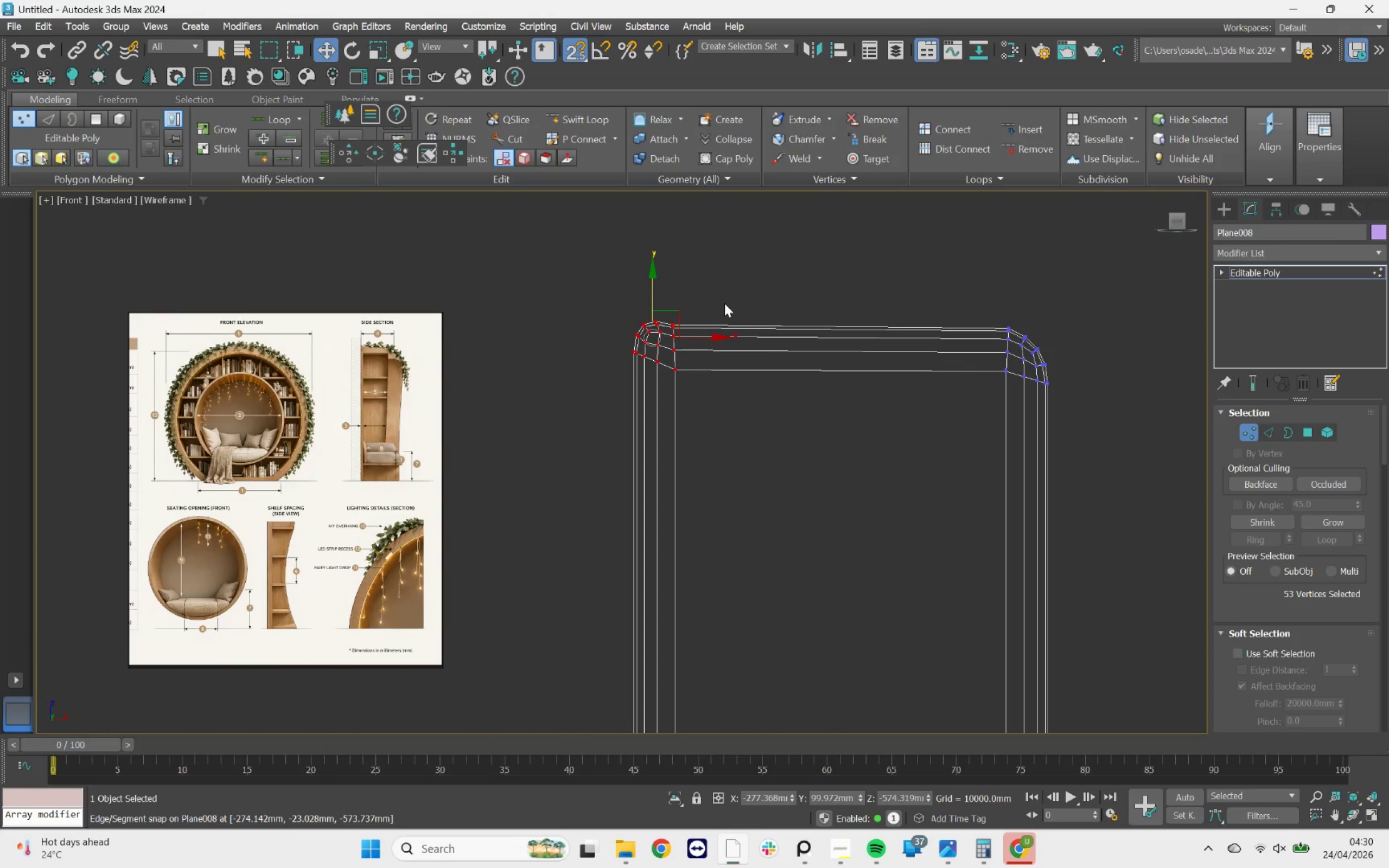 
key(Control+Z)
 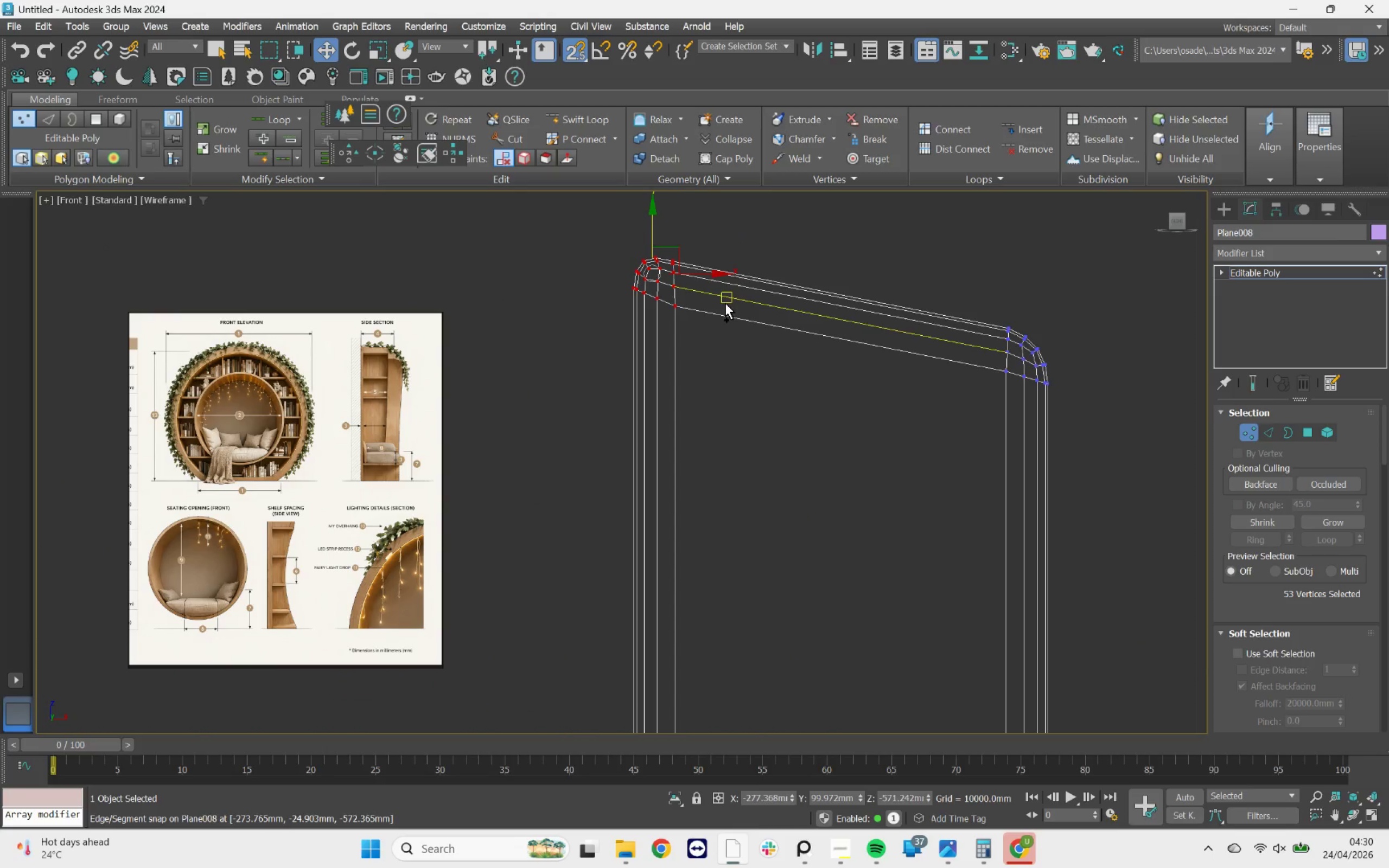 
scroll: coordinate [727, 303], scroll_direction: down, amount: 9.0
 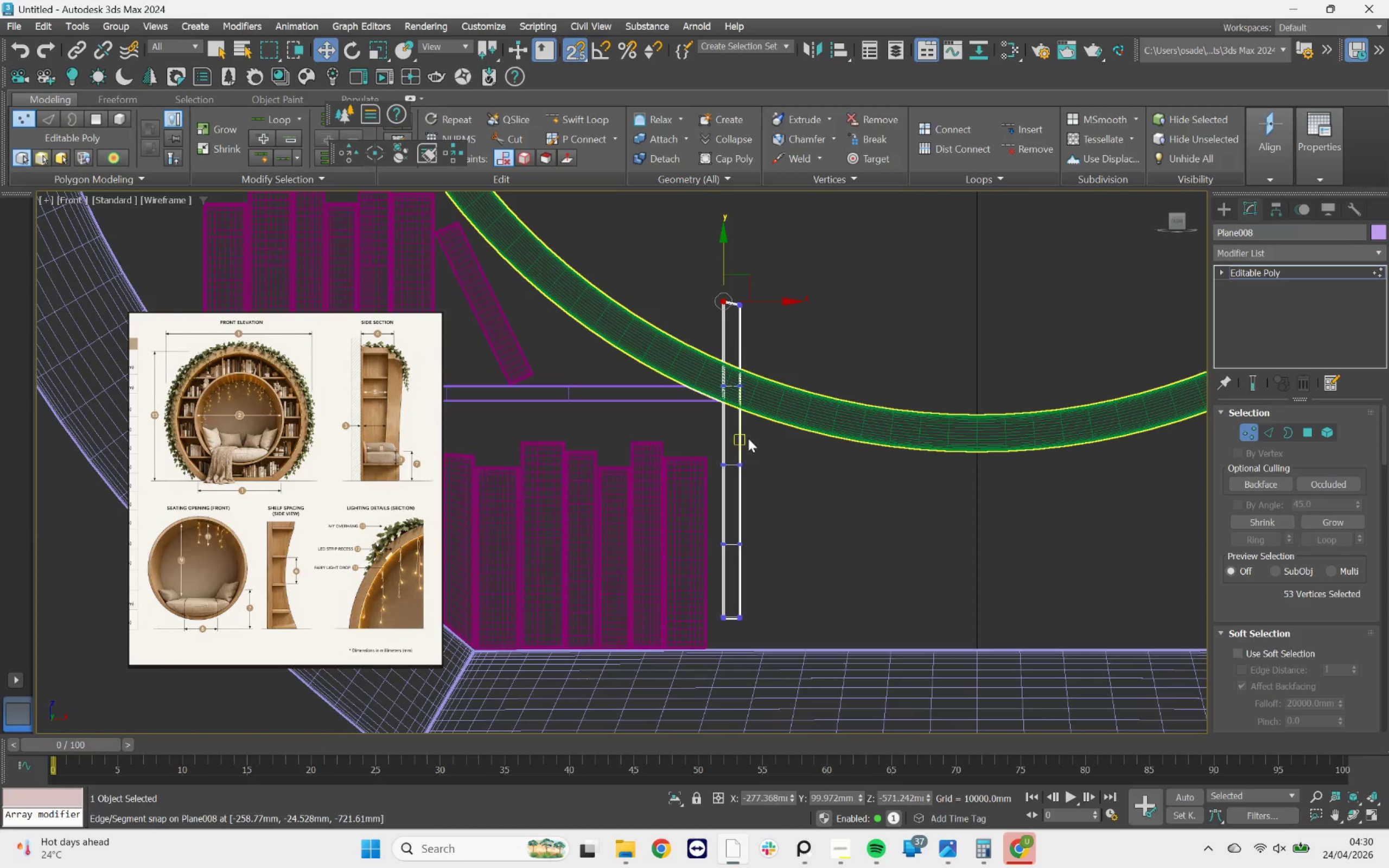 
scroll: coordinate [744, 444], scroll_direction: up, amount: 2.0
 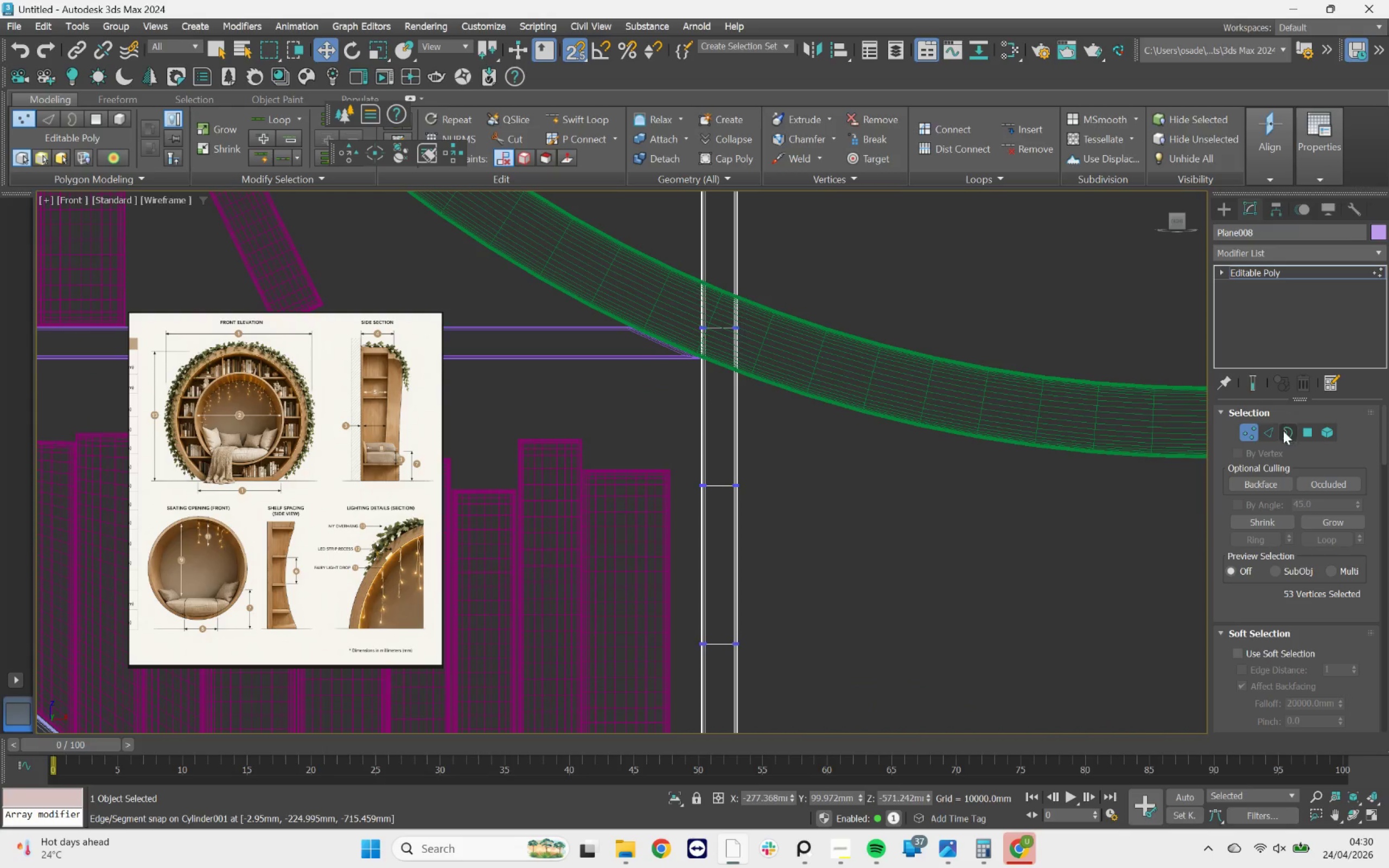 
left_click([1271, 430])
 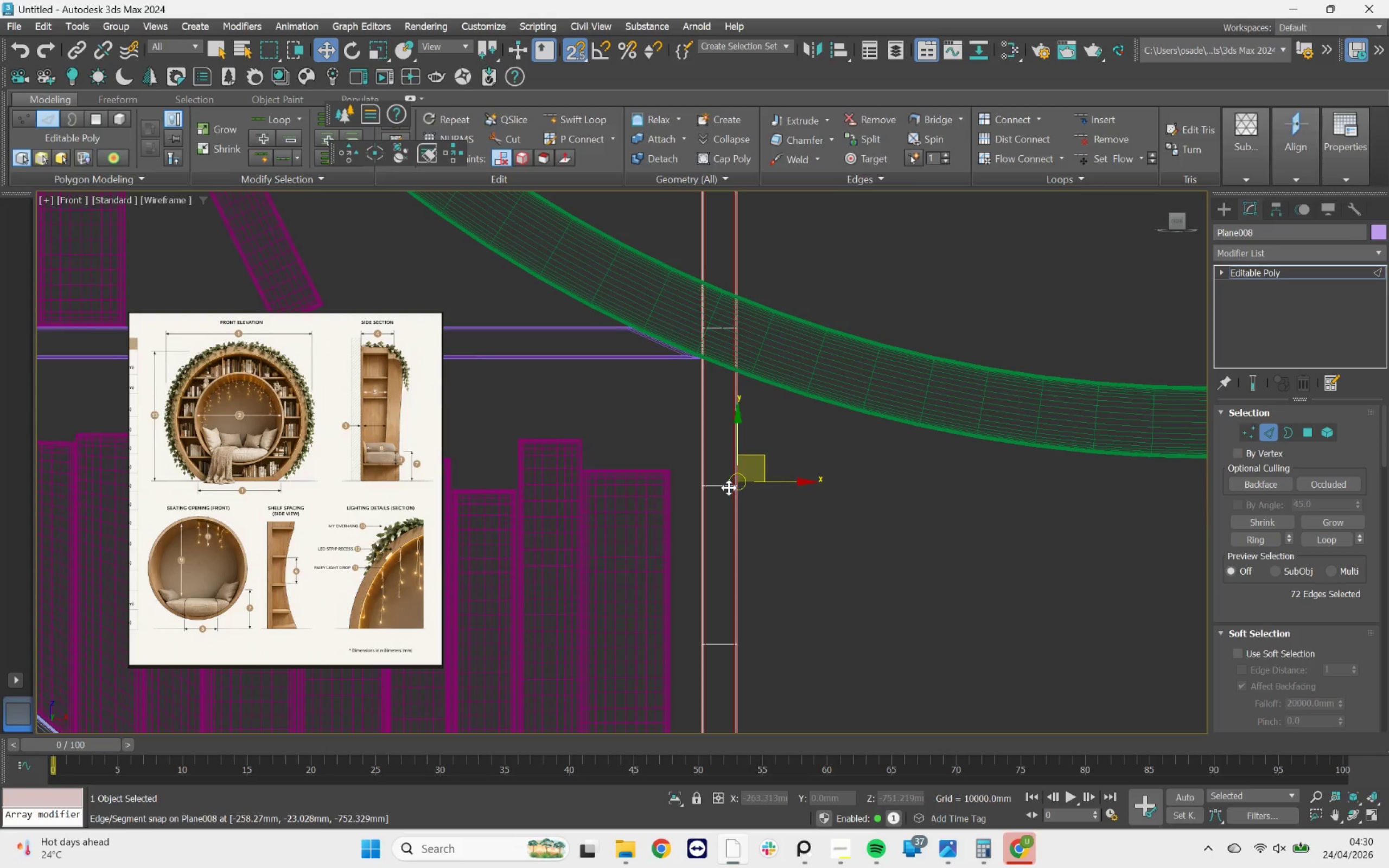 
double_click([729, 488])
 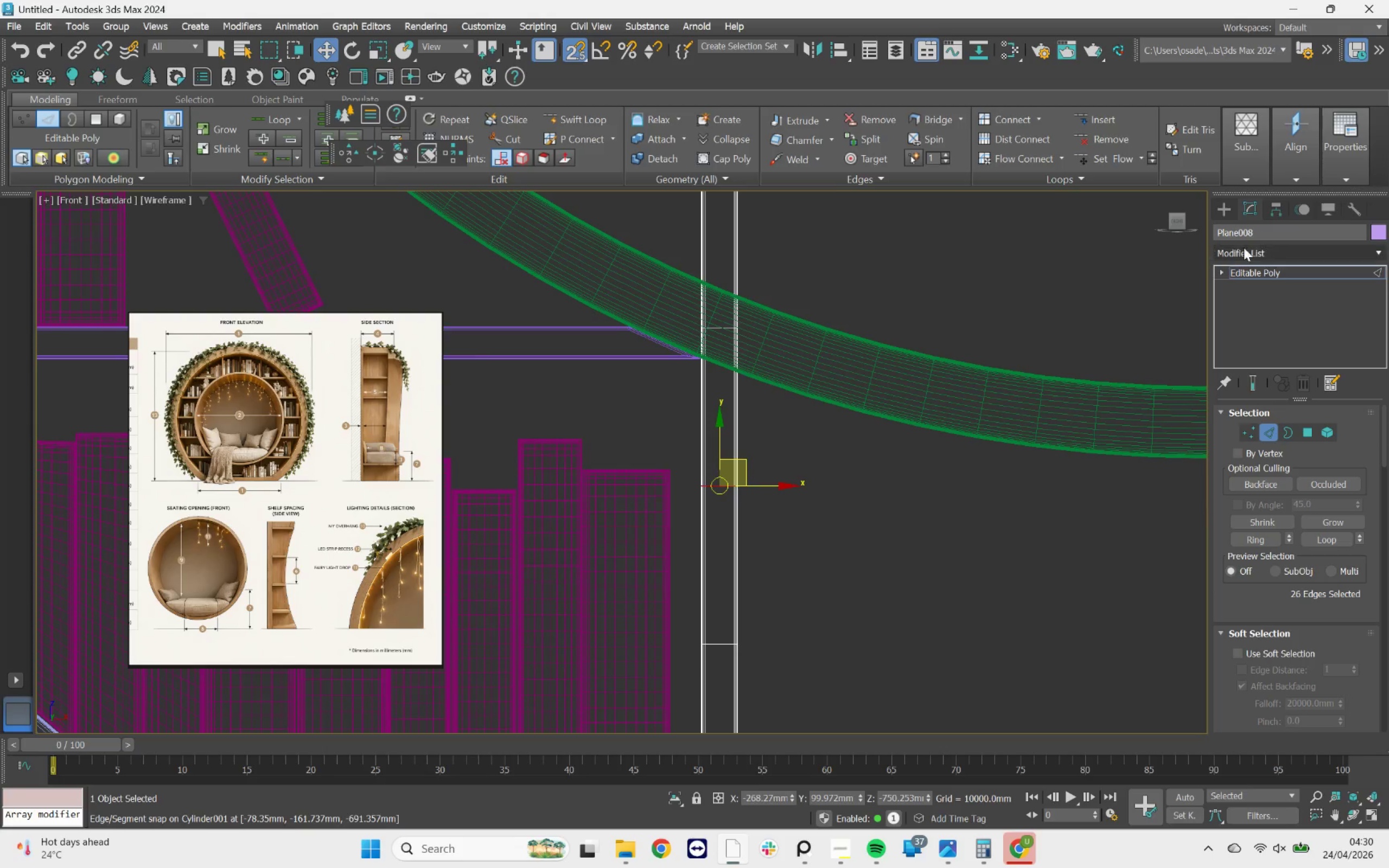 
left_click([1248, 249])
 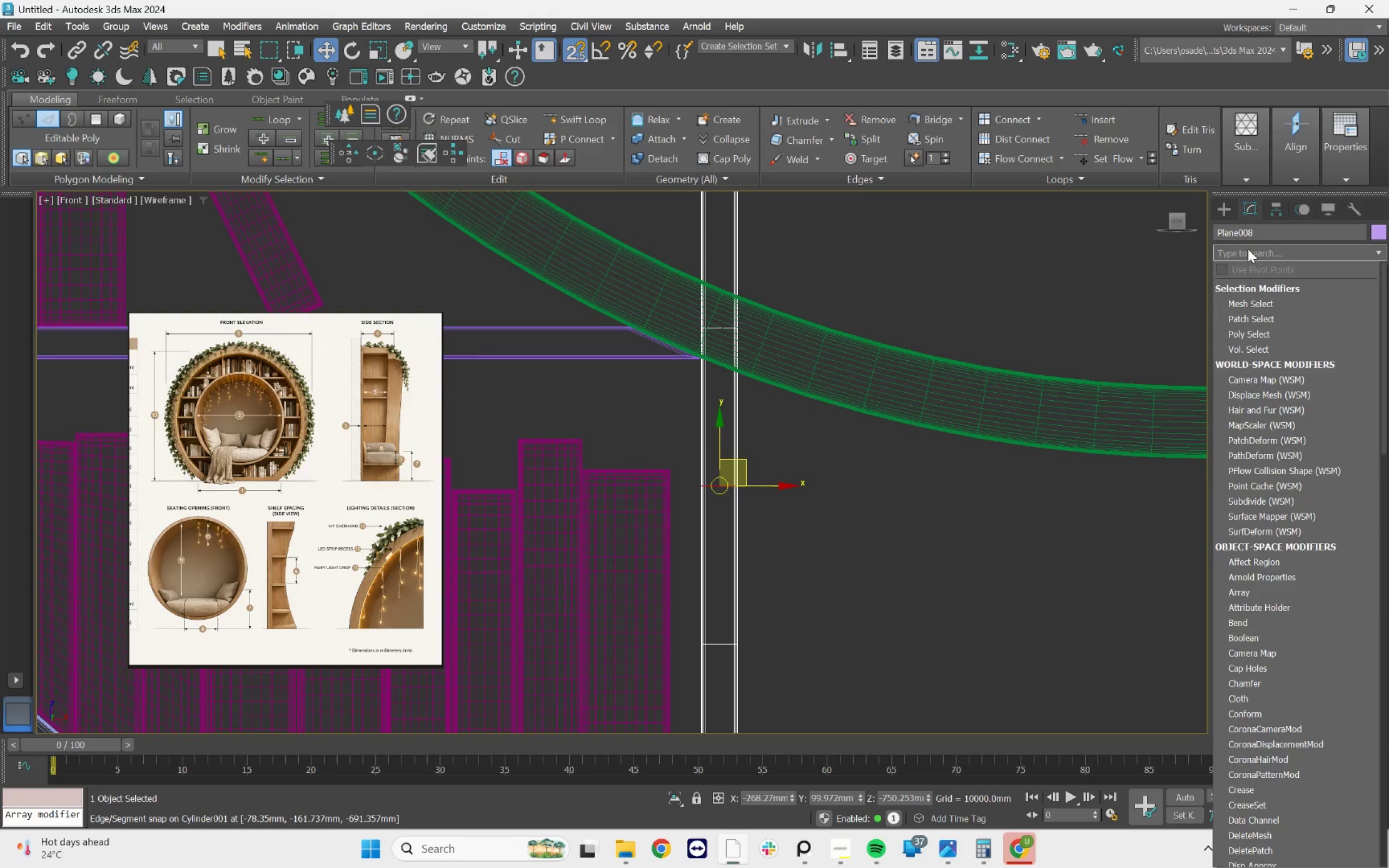 
type(sy)
 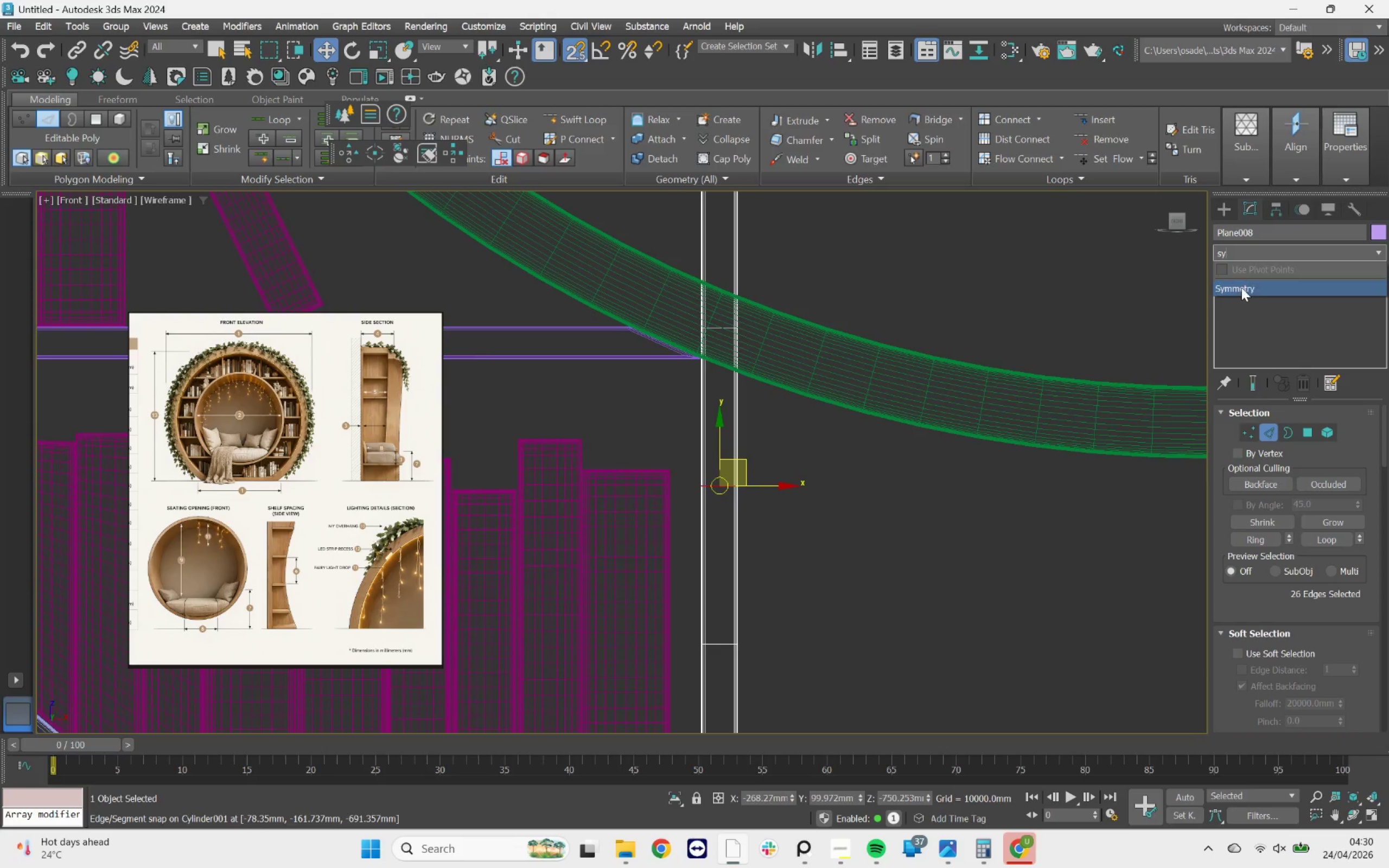 
left_click([1241, 286])
 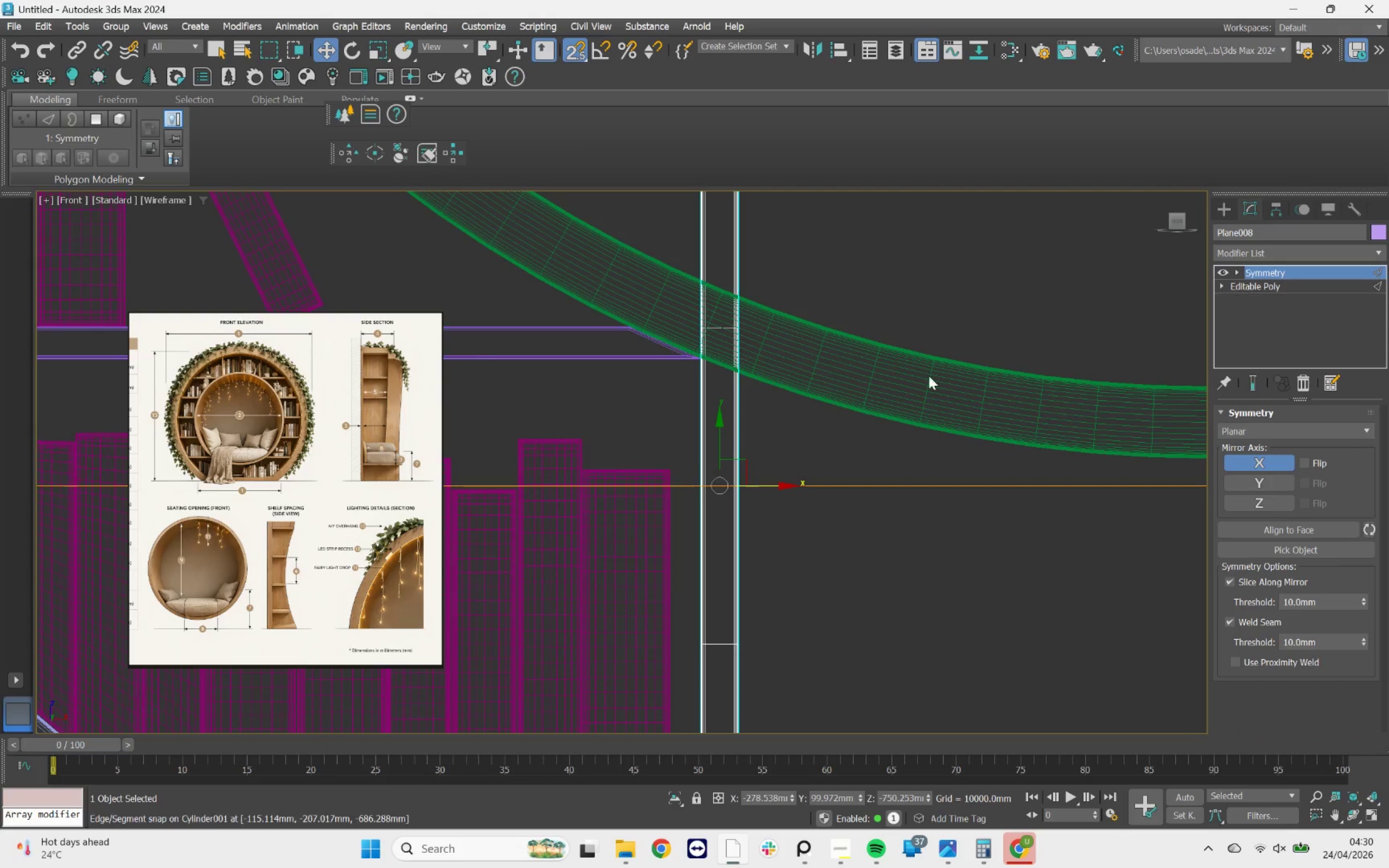 
scroll: coordinate [668, 461], scroll_direction: down, amount: 3.0
 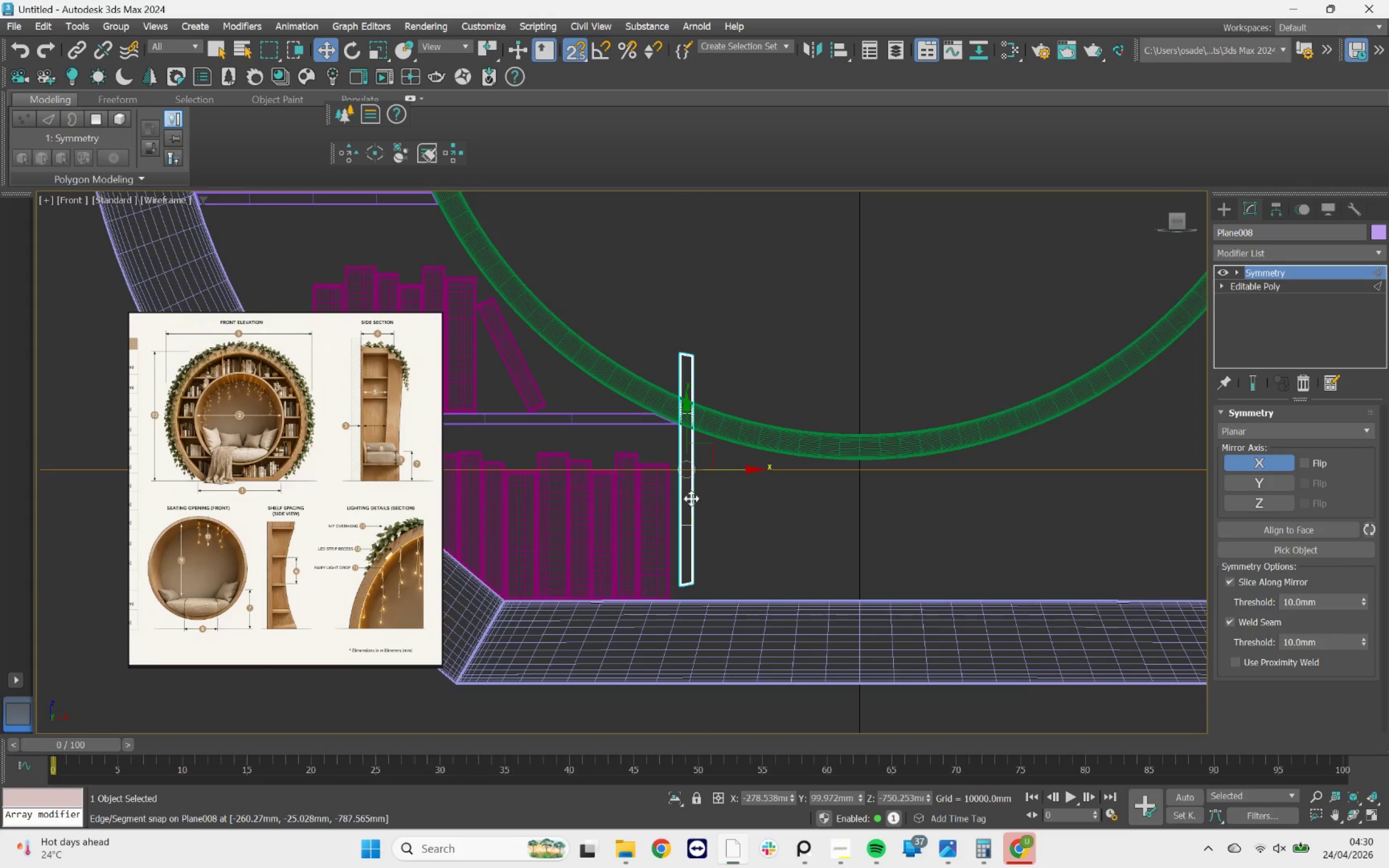 
scroll: coordinate [691, 519], scroll_direction: up, amount: 2.0
 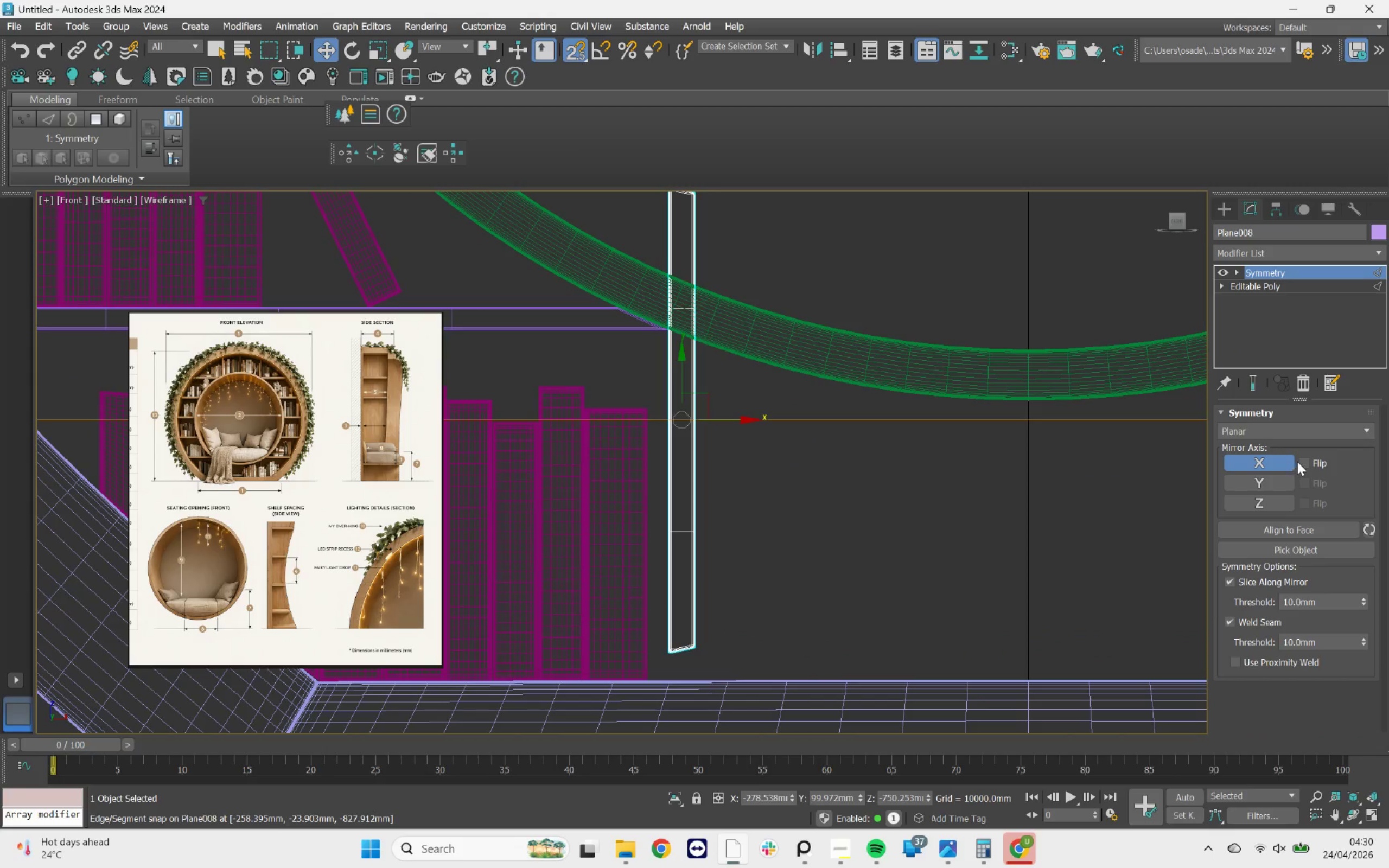 
left_click([1303, 461])
 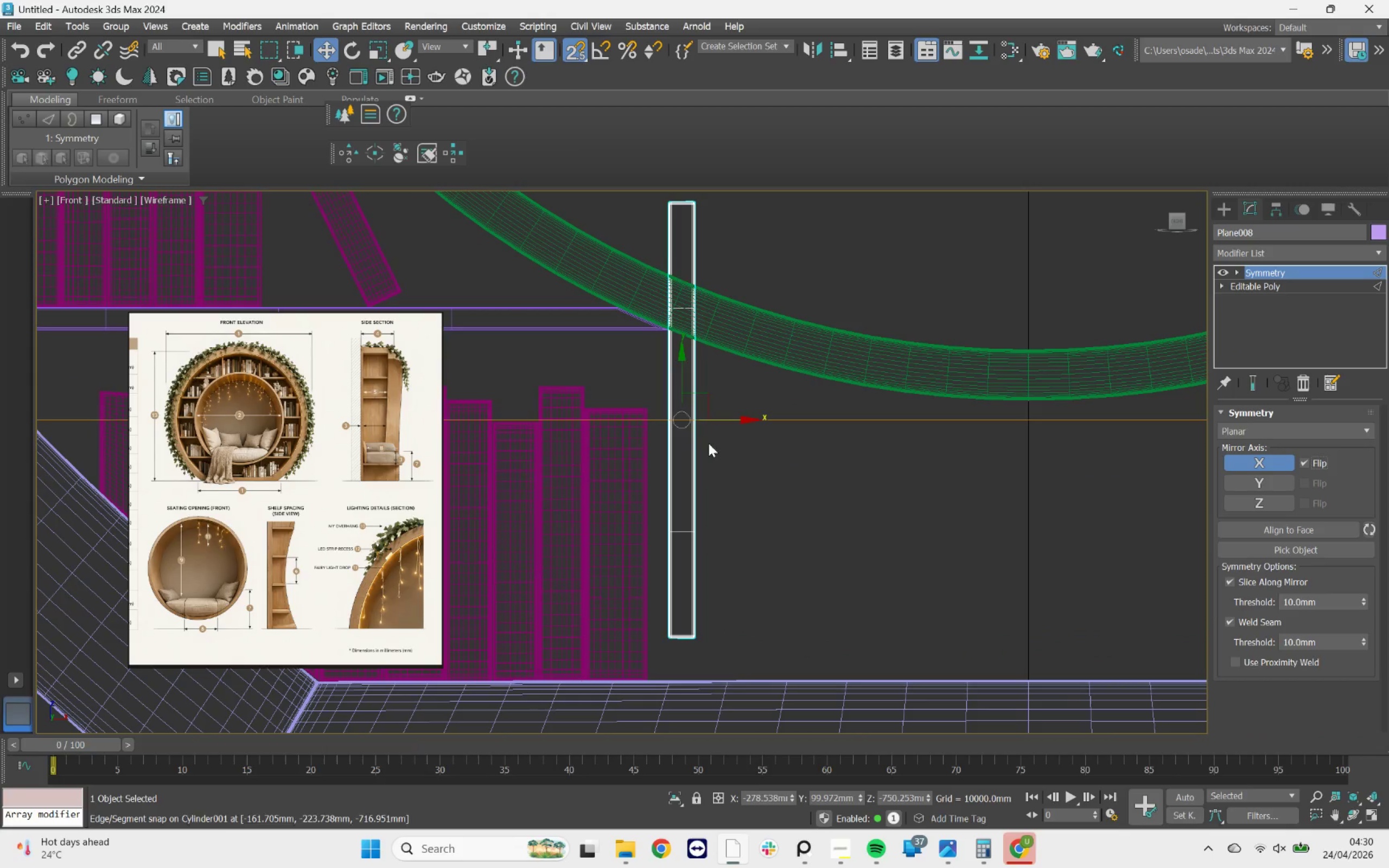 
right_click([687, 417])
 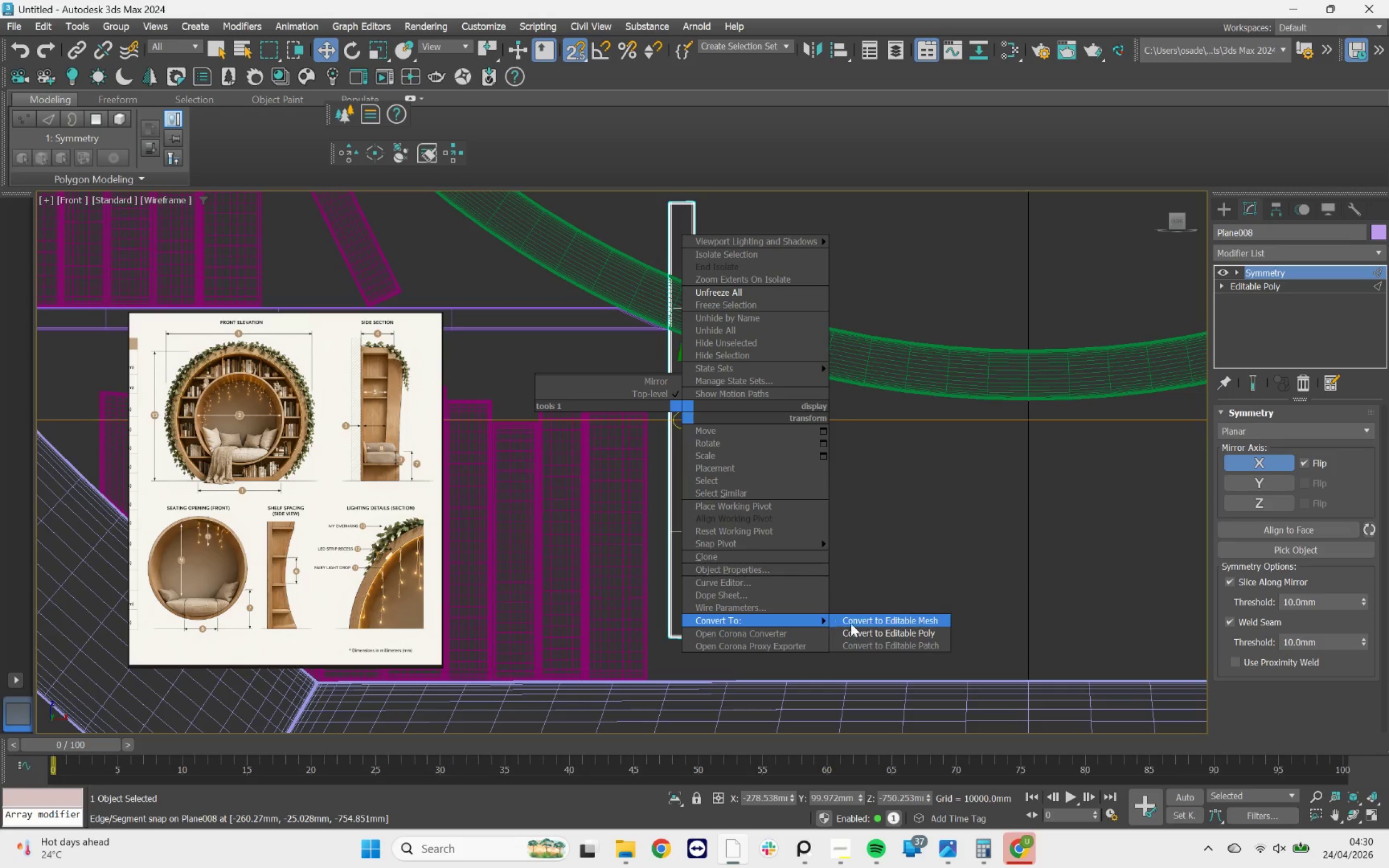 
left_click([858, 629])
 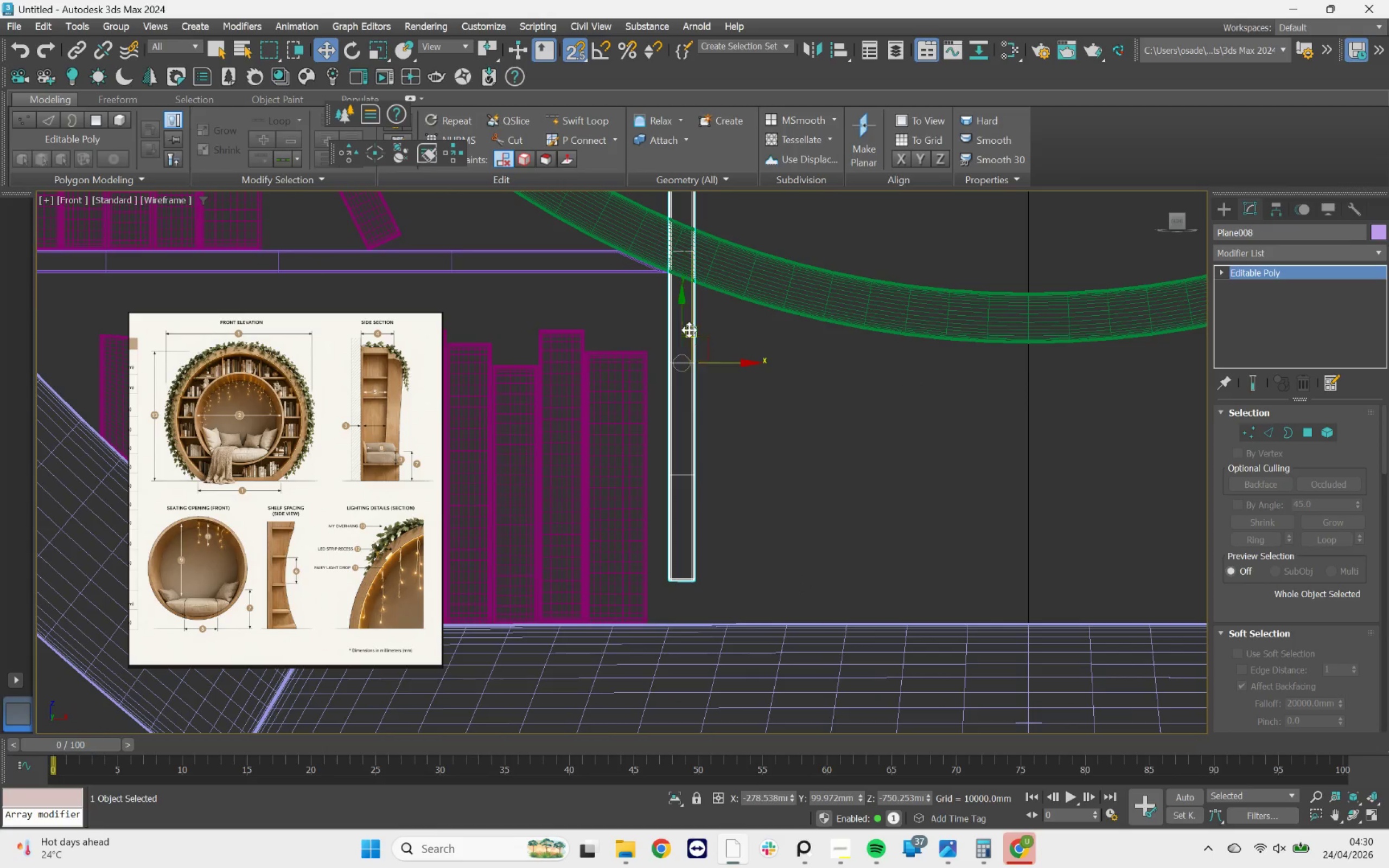 
left_click_drag(start_coordinate=[679, 324], to_coordinate=[684, 374])
 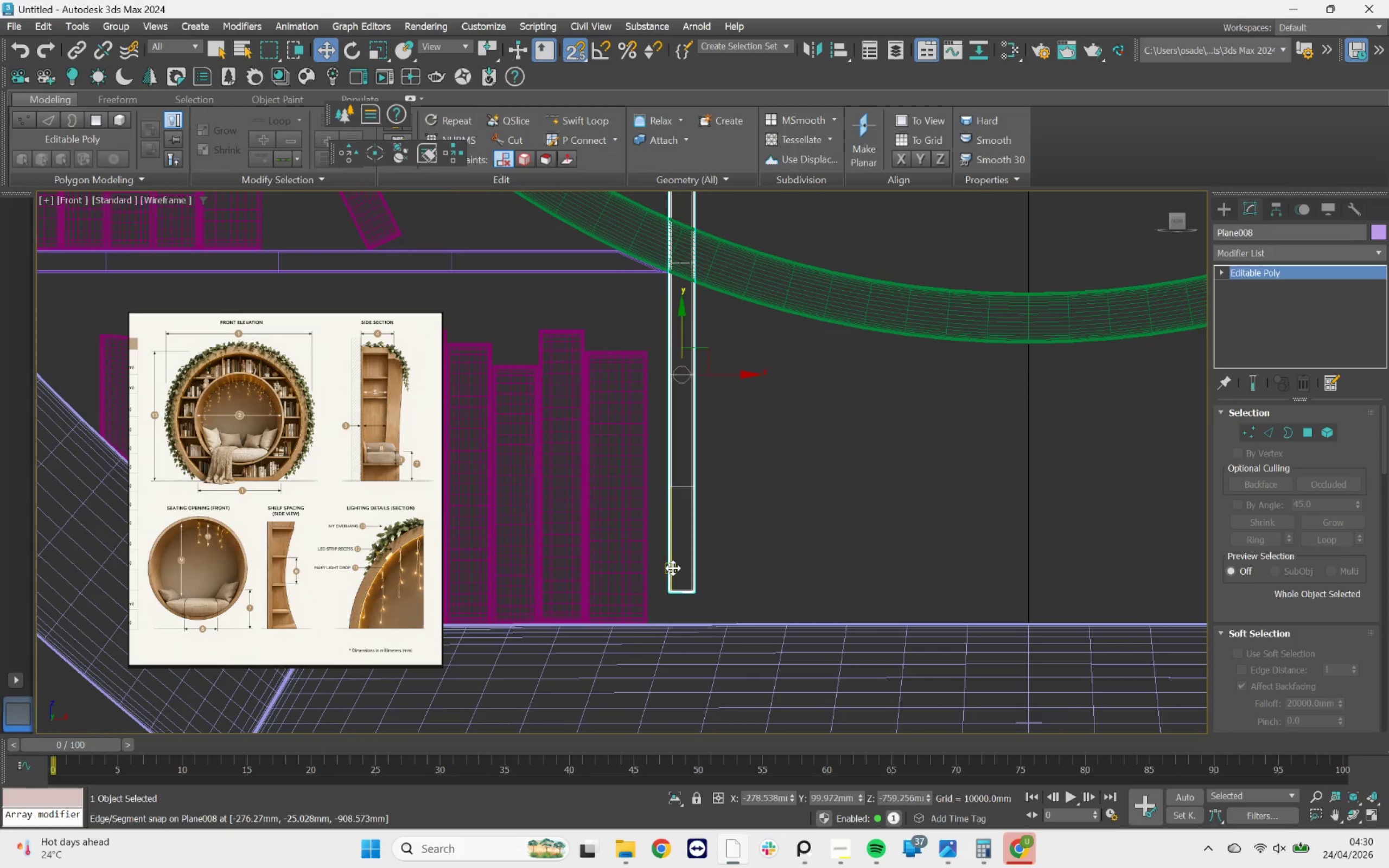 
scroll: coordinate [683, 583], scroll_direction: up, amount: 7.0
 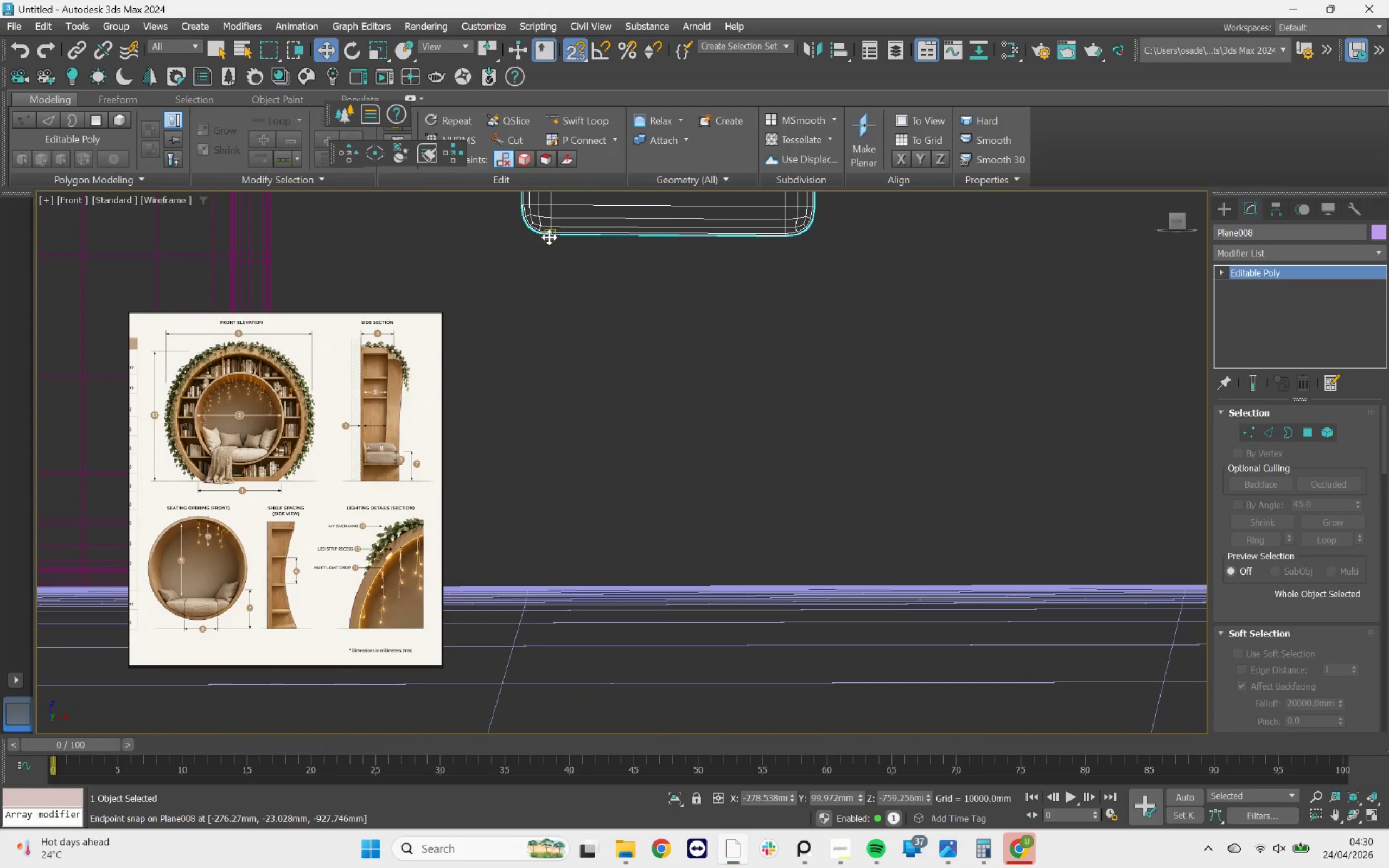 
left_click_drag(start_coordinate=[549, 237], to_coordinate=[683, 540])
 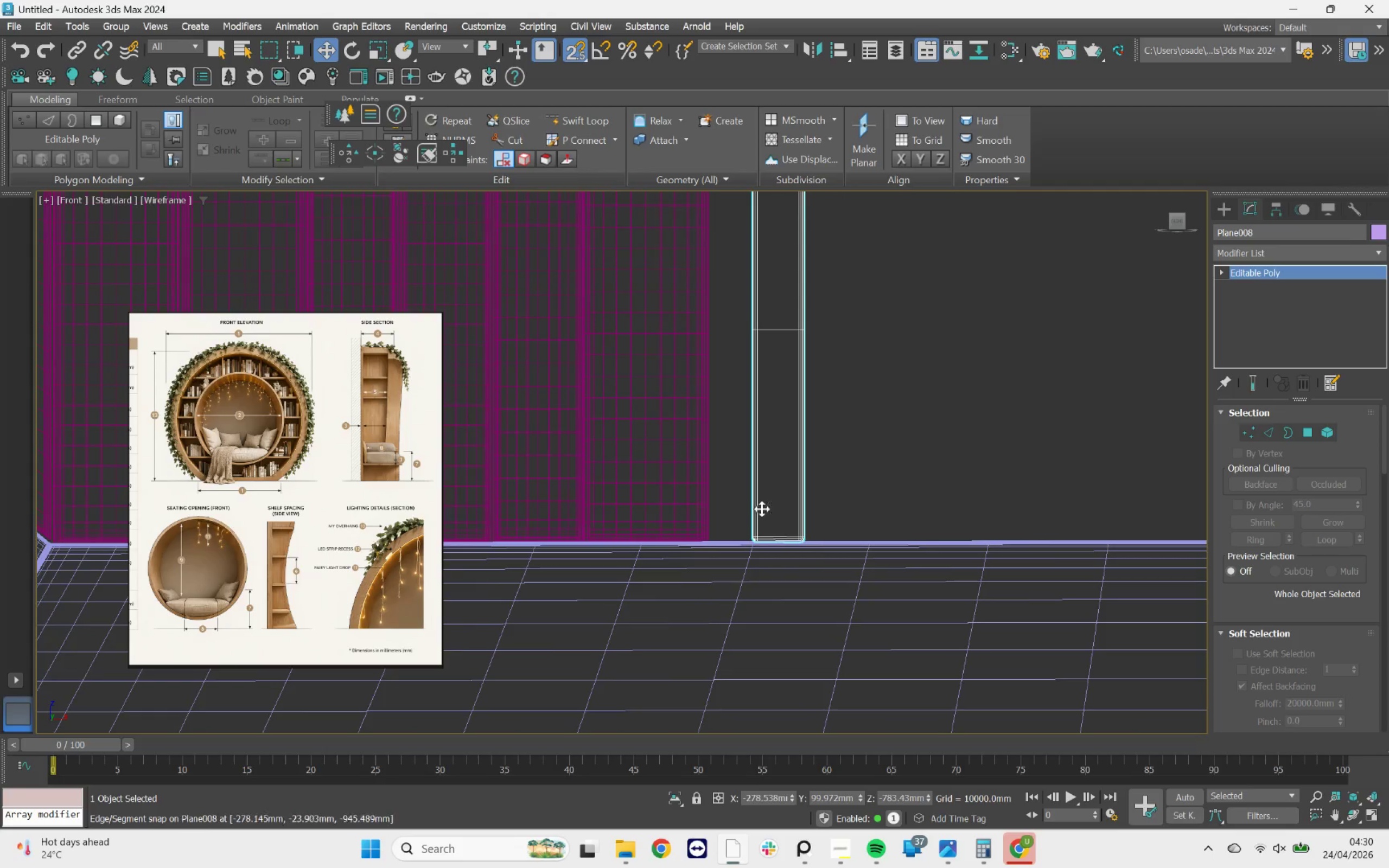 
scroll: coordinate [772, 503], scroll_direction: down, amount: 9.0
 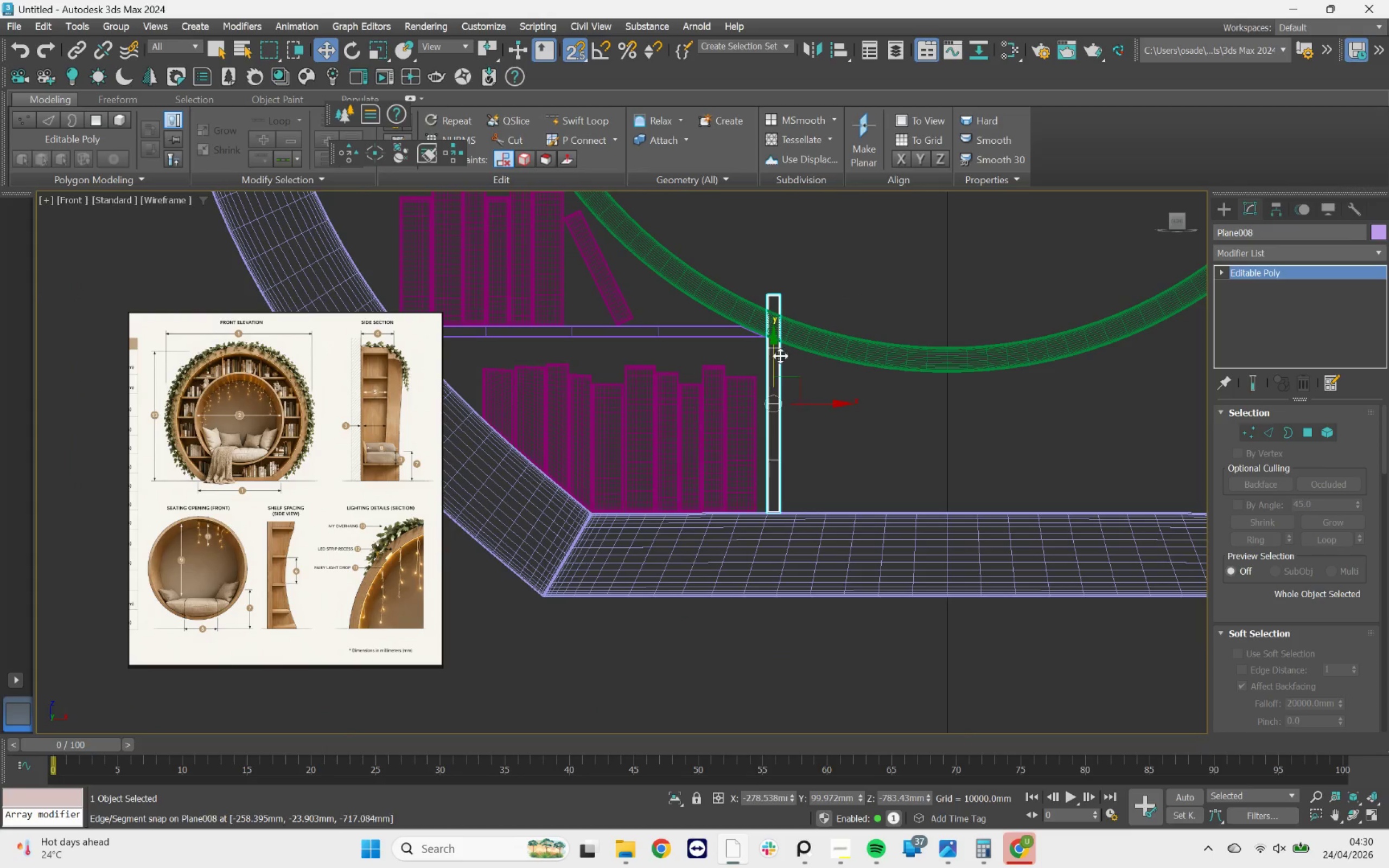 
scroll: coordinate [770, 350], scroll_direction: up, amount: 2.0
 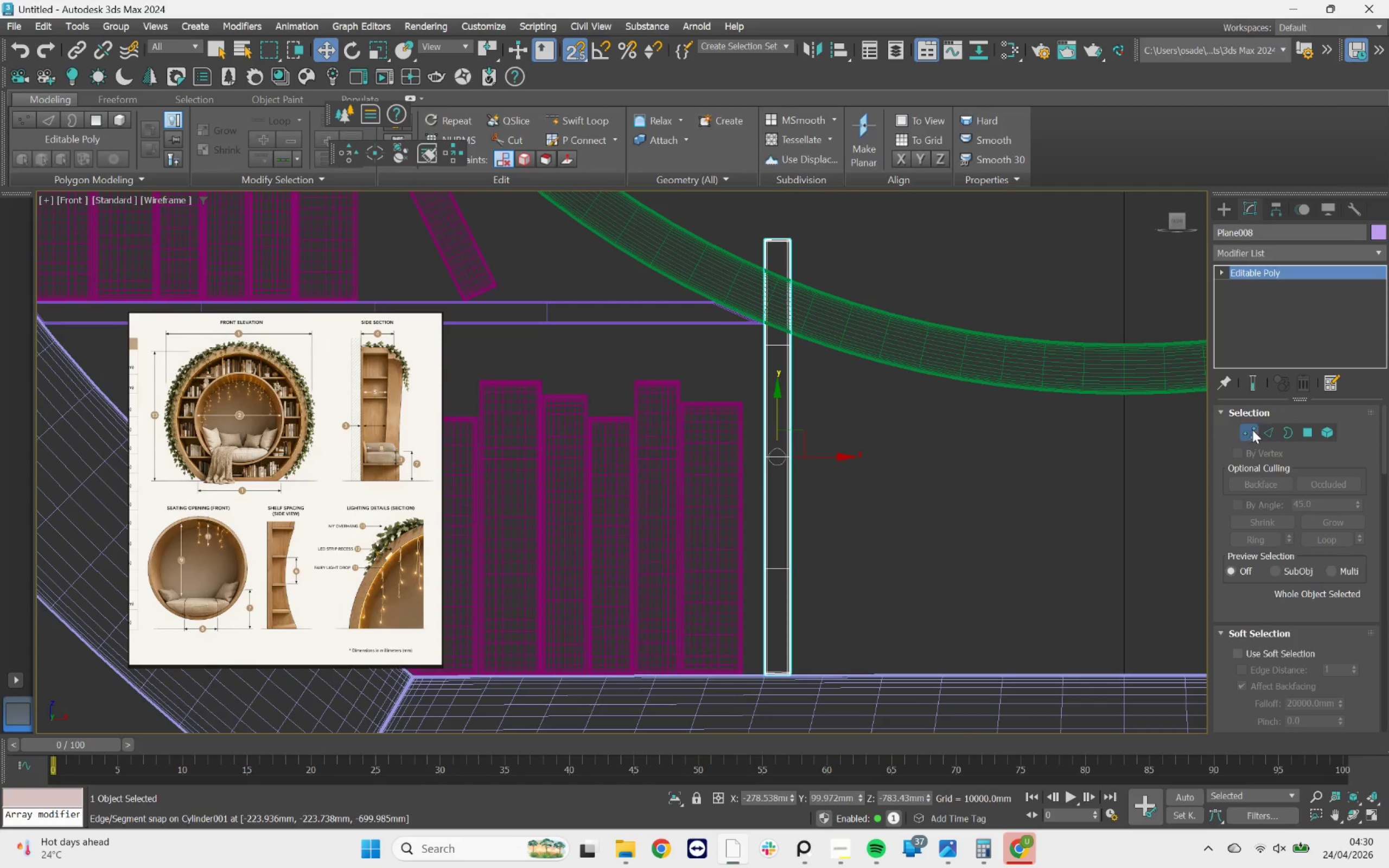 
left_click_drag(start_coordinate=[836, 229], to_coordinate=[780, 682])
 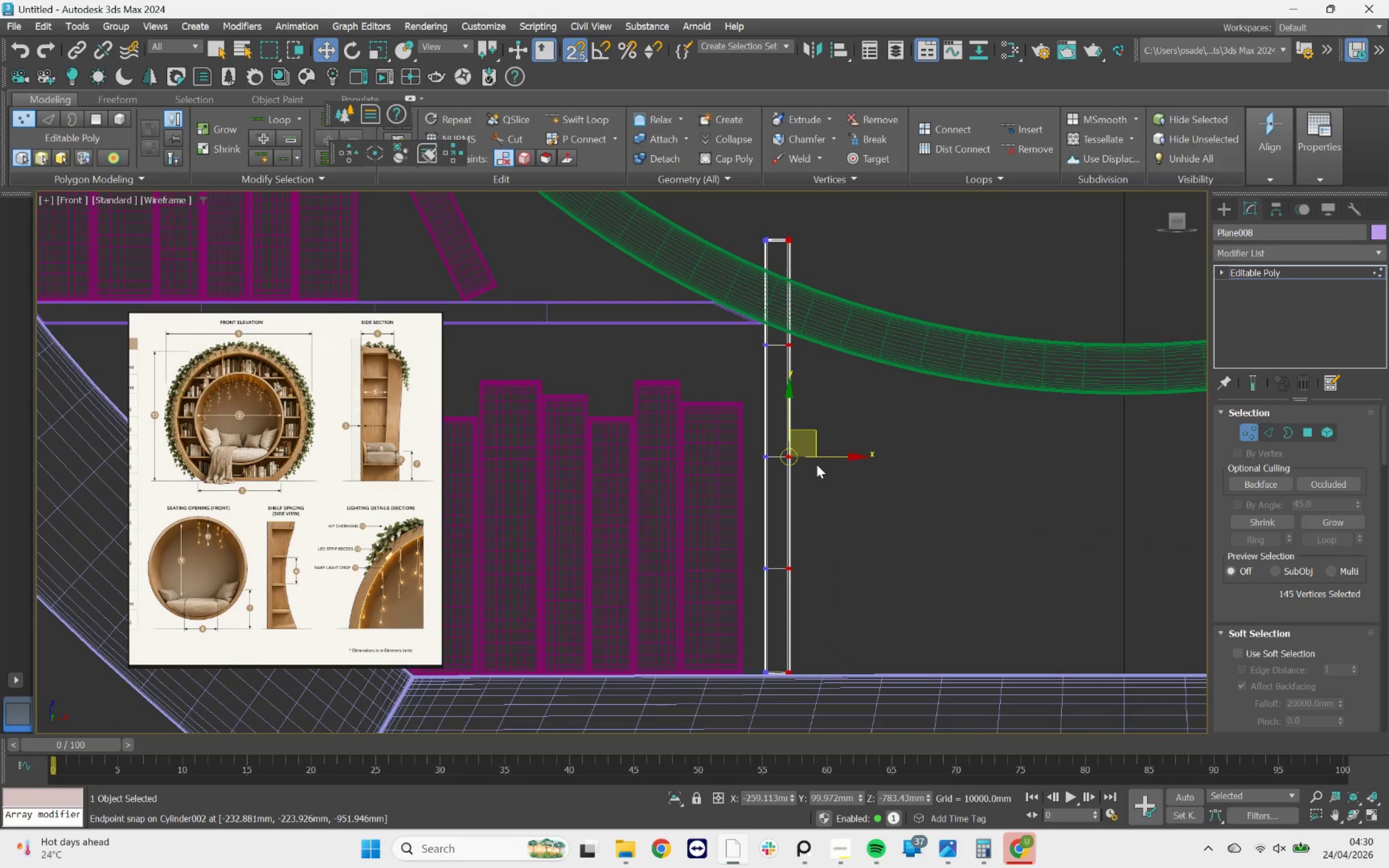 
key(S)
 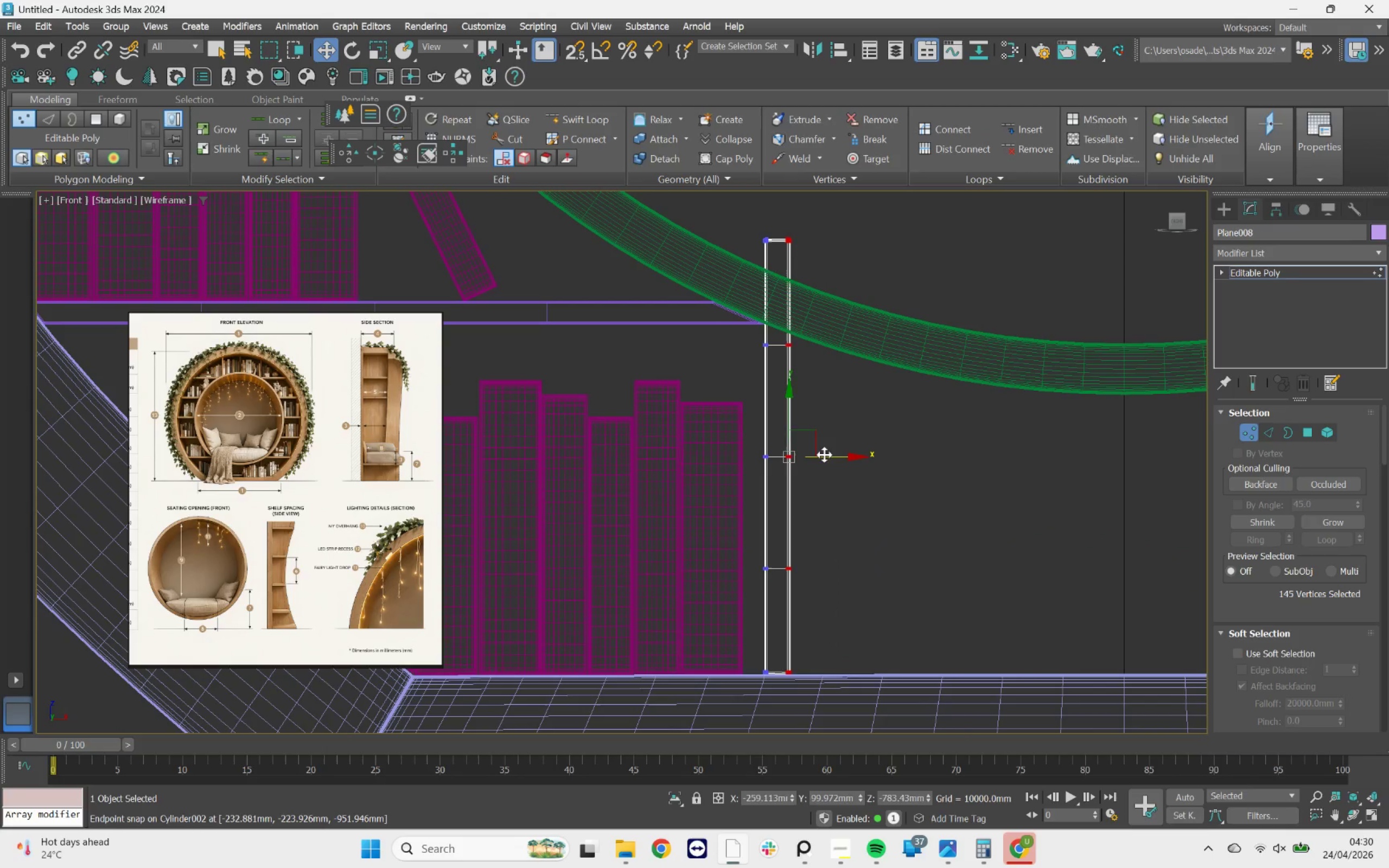 
left_click_drag(start_coordinate=[824, 455], to_coordinate=[850, 455])
 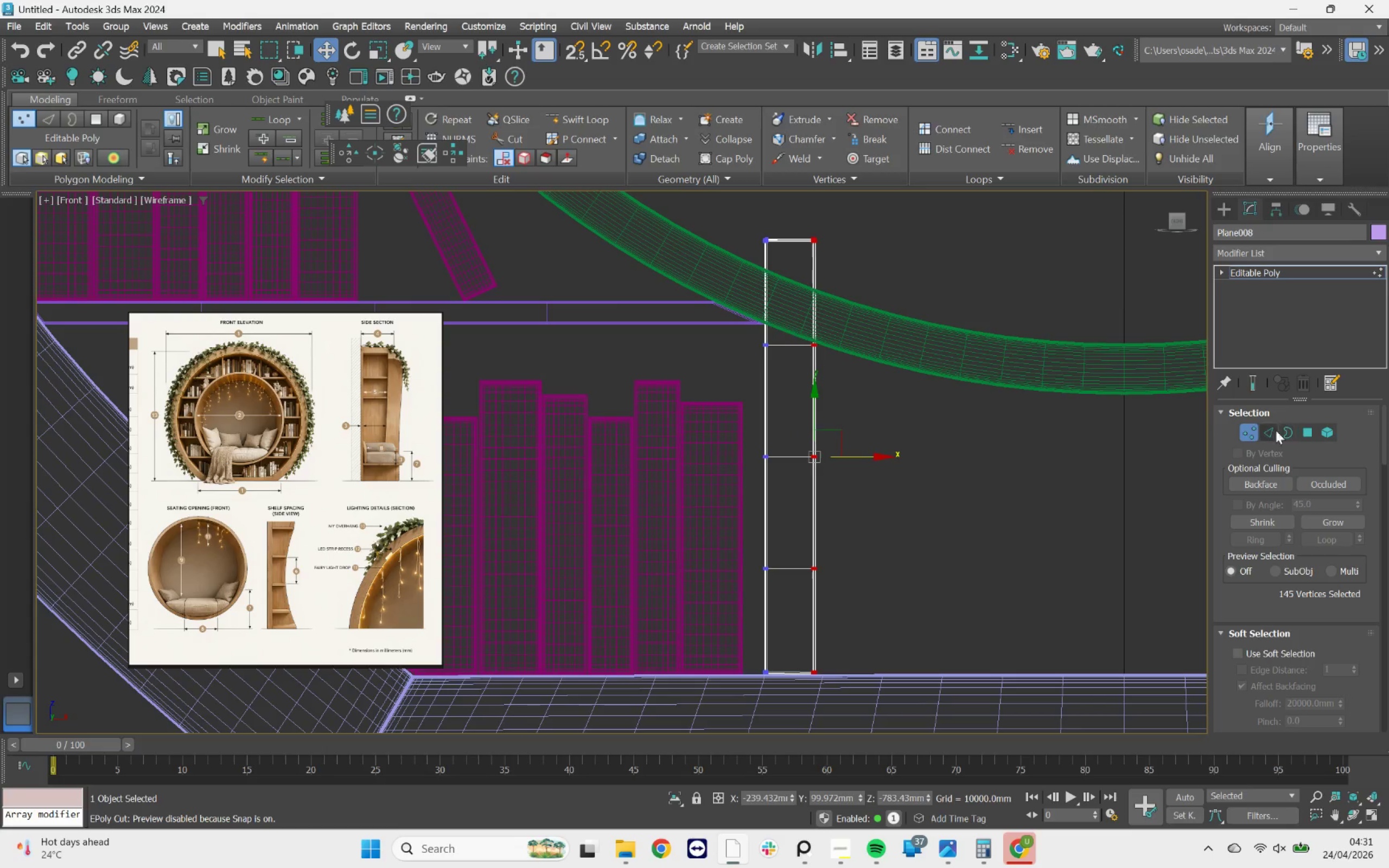 
left_click([1251, 429])
 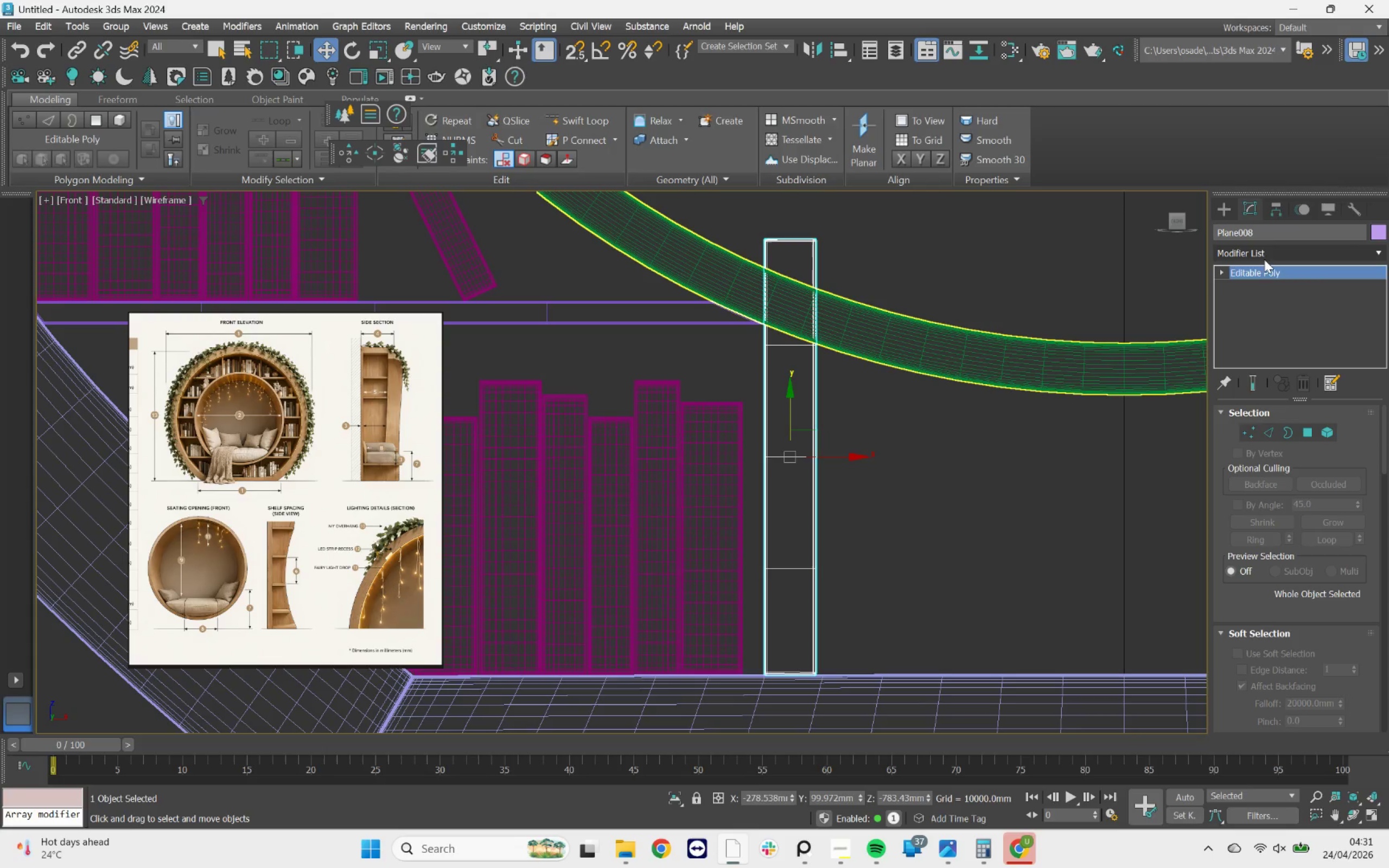 
left_click([1266, 255])
 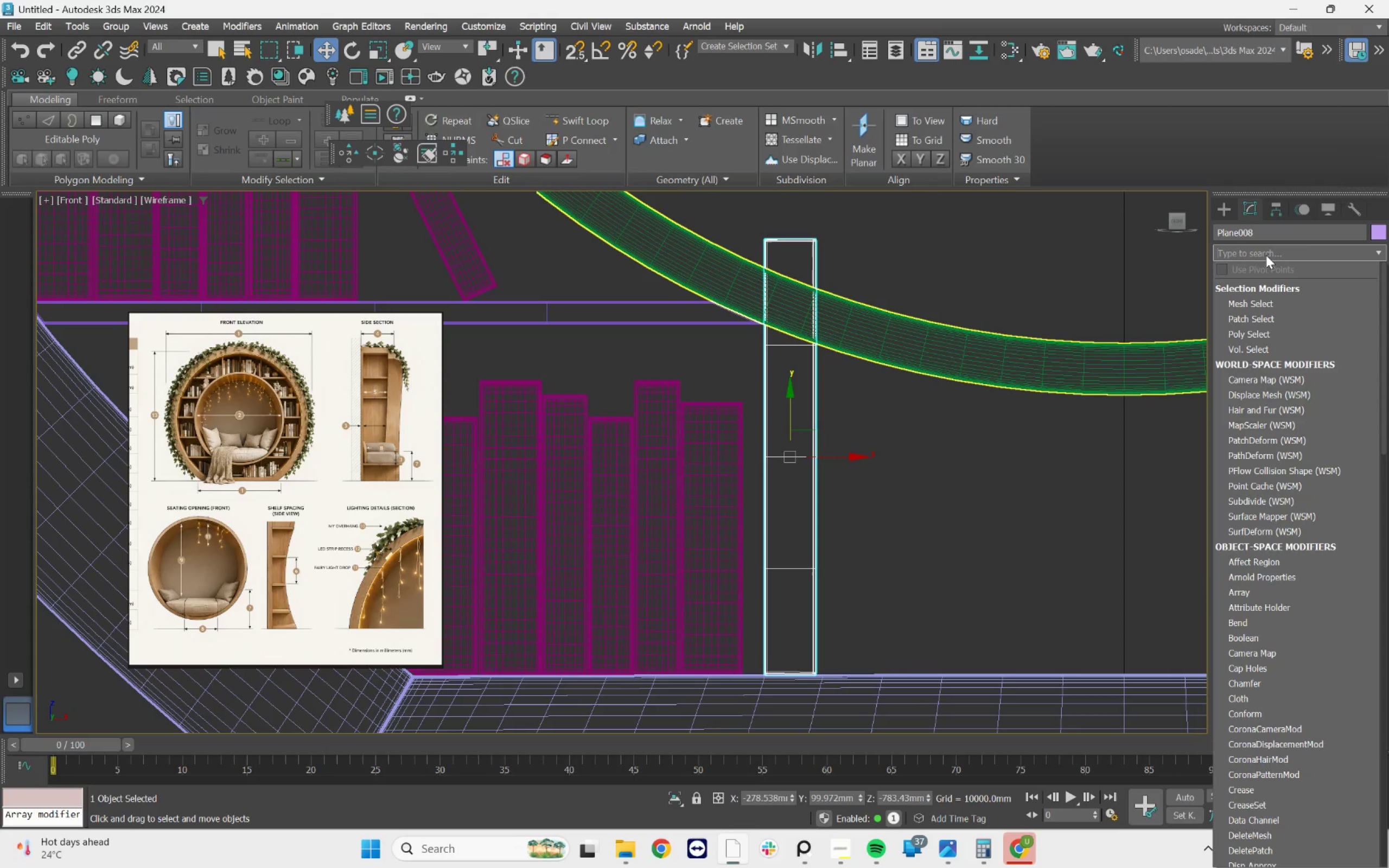 
type(ff)
 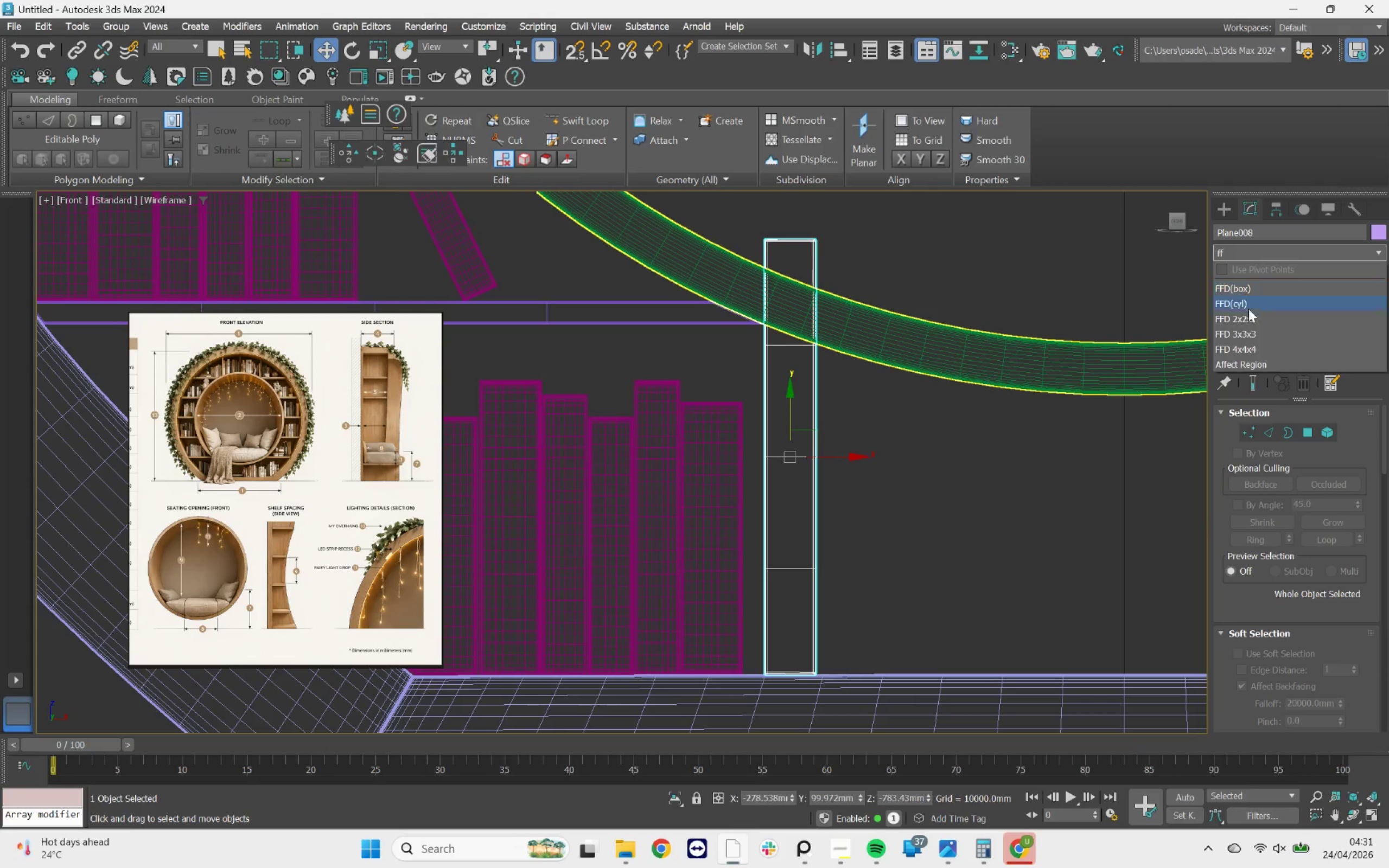 
left_click([1247, 316])
 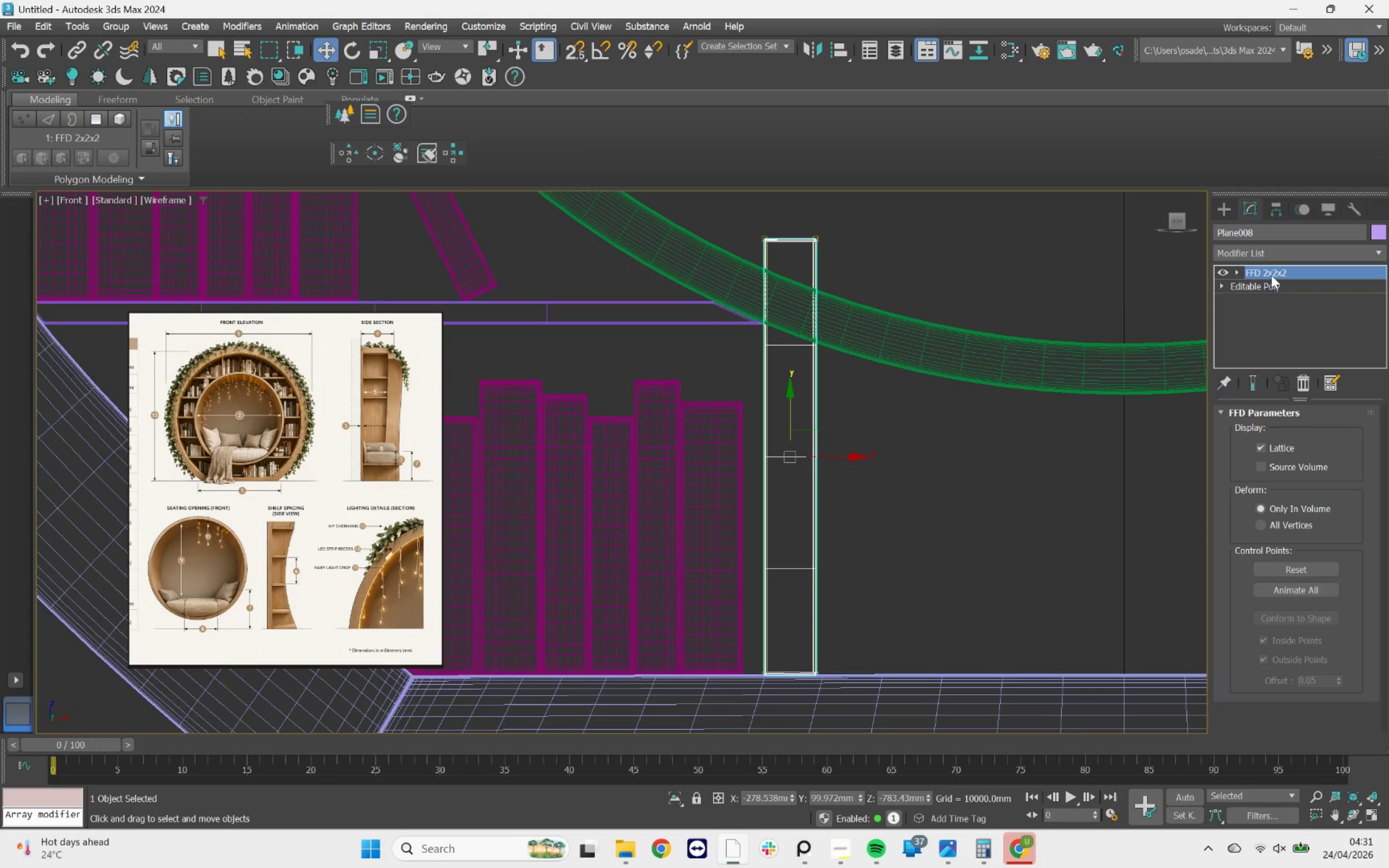 
left_click([1269, 272])
 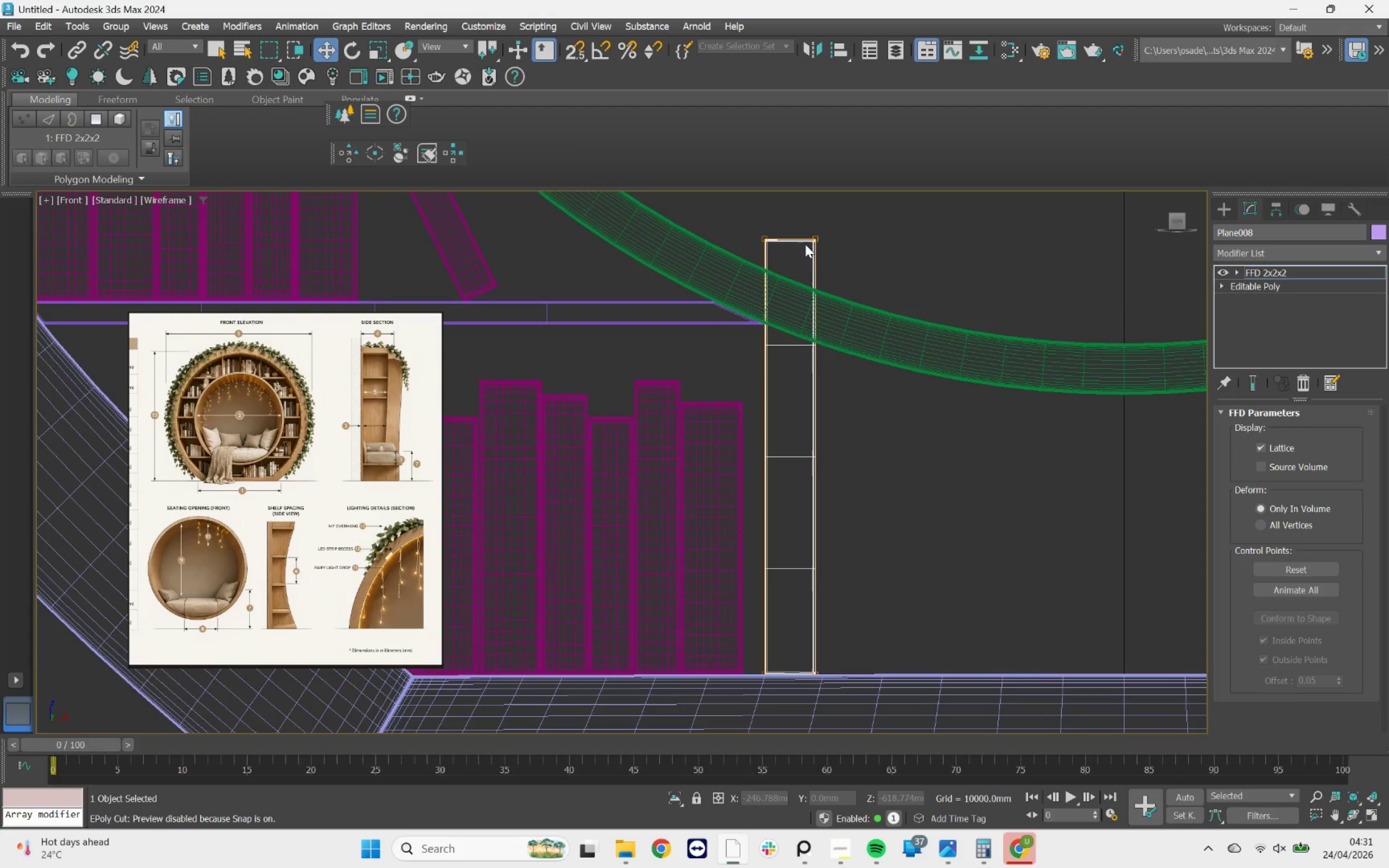 
left_click_drag(start_coordinate=[882, 213], to_coordinate=[678, 291])
 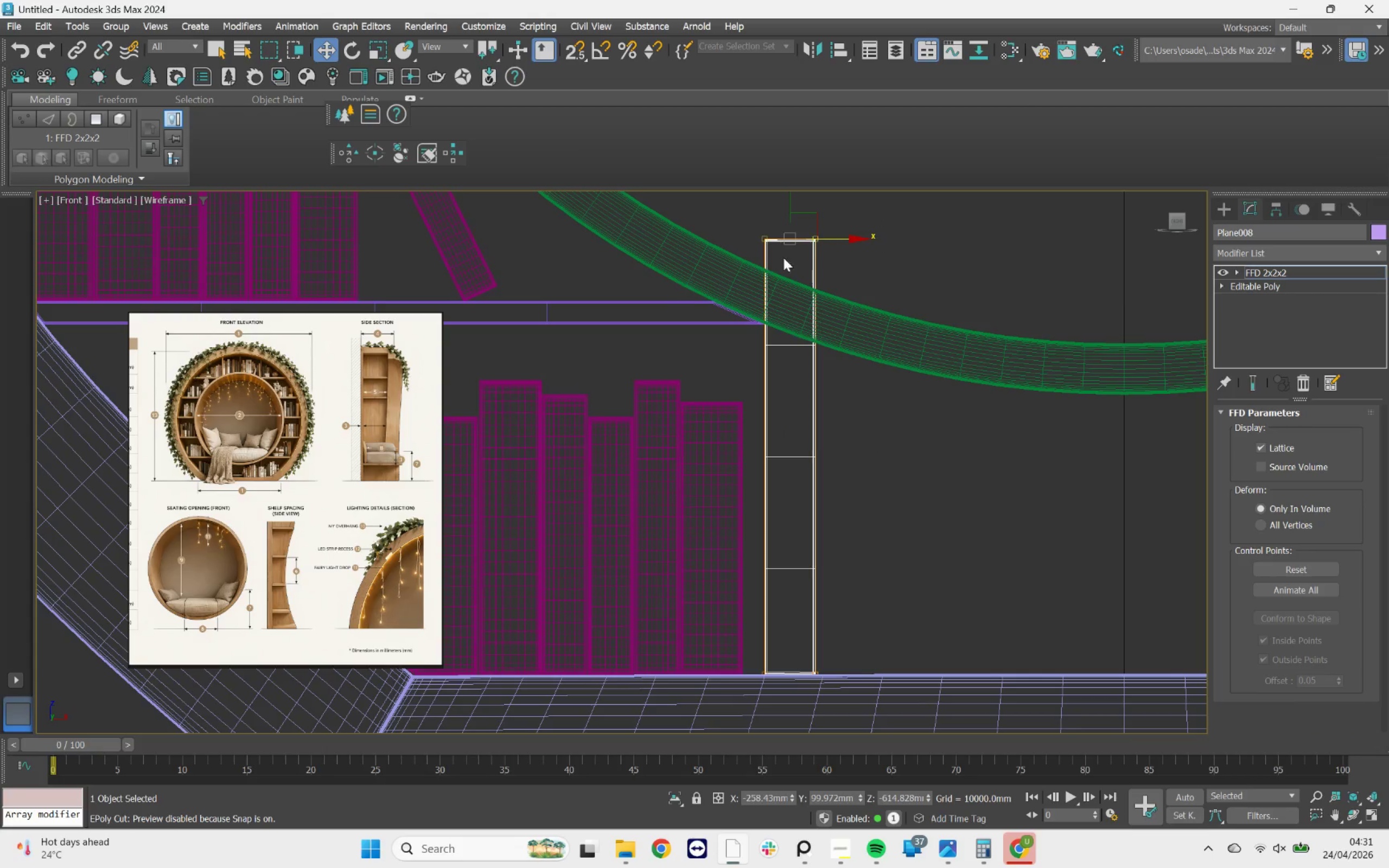 
scroll: coordinate [827, 242], scroll_direction: up, amount: 3.0
 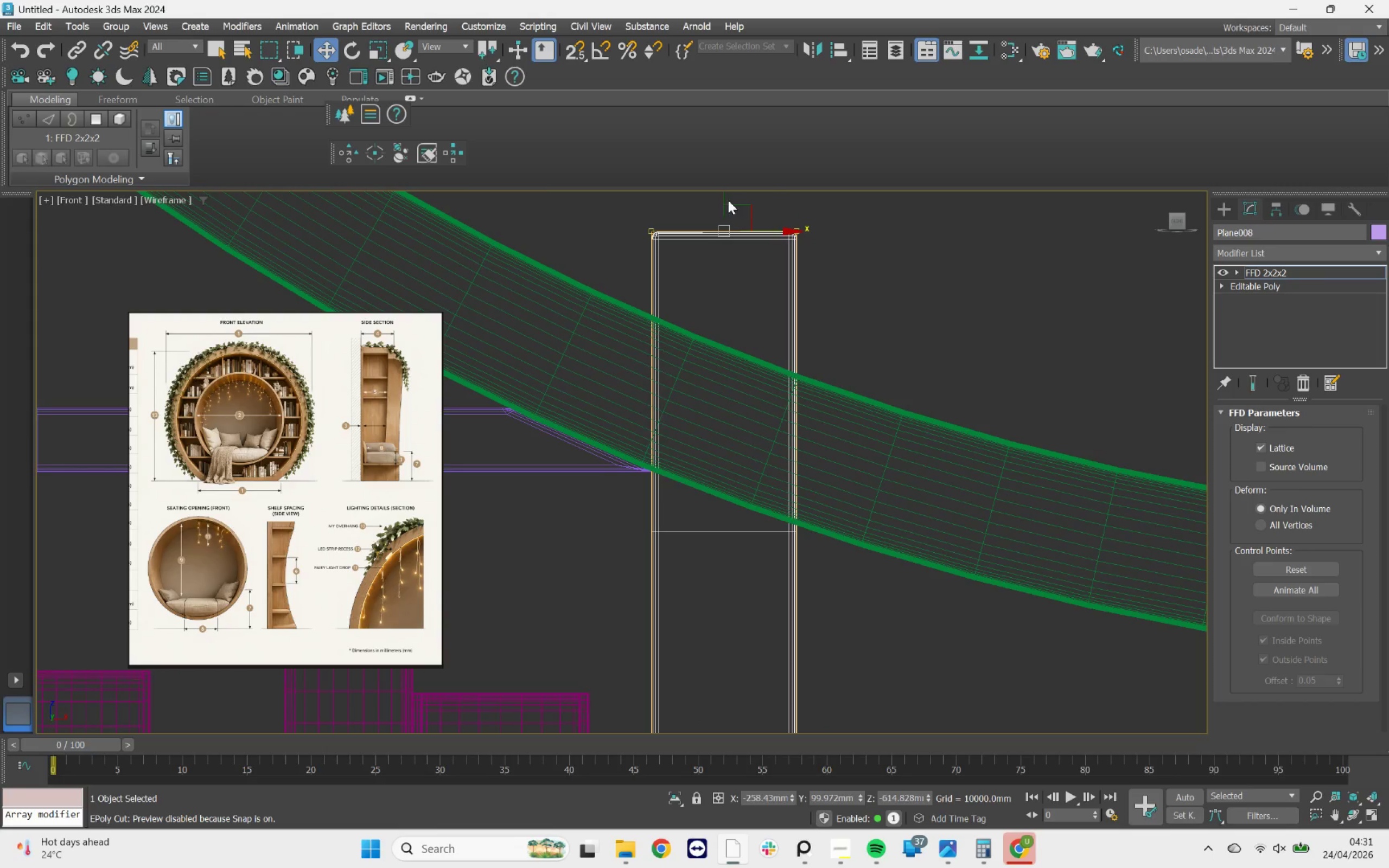 
left_click_drag(start_coordinate=[724, 199], to_coordinate=[756, 440])
 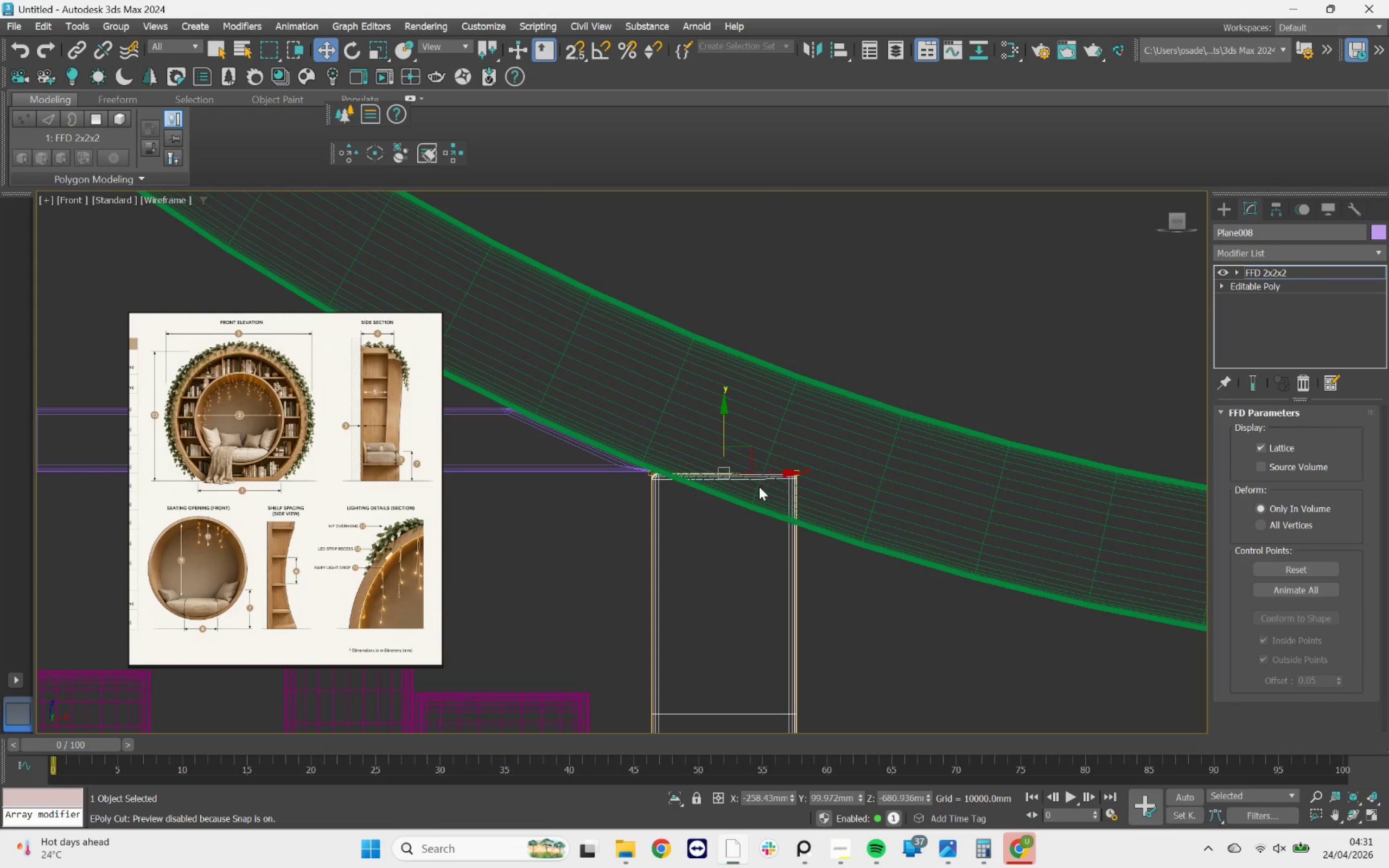 
scroll: coordinate [589, 462], scroll_direction: up, amount: 5.0
 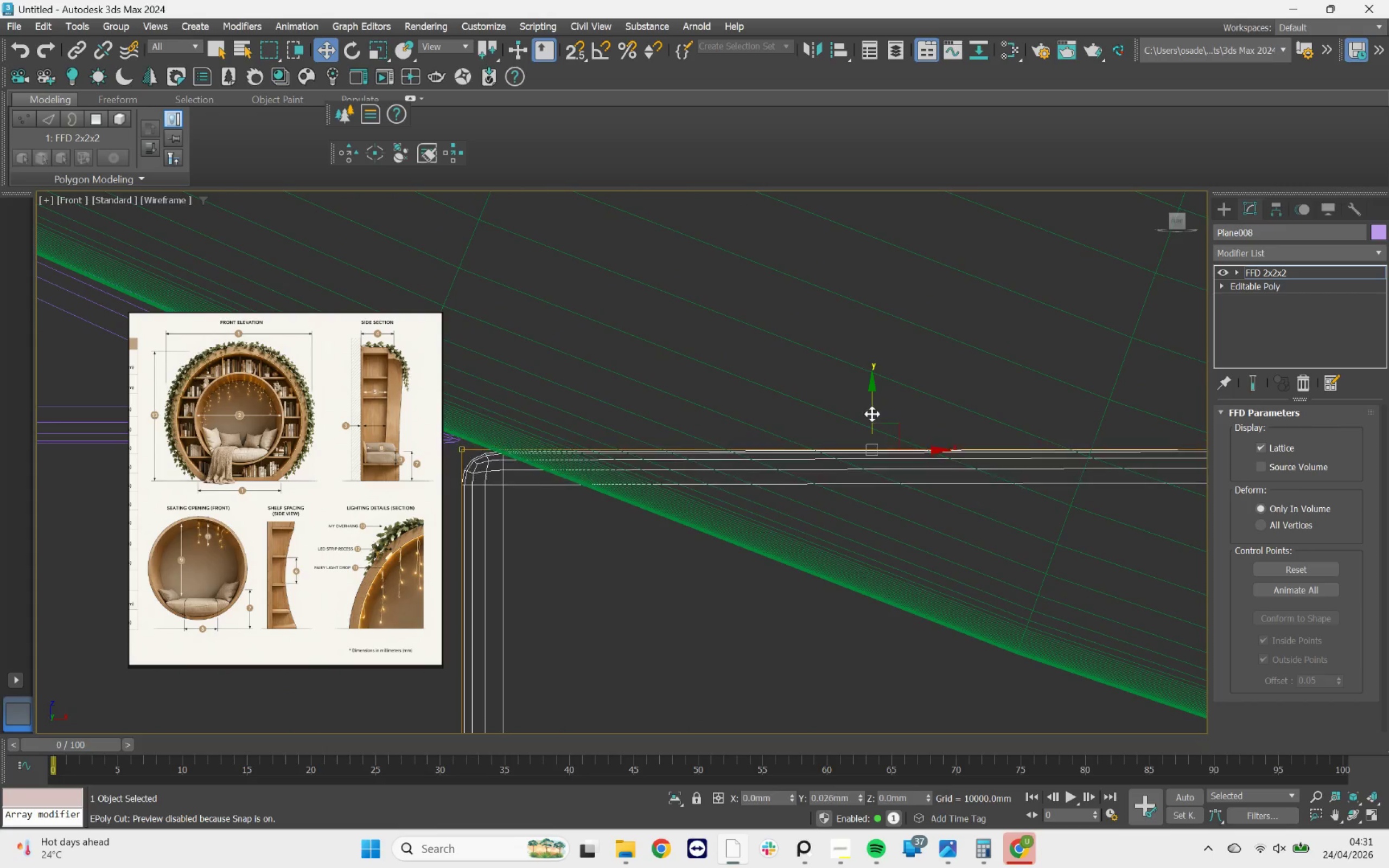 
scroll: coordinate [633, 403], scroll_direction: down, amount: 4.0
 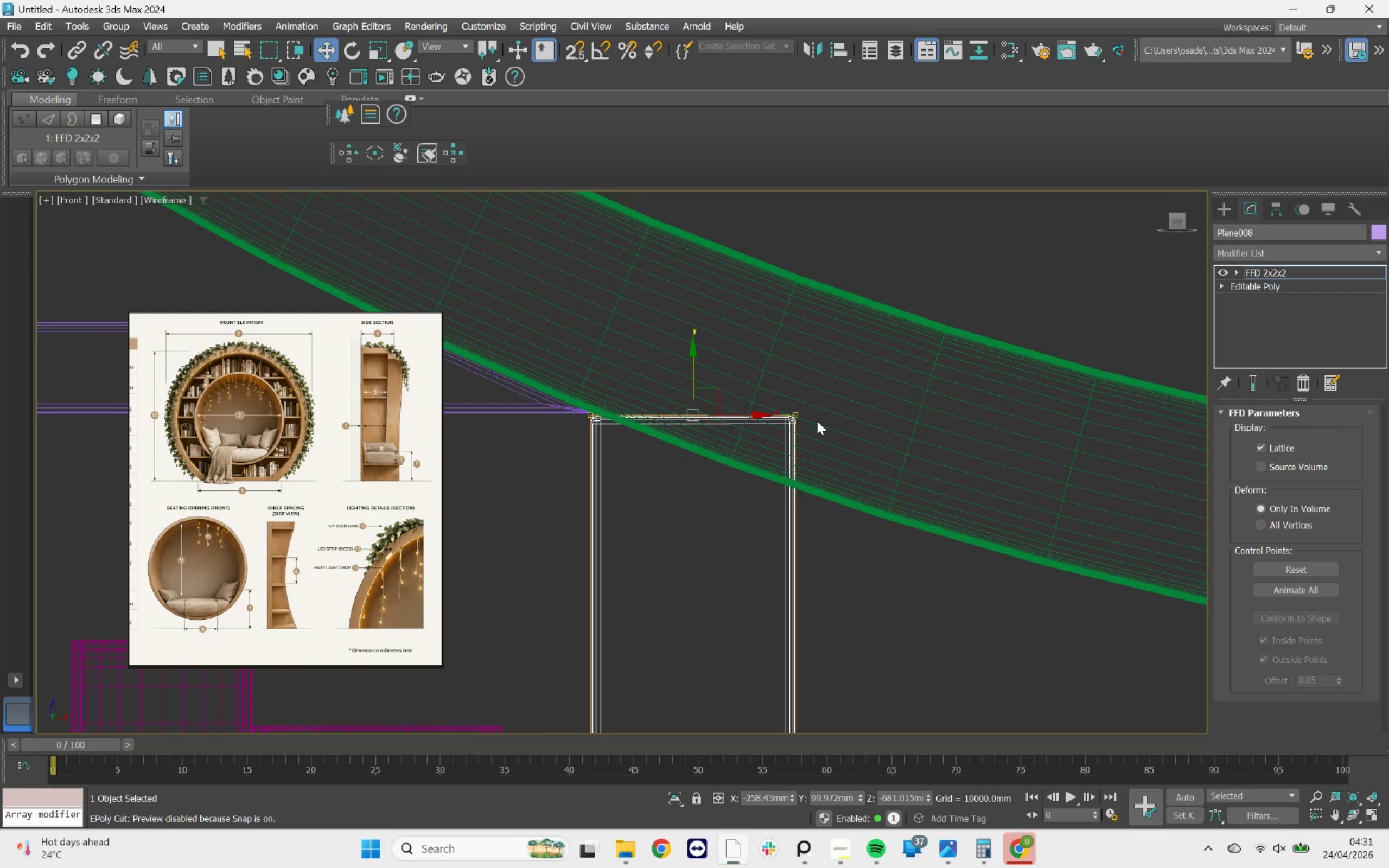 
left_click_drag(start_coordinate=[825, 371], to_coordinate=[723, 455])
 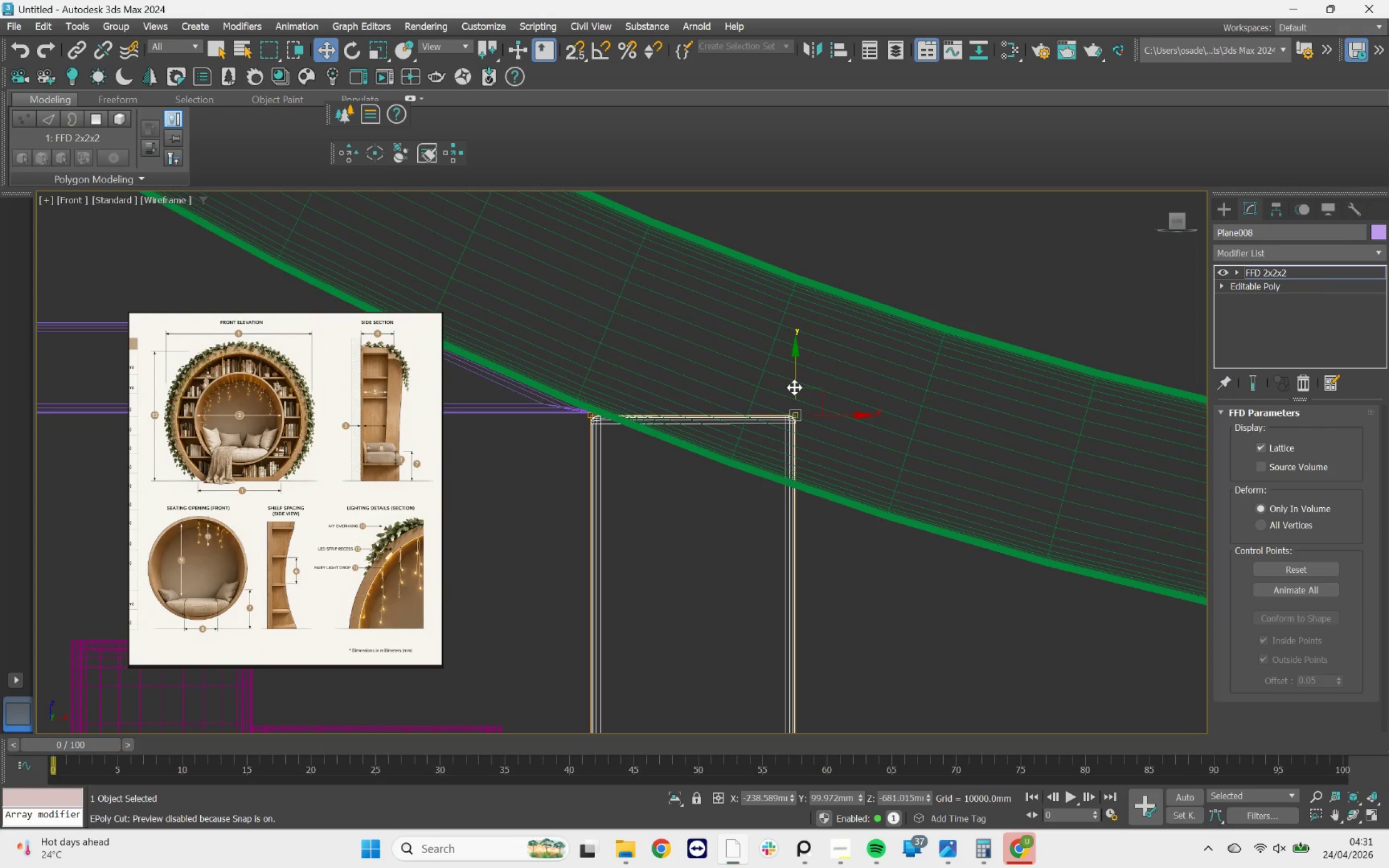 
left_click_drag(start_coordinate=[795, 385], to_coordinate=[807, 460])
 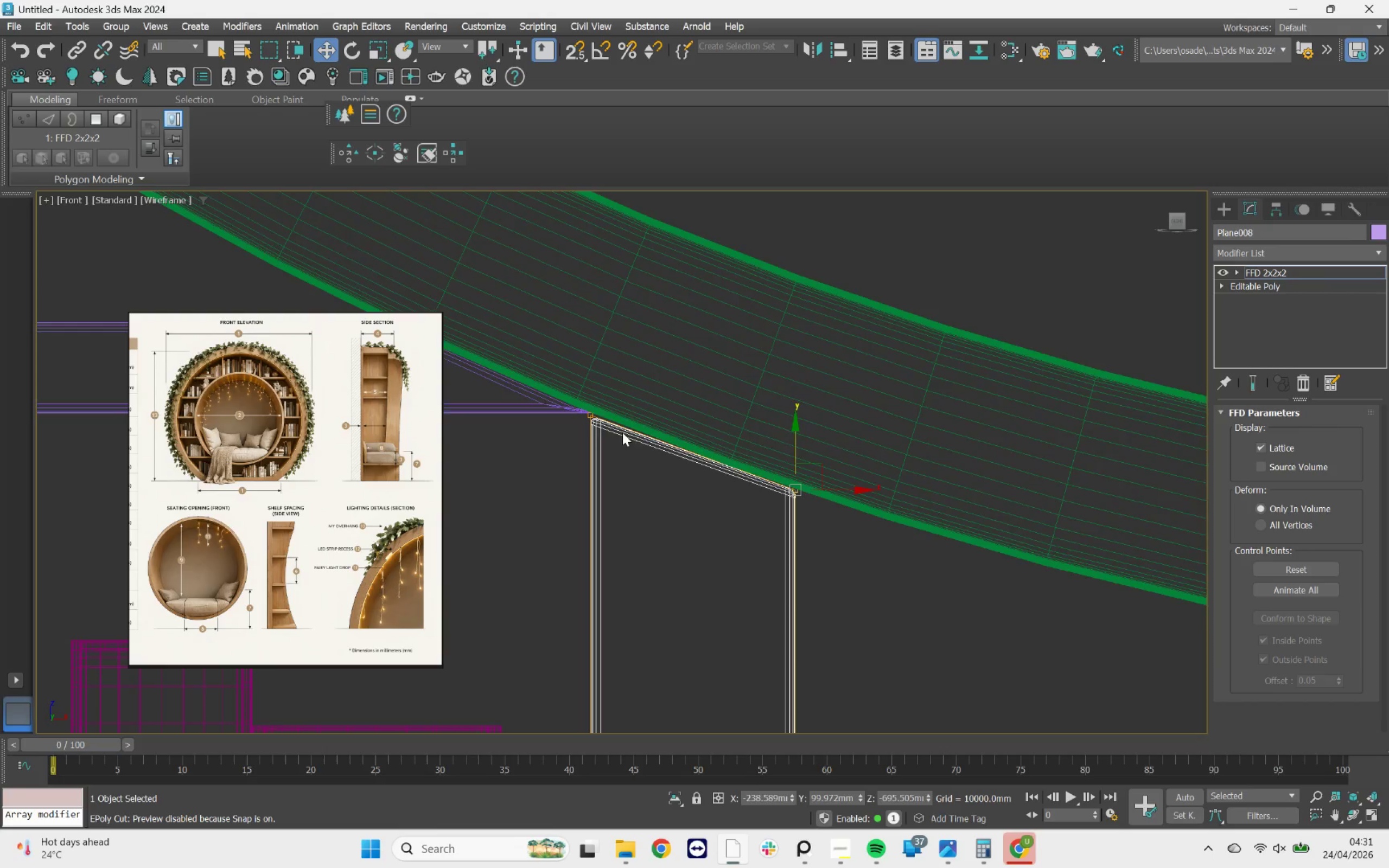 
scroll: coordinate [624, 422], scroll_direction: down, amount: 8.0
 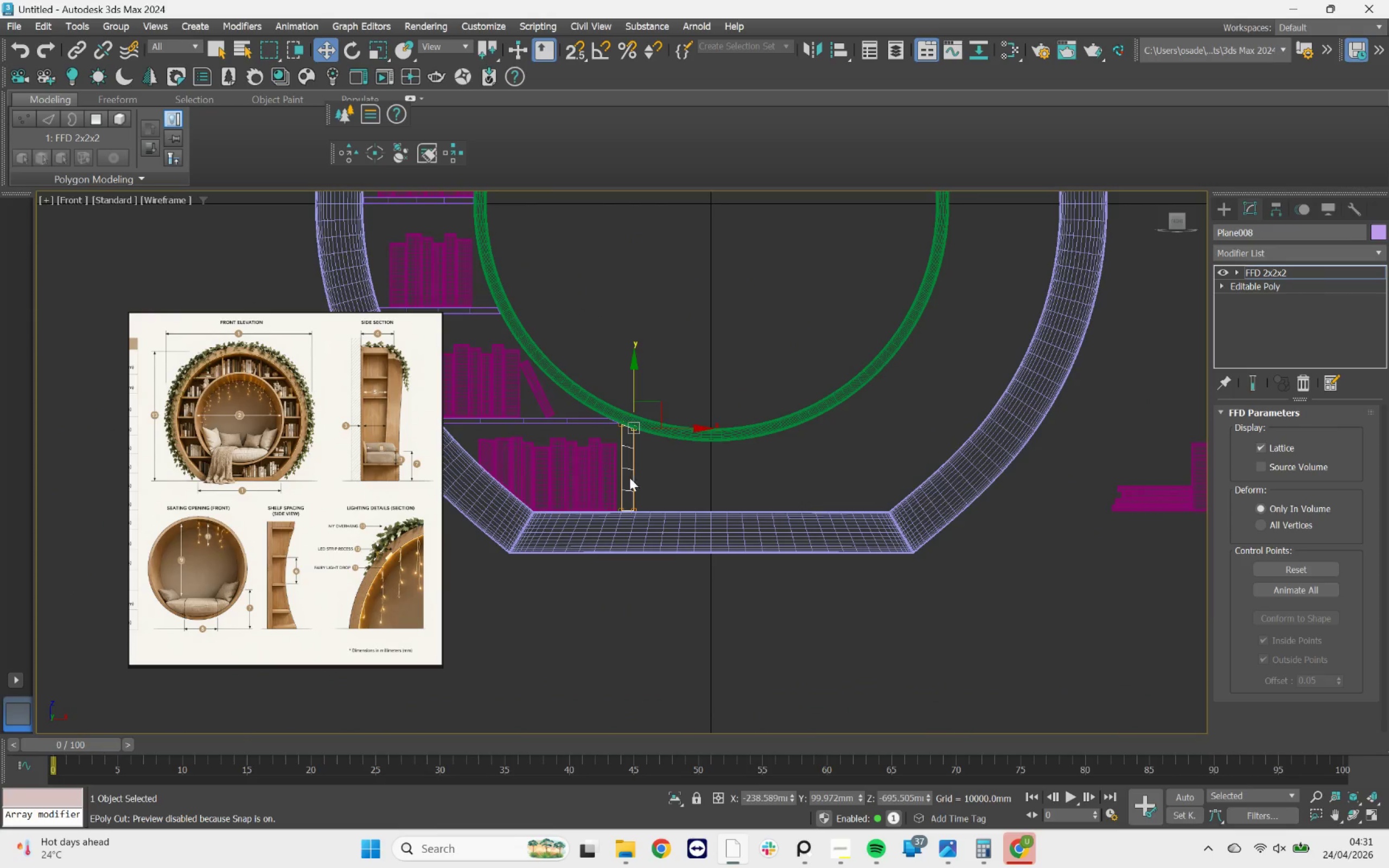 
scroll: coordinate [620, 486], scroll_direction: up, amount: 2.0
 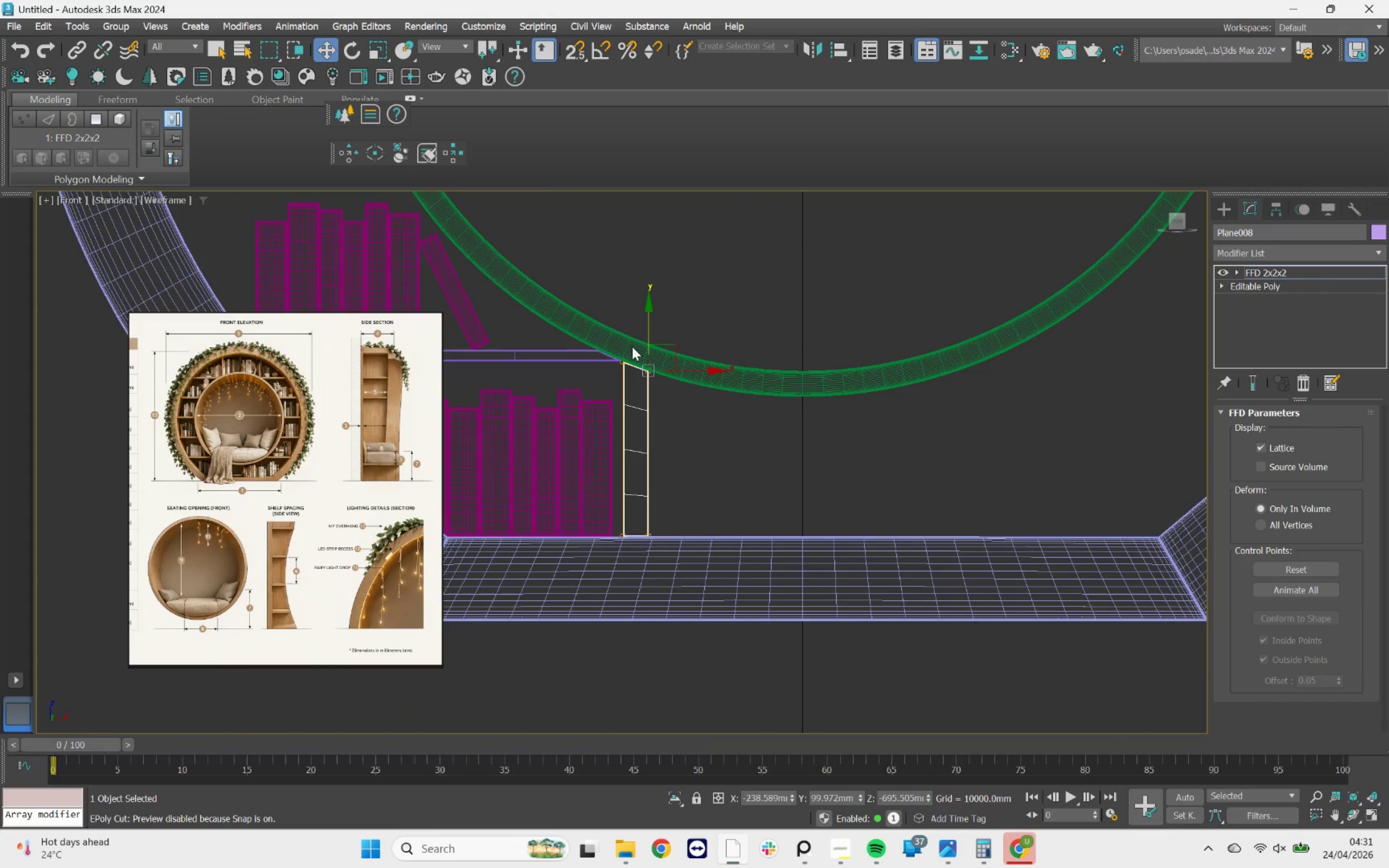 
left_click_drag(start_coordinate=[630, 343], to_coordinate=[597, 612])
 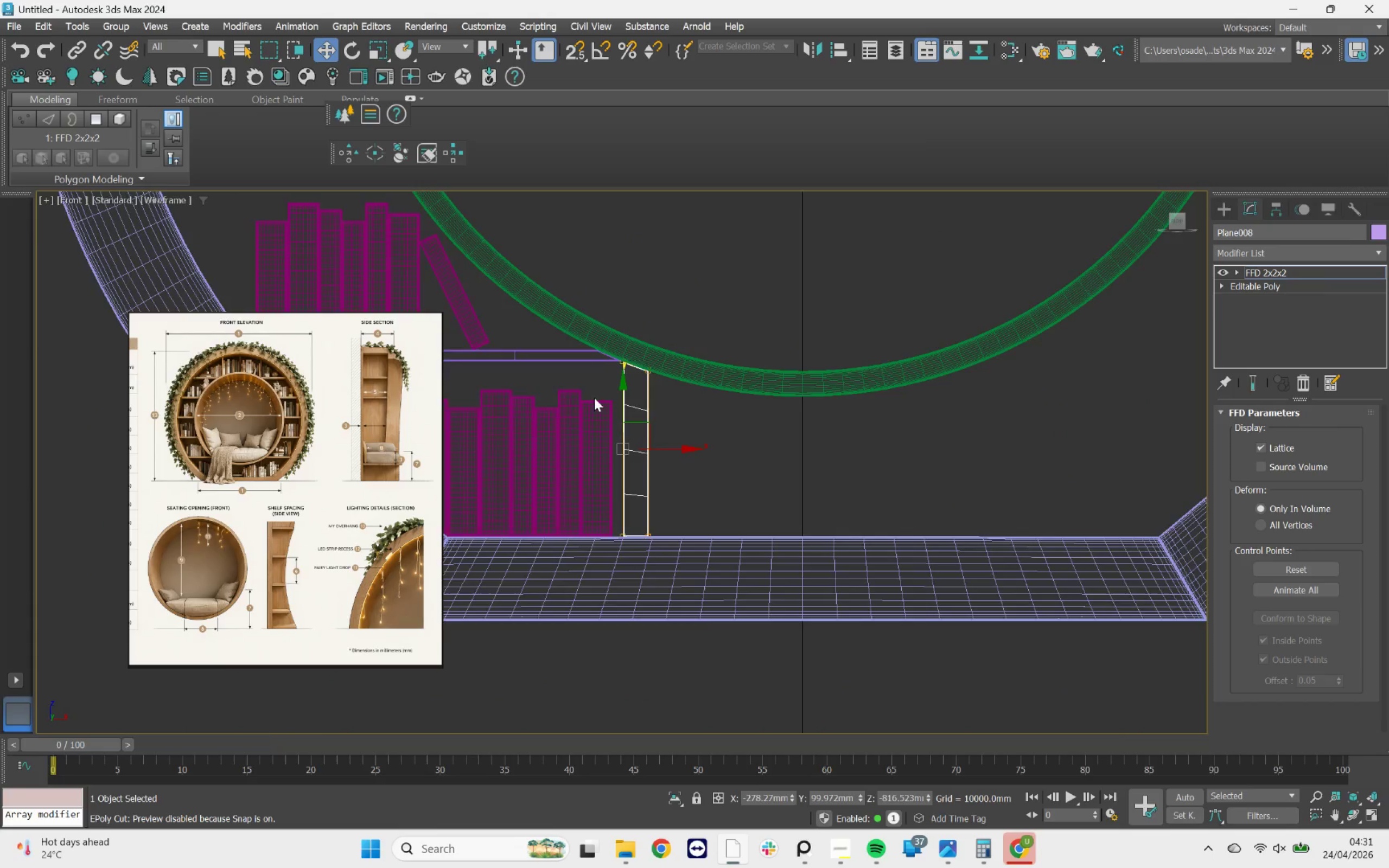 
scroll: coordinate [613, 375], scroll_direction: up, amount: 3.0
 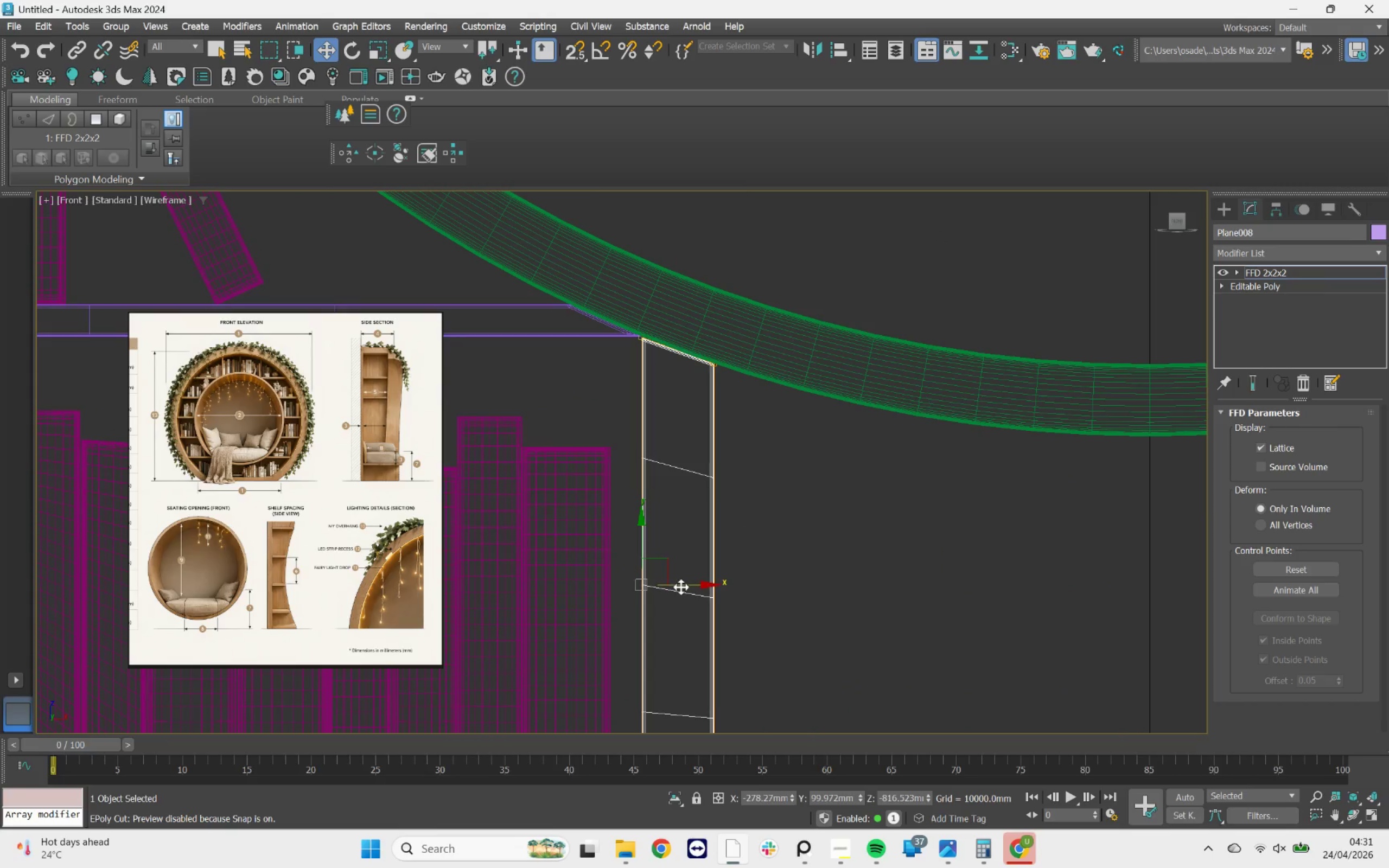 
left_click_drag(start_coordinate=[680, 587], to_coordinate=[672, 583])
 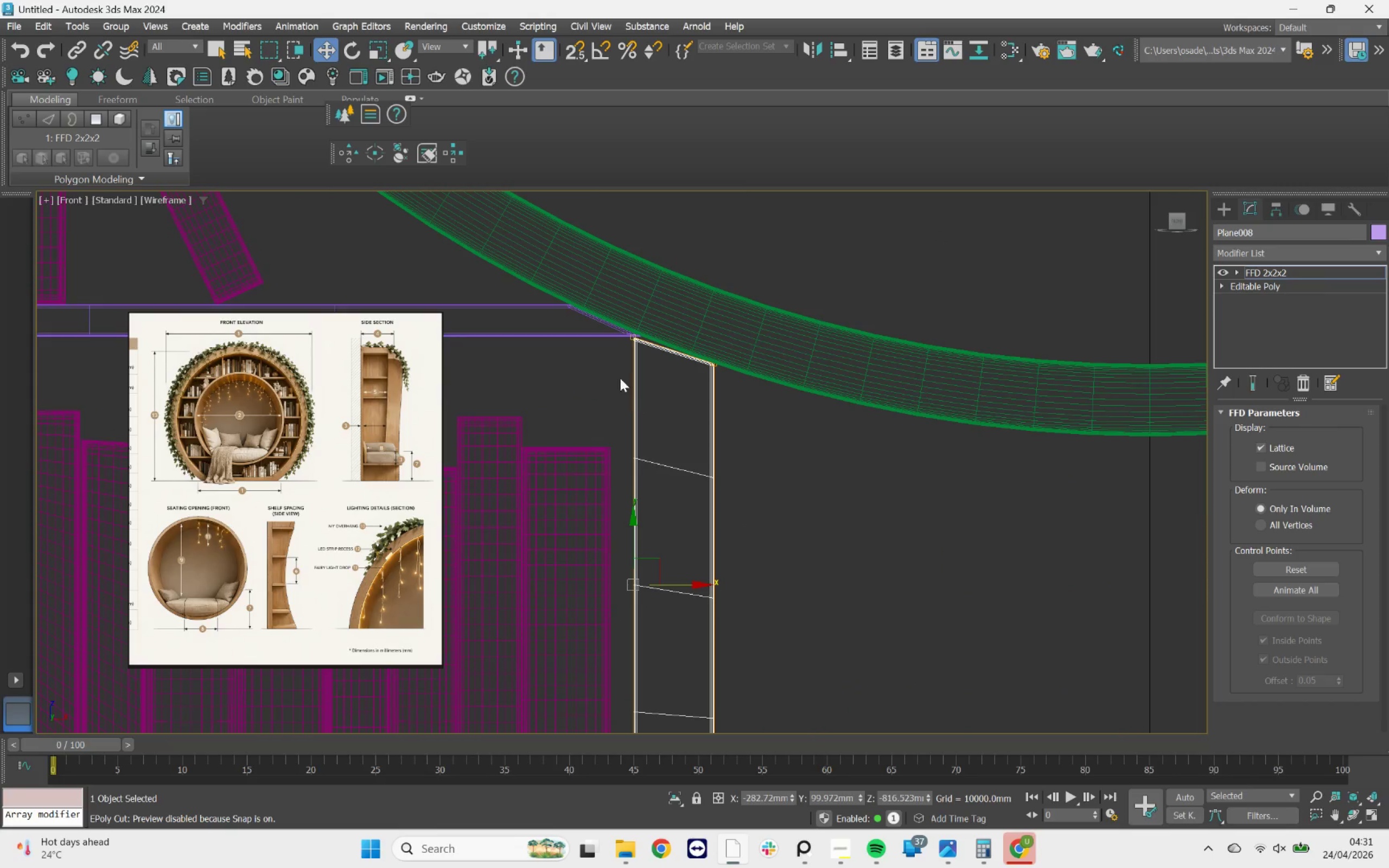 
scroll: coordinate [633, 326], scroll_direction: up, amount: 5.0
 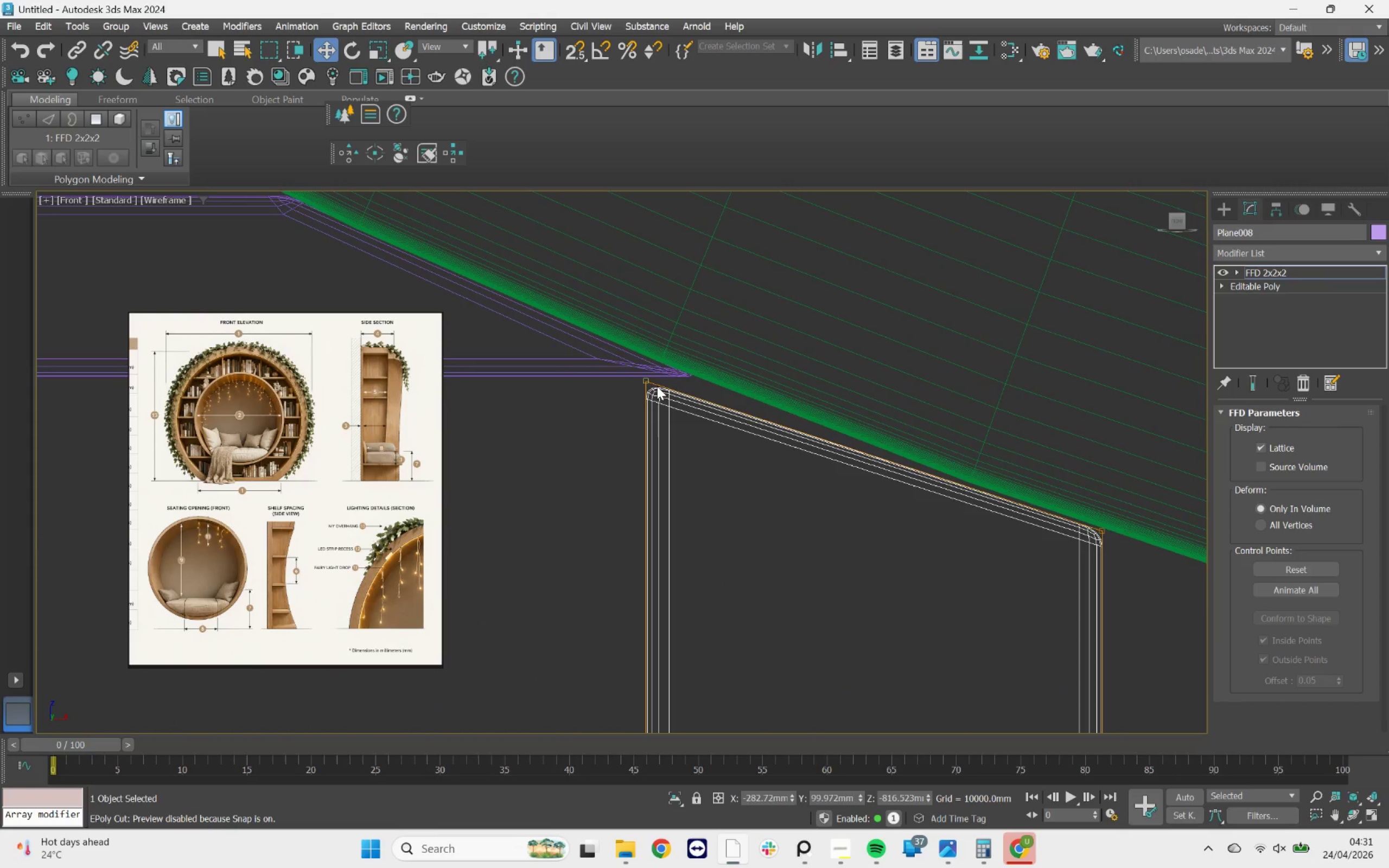 
left_click_drag(start_coordinate=[657, 386], to_coordinate=[662, 398])
 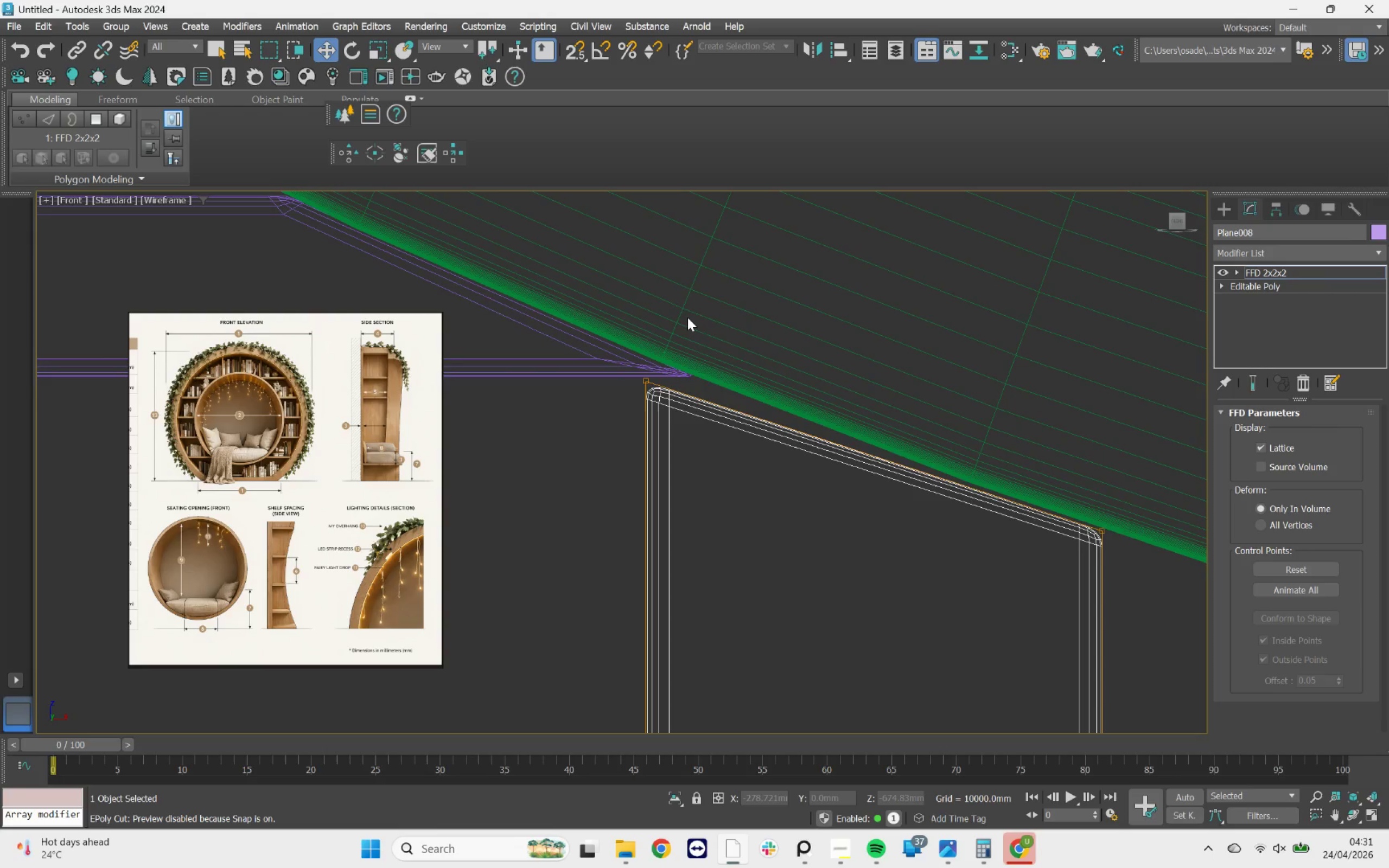 
key(Control+Z)
 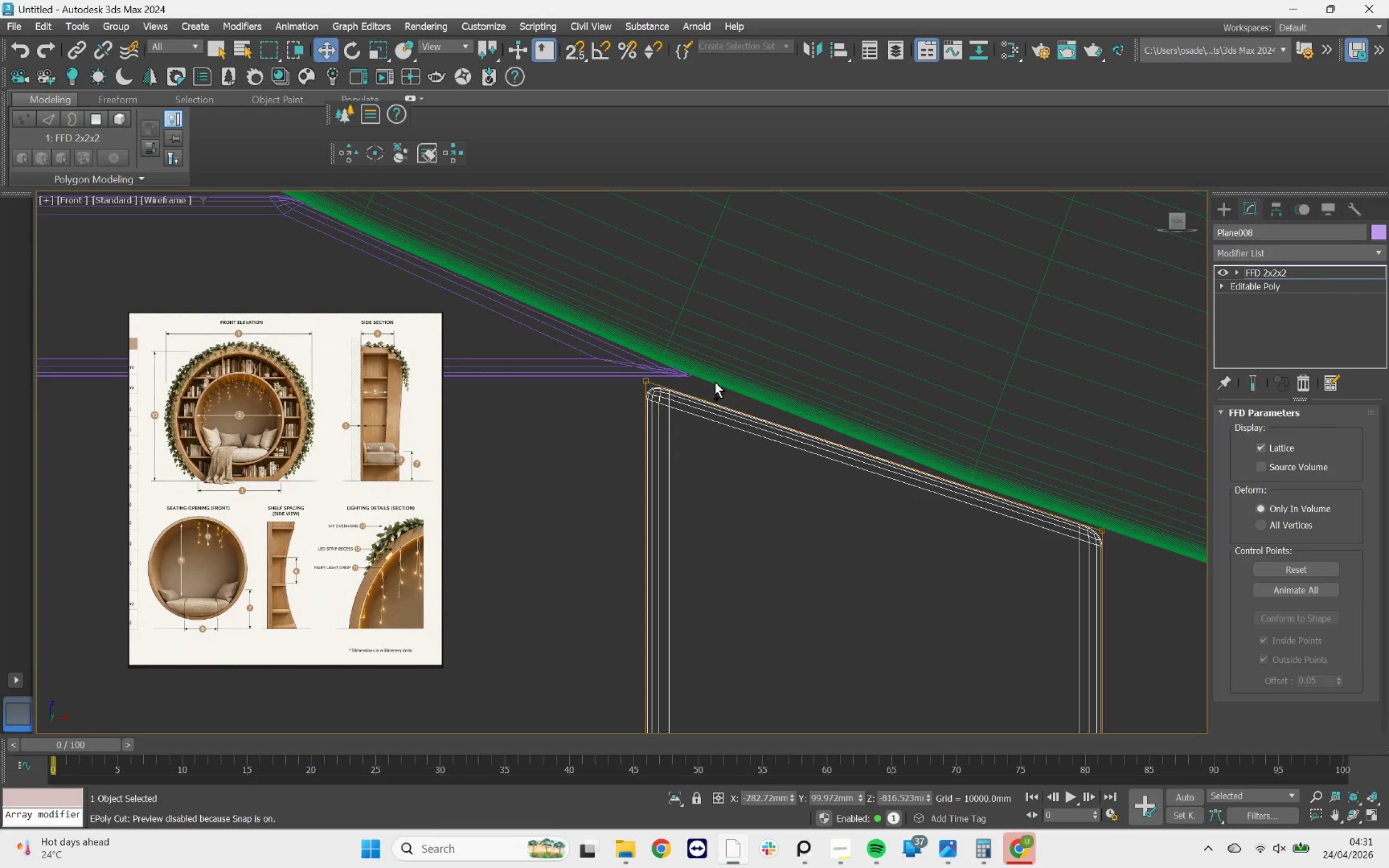 
key(Control+Z)
 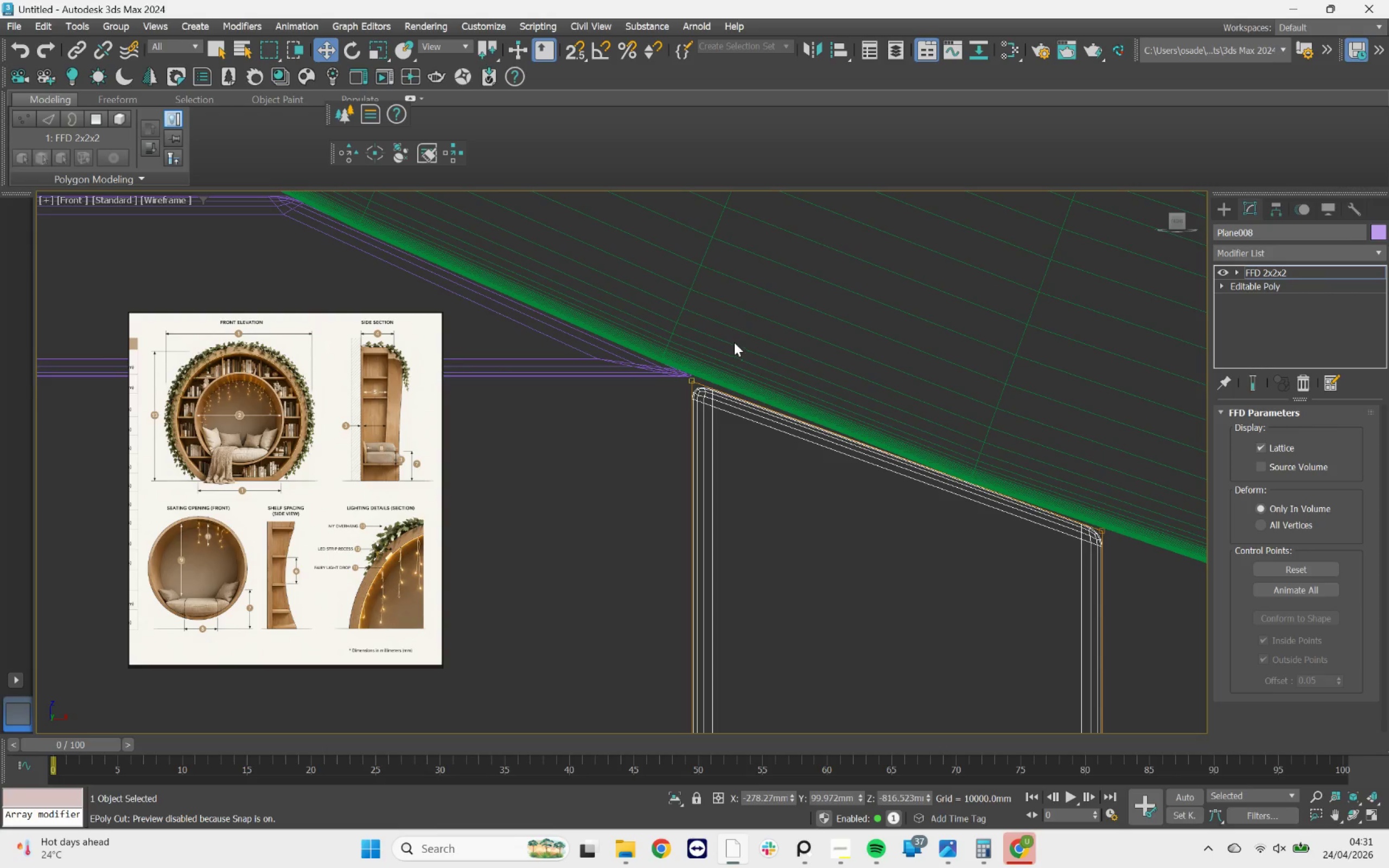 
left_click_drag(start_coordinate=[723, 327], to_coordinate=[622, 429])
 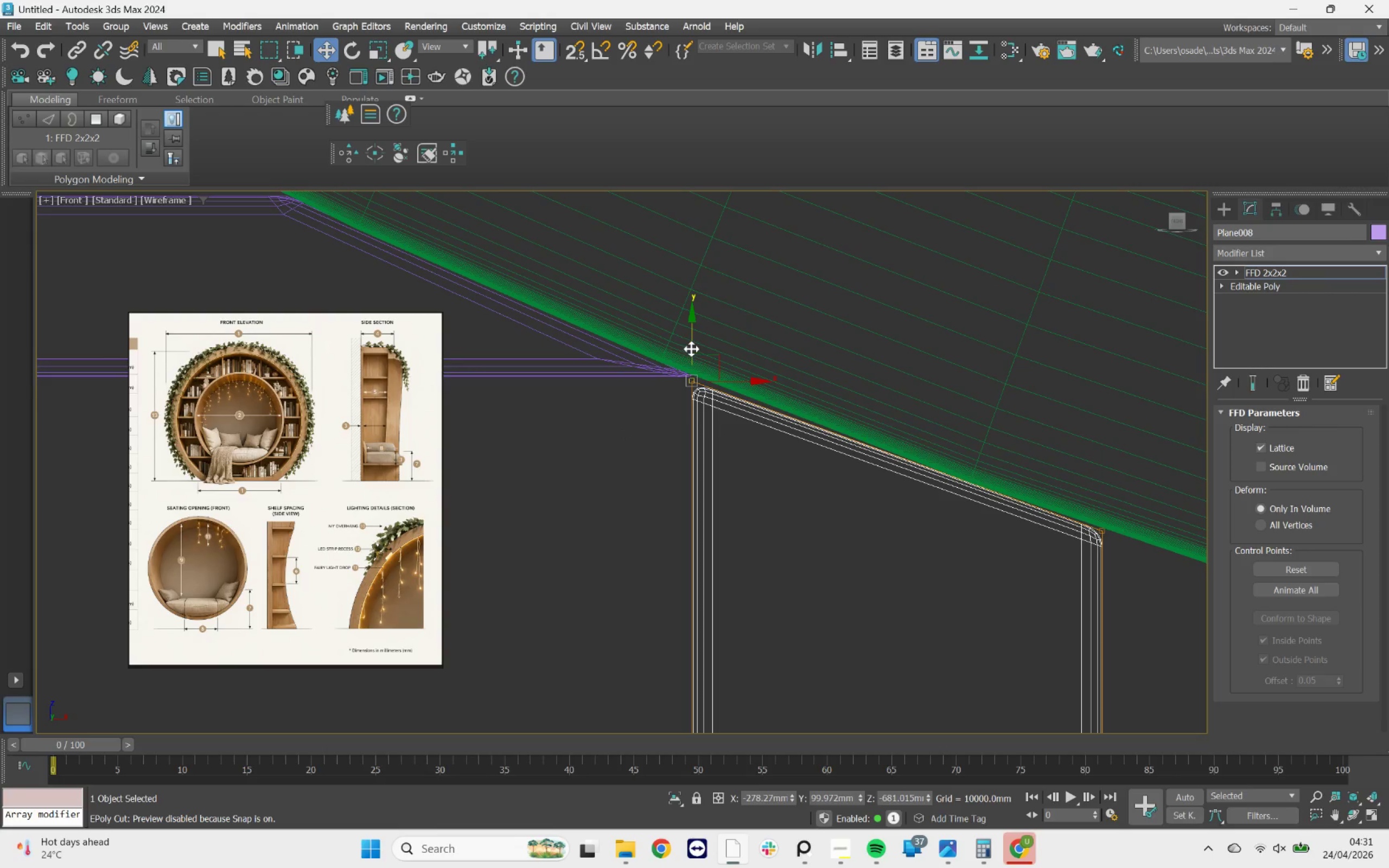 
left_click_drag(start_coordinate=[691, 349], to_coordinate=[691, 342])
 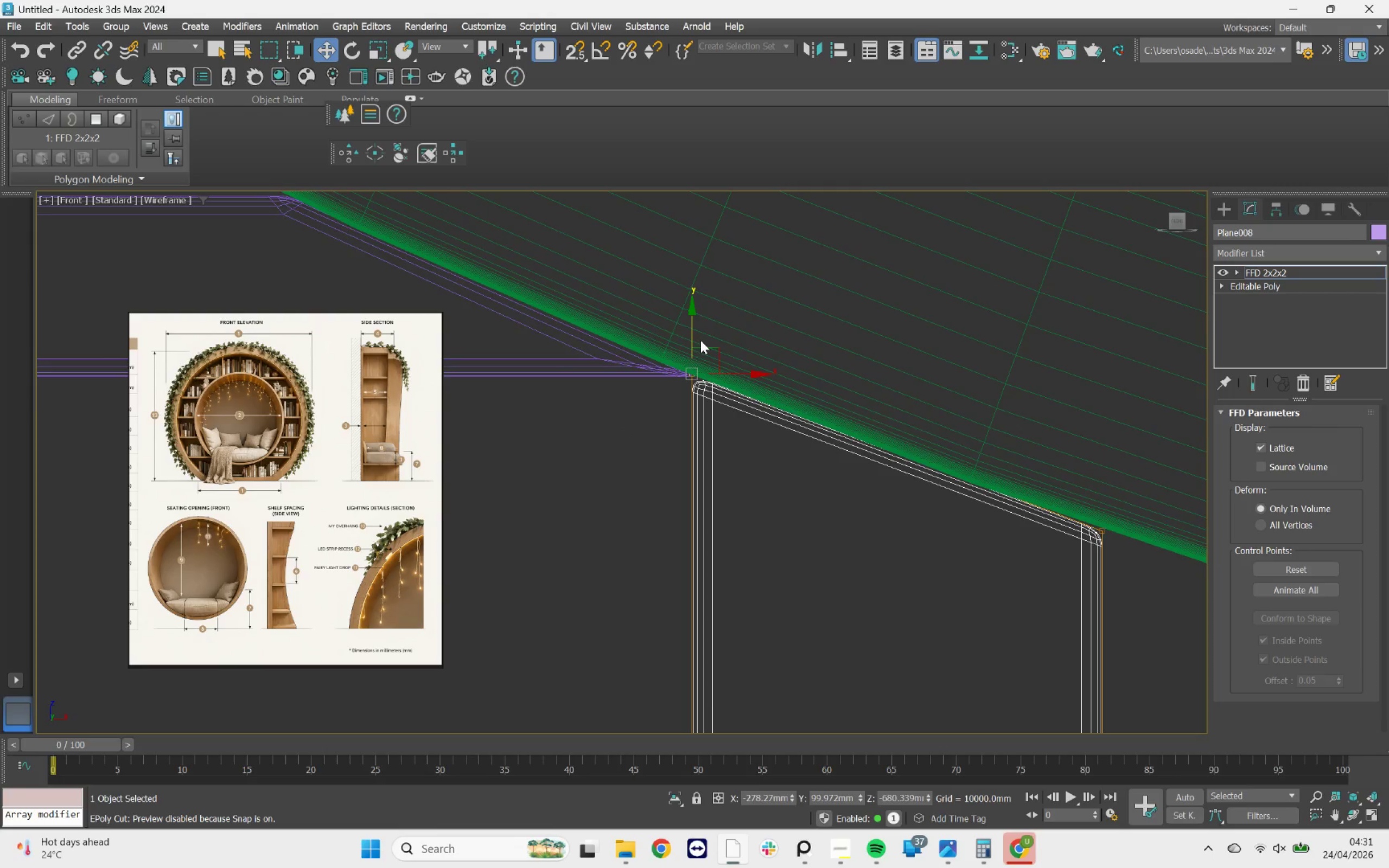 
scroll: coordinate [769, 397], scroll_direction: down, amount: 7.0
 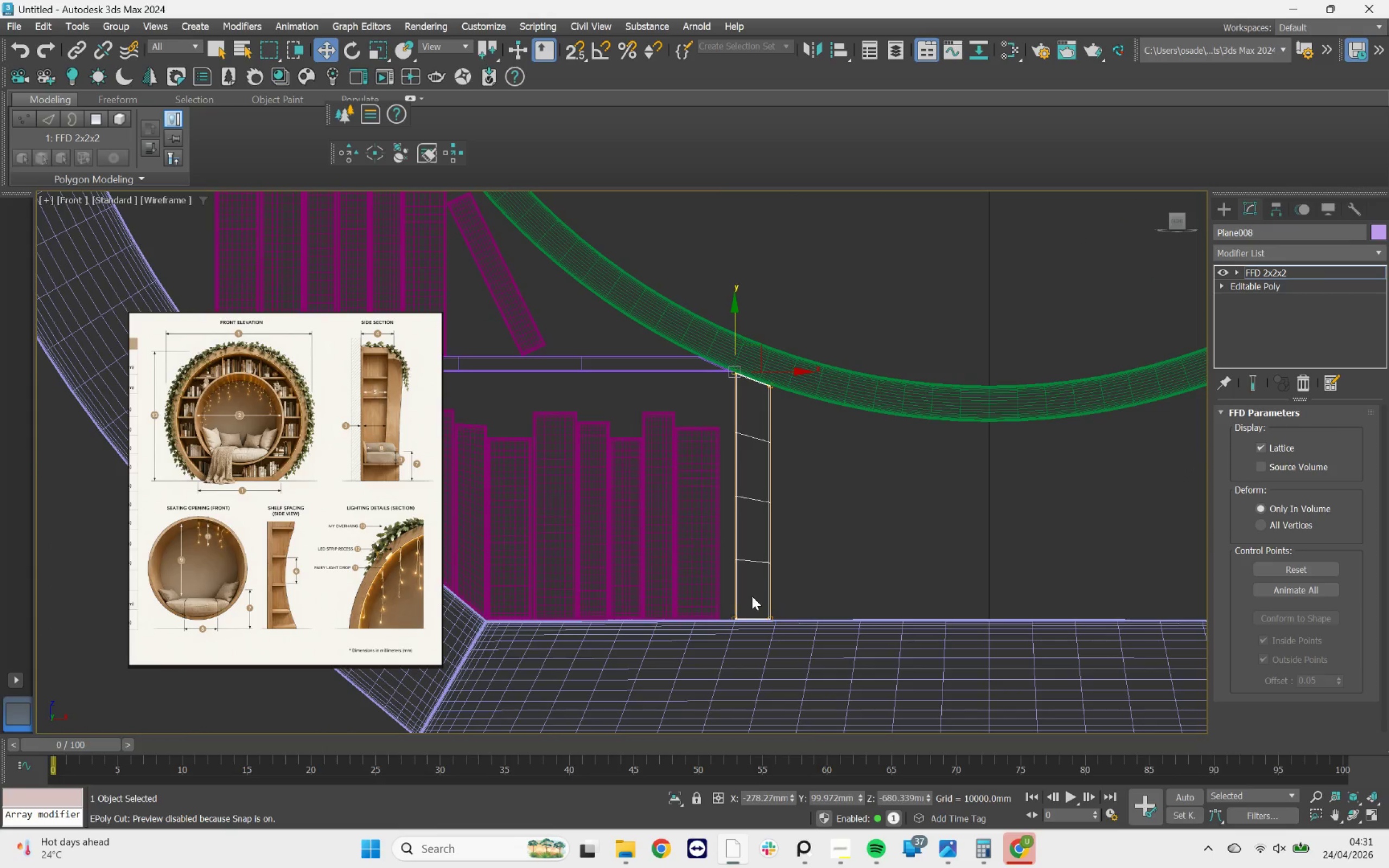 
scroll: coordinate [752, 596], scroll_direction: up, amount: 1.0
 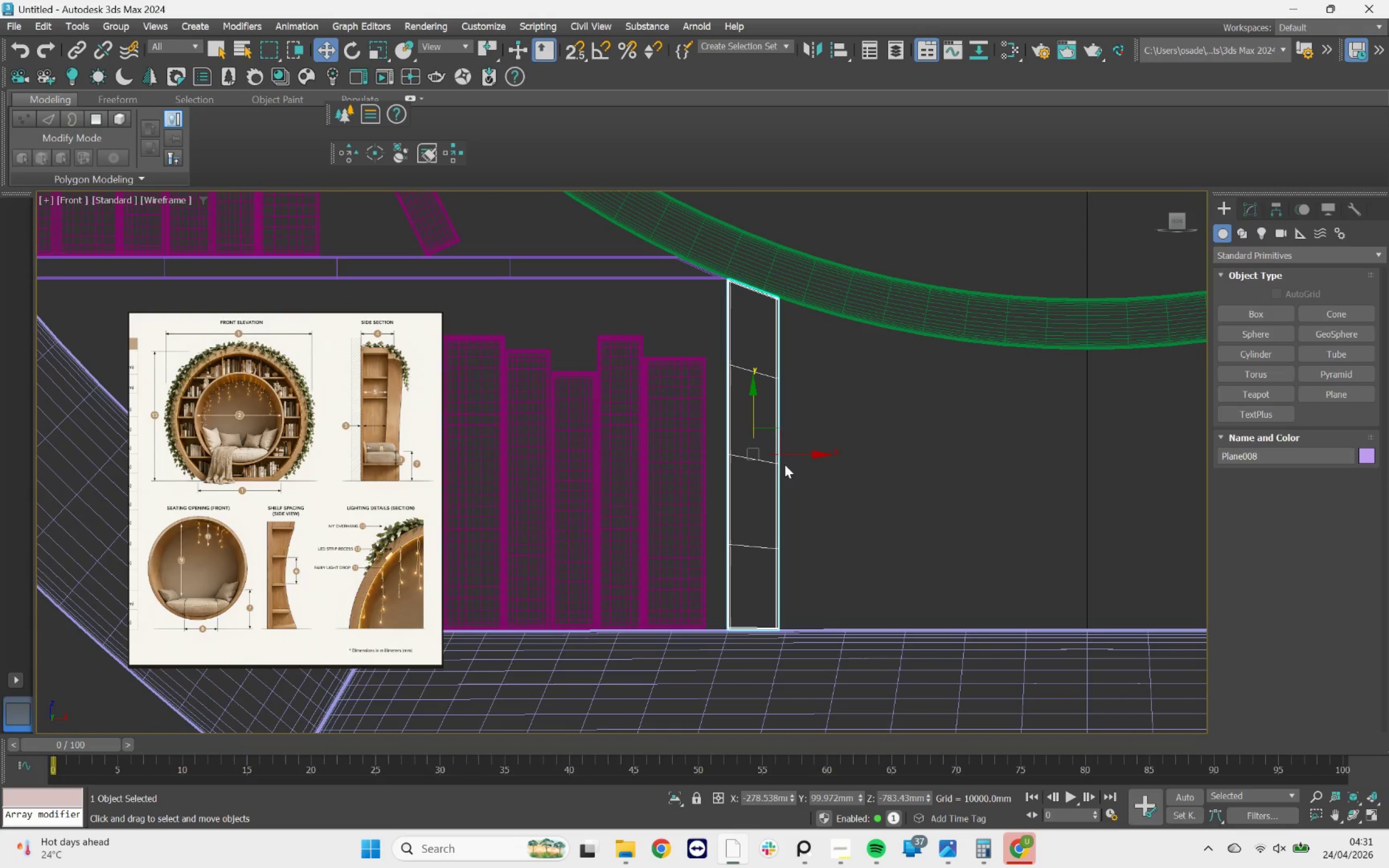 
key(F2)
 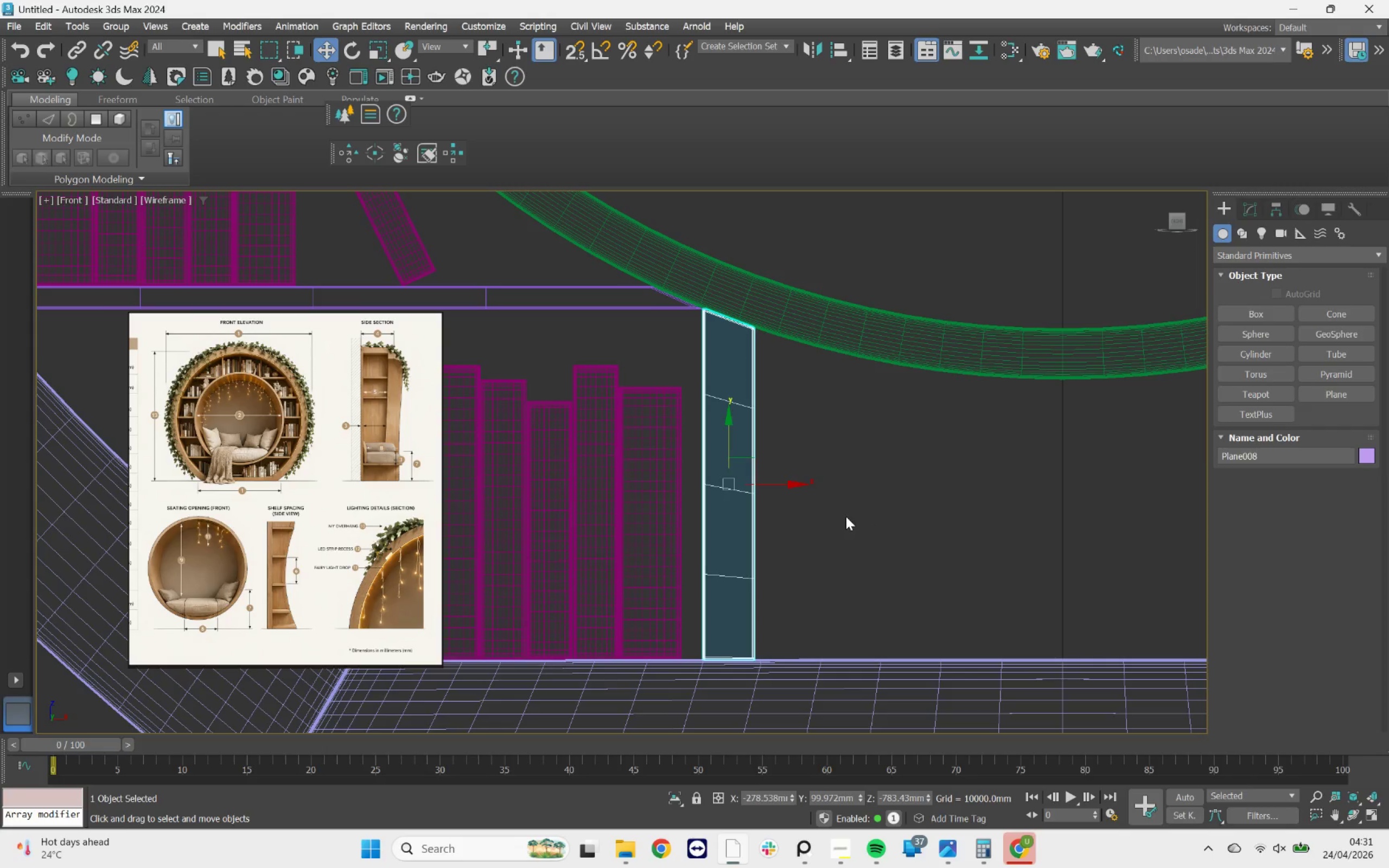 
key(F3)
 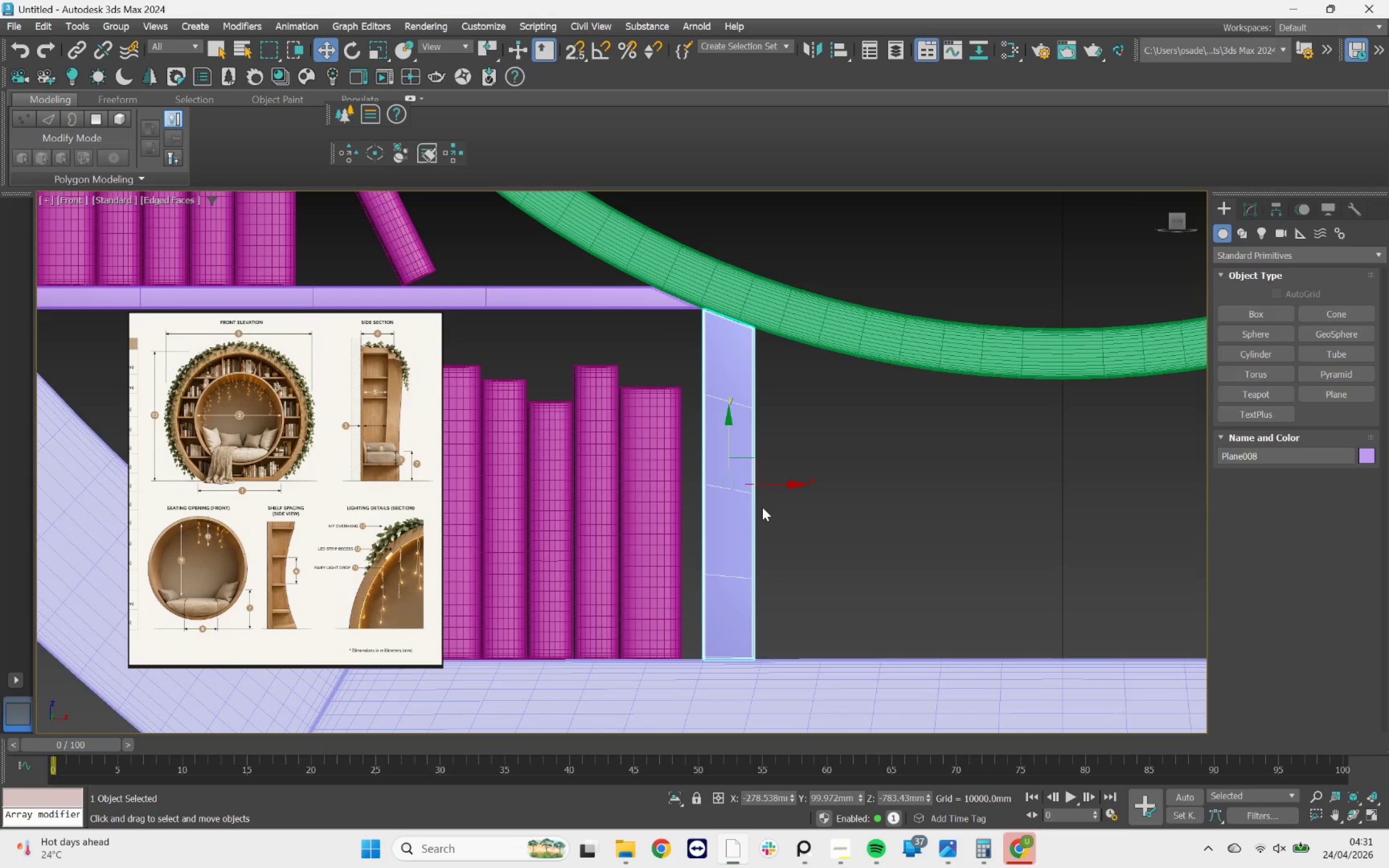 
scroll: coordinate [825, 509], scroll_direction: down, amount: 6.0
 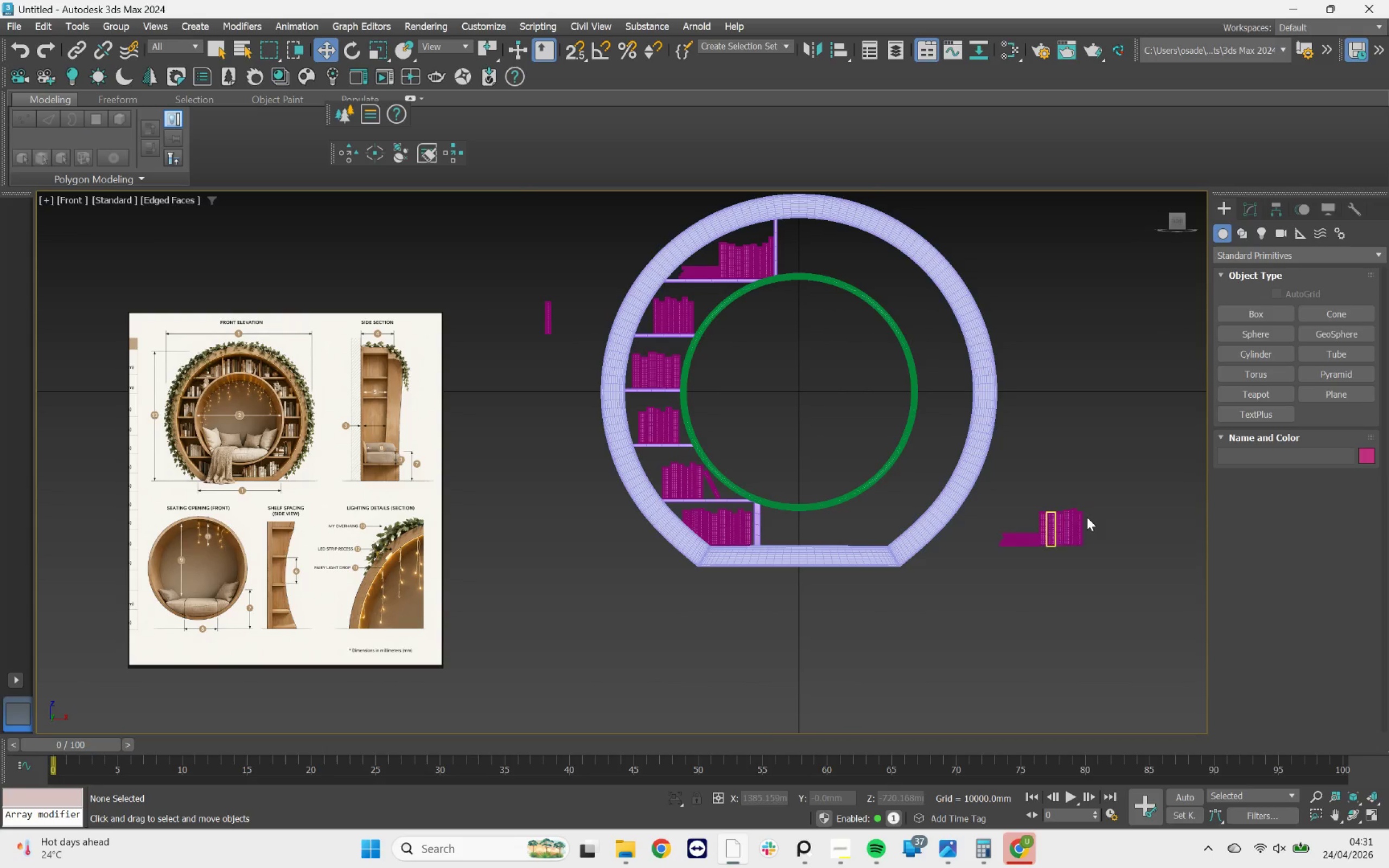 
scroll: coordinate [1031, 541], scroll_direction: up, amount: 2.0
 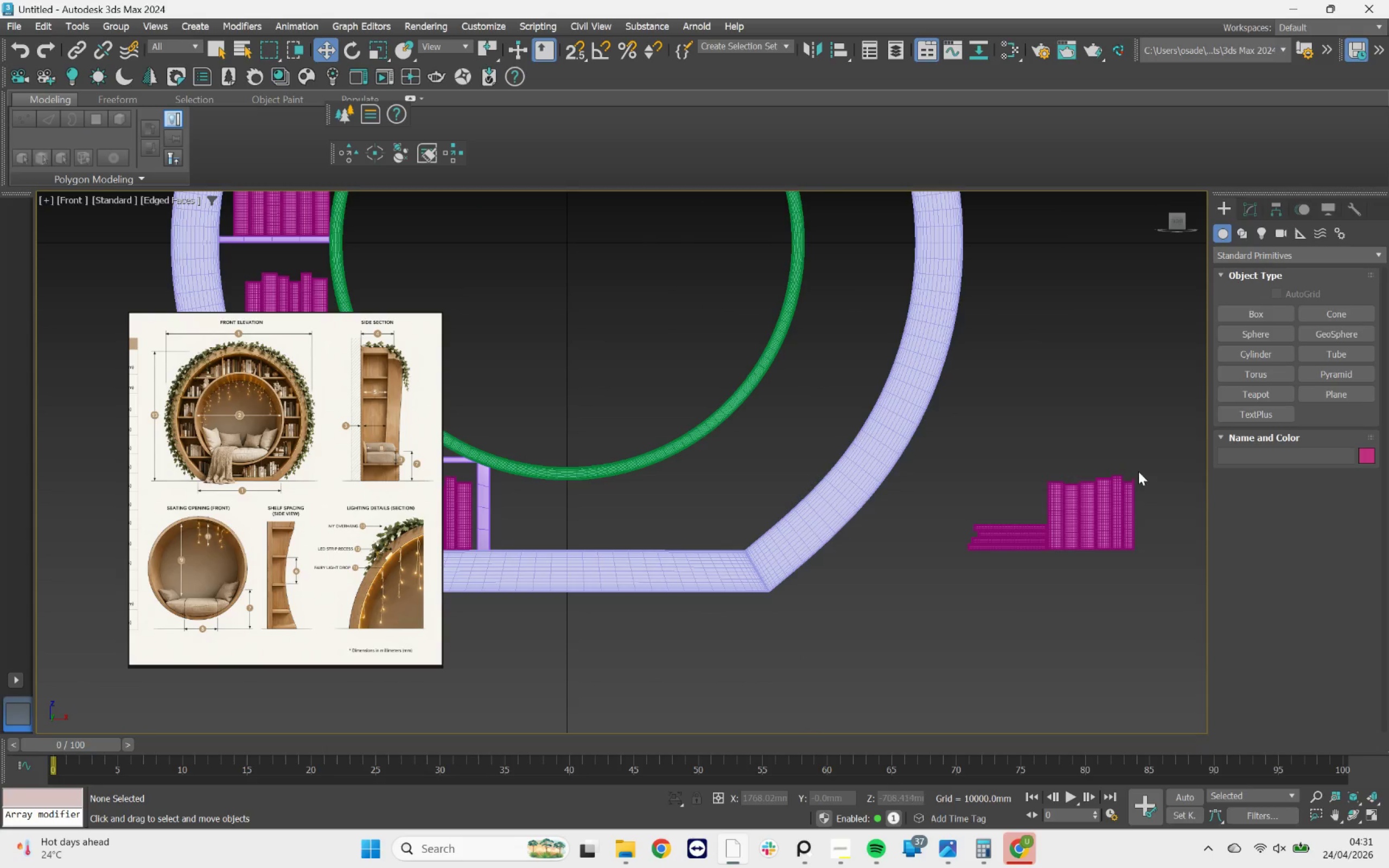 
left_click_drag(start_coordinate=[1148, 461], to_coordinate=[1031, 570])
 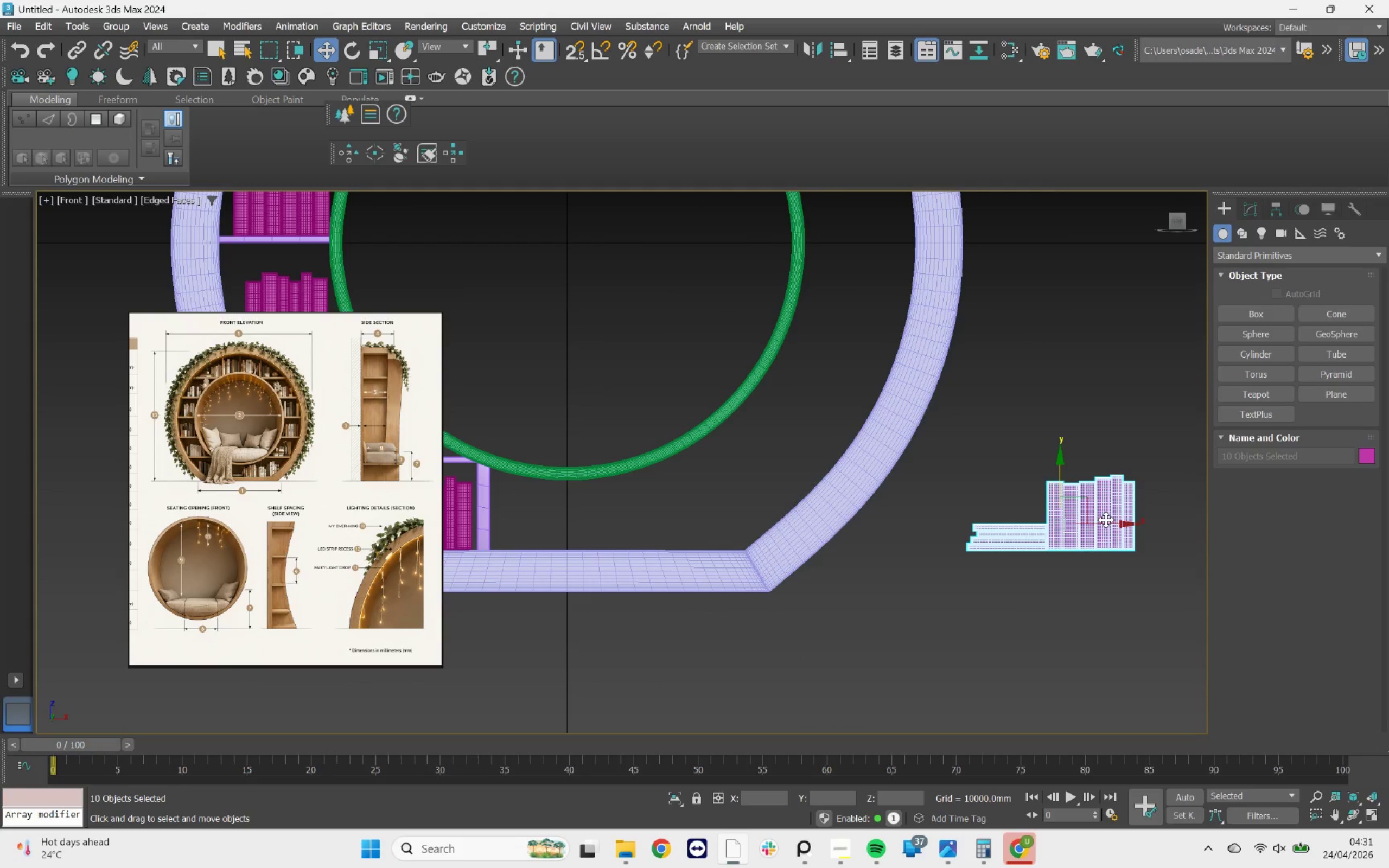 
left_click_drag(start_coordinate=[1106, 520], to_coordinate=[805, 553])
 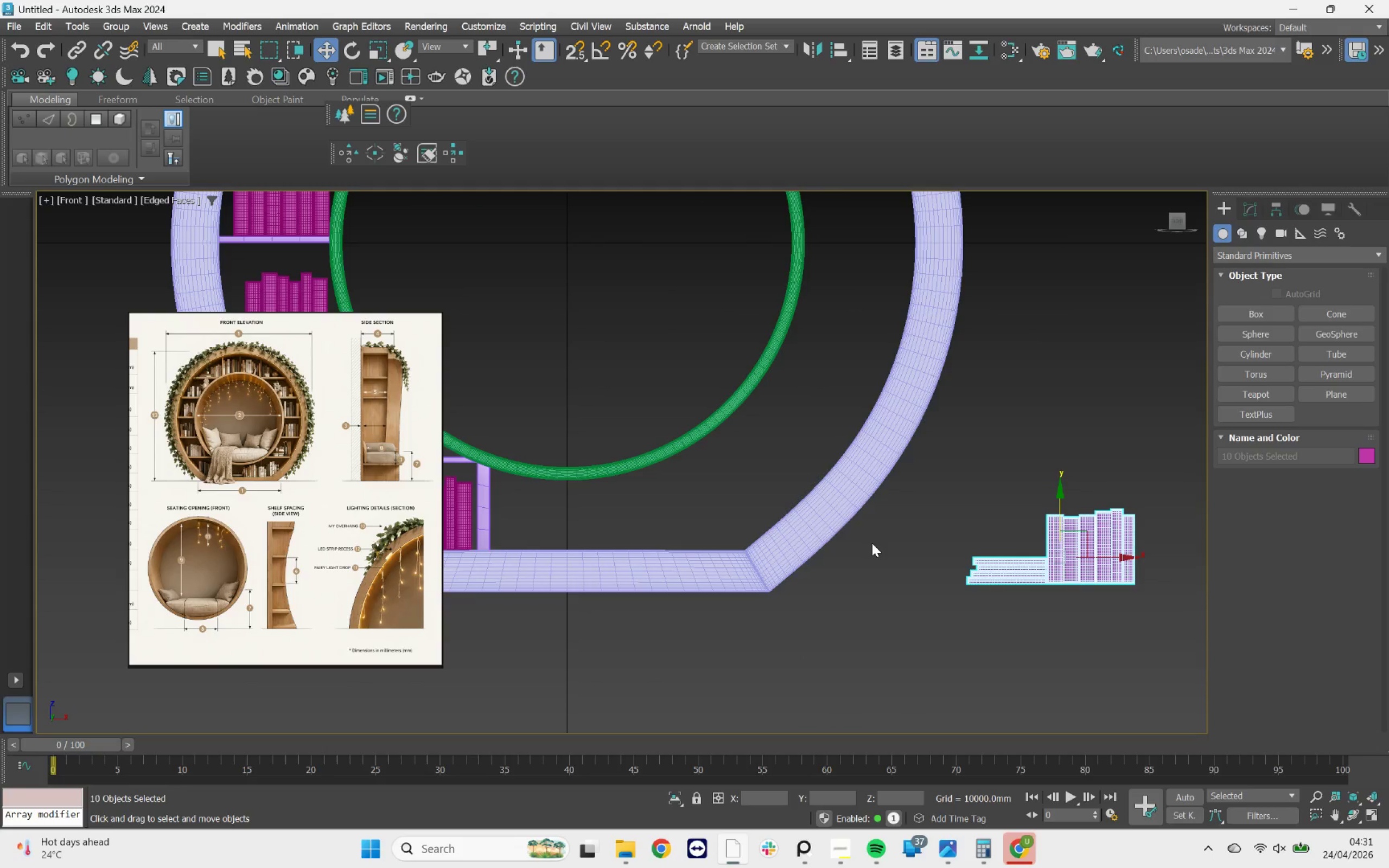 
key(Control+ControlLeft)
 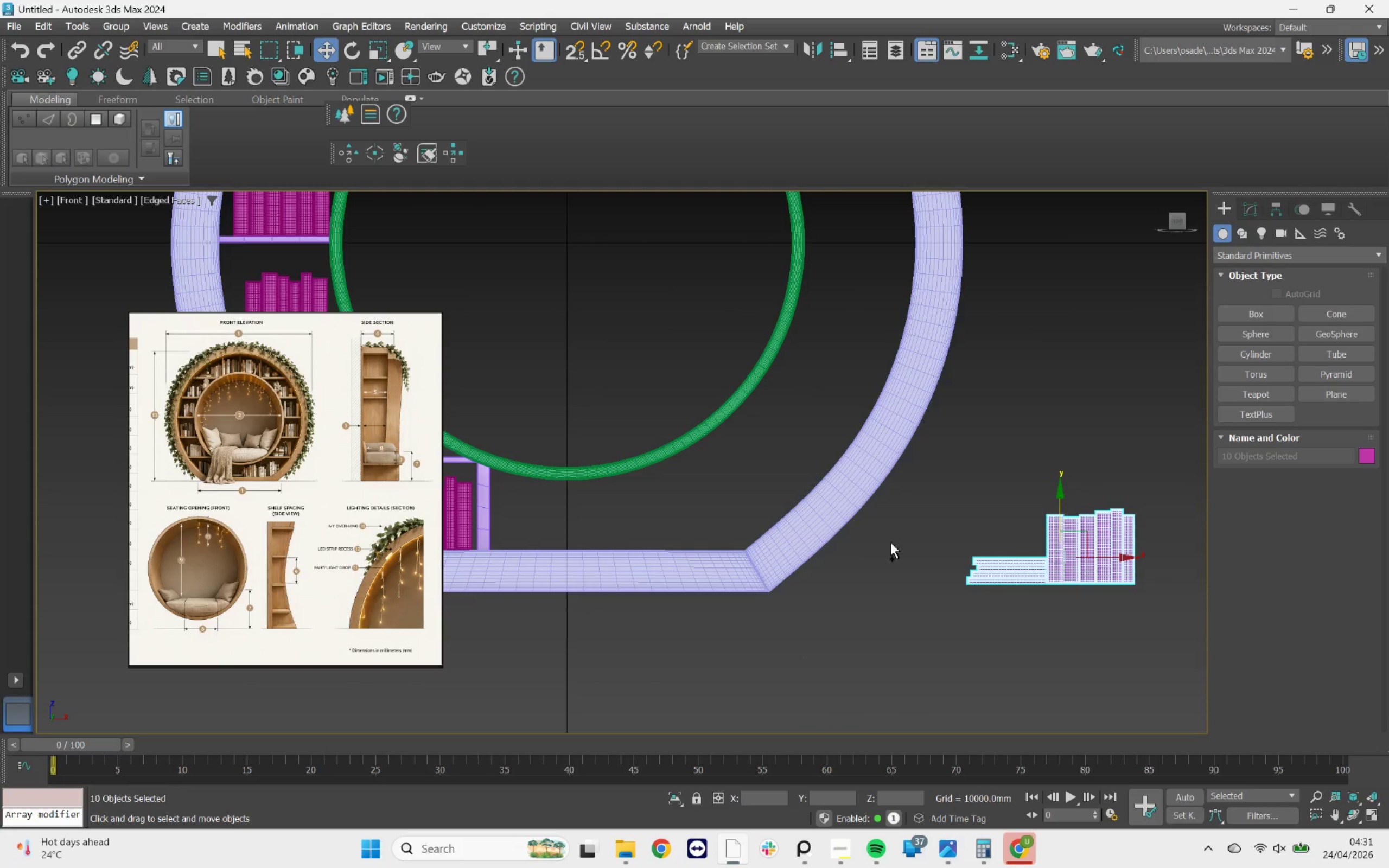 
key(Control+Z)
 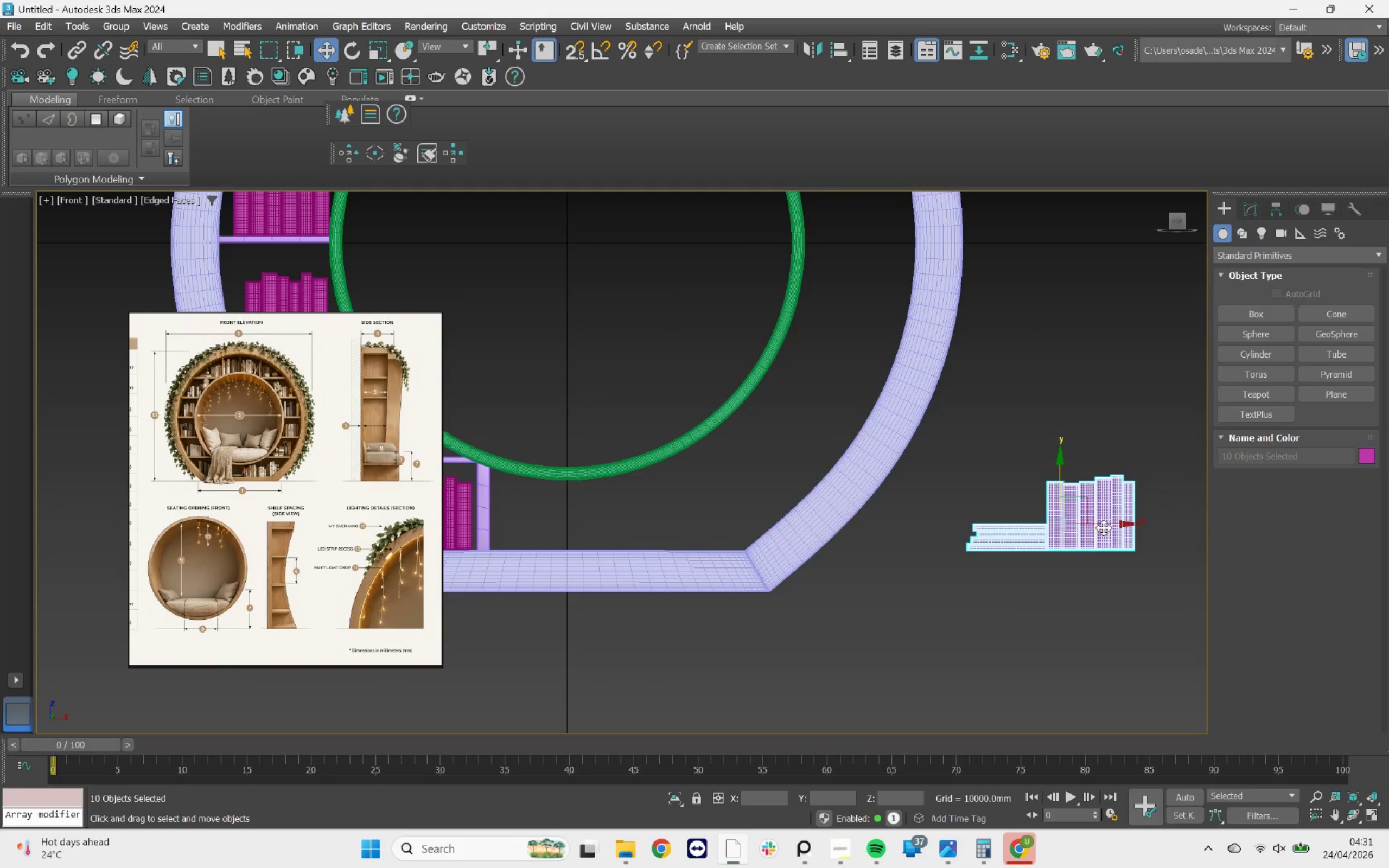 
left_click_drag(start_coordinate=[1105, 525], to_coordinate=[630, 534])
 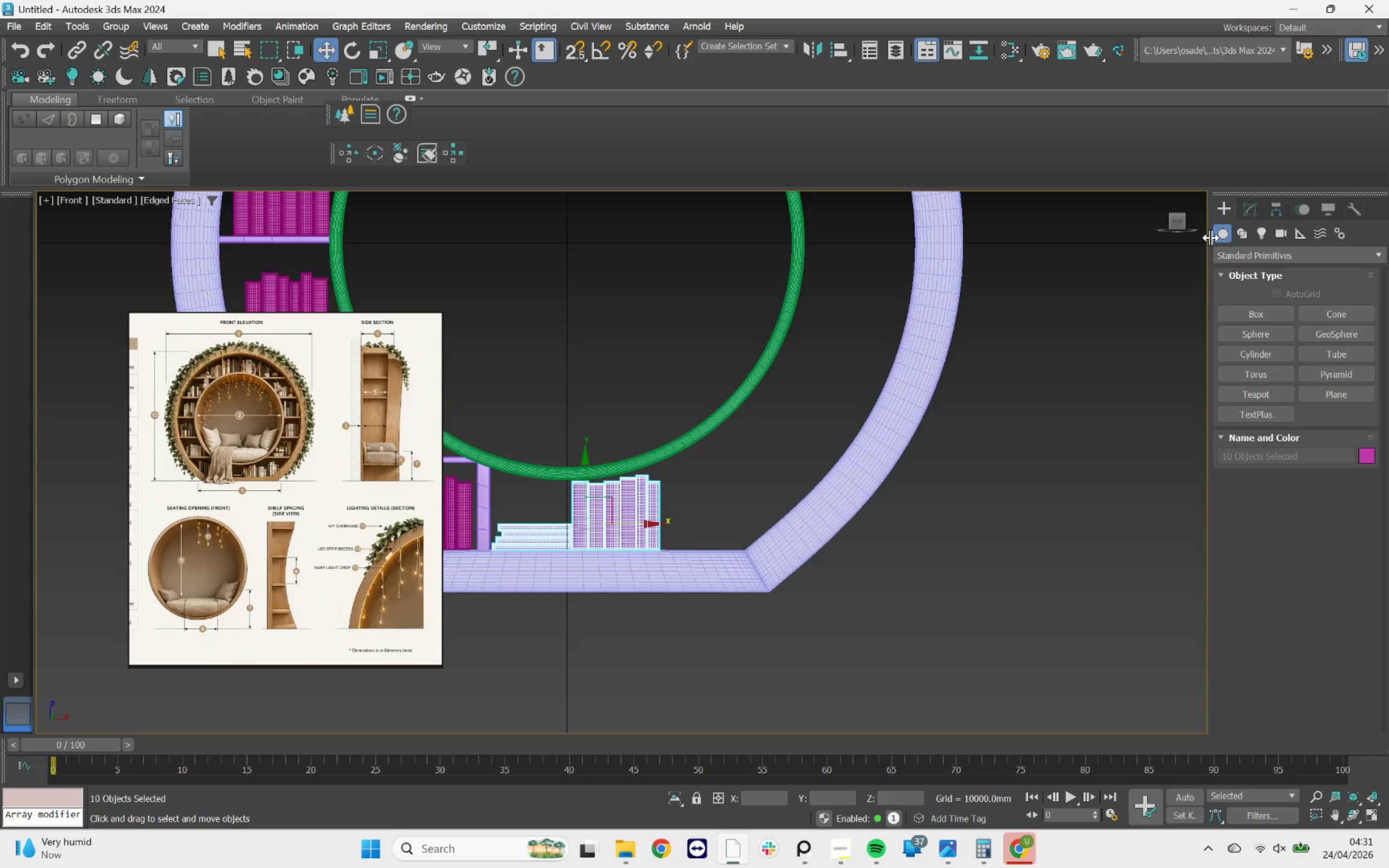 
left_click([1248, 210])
 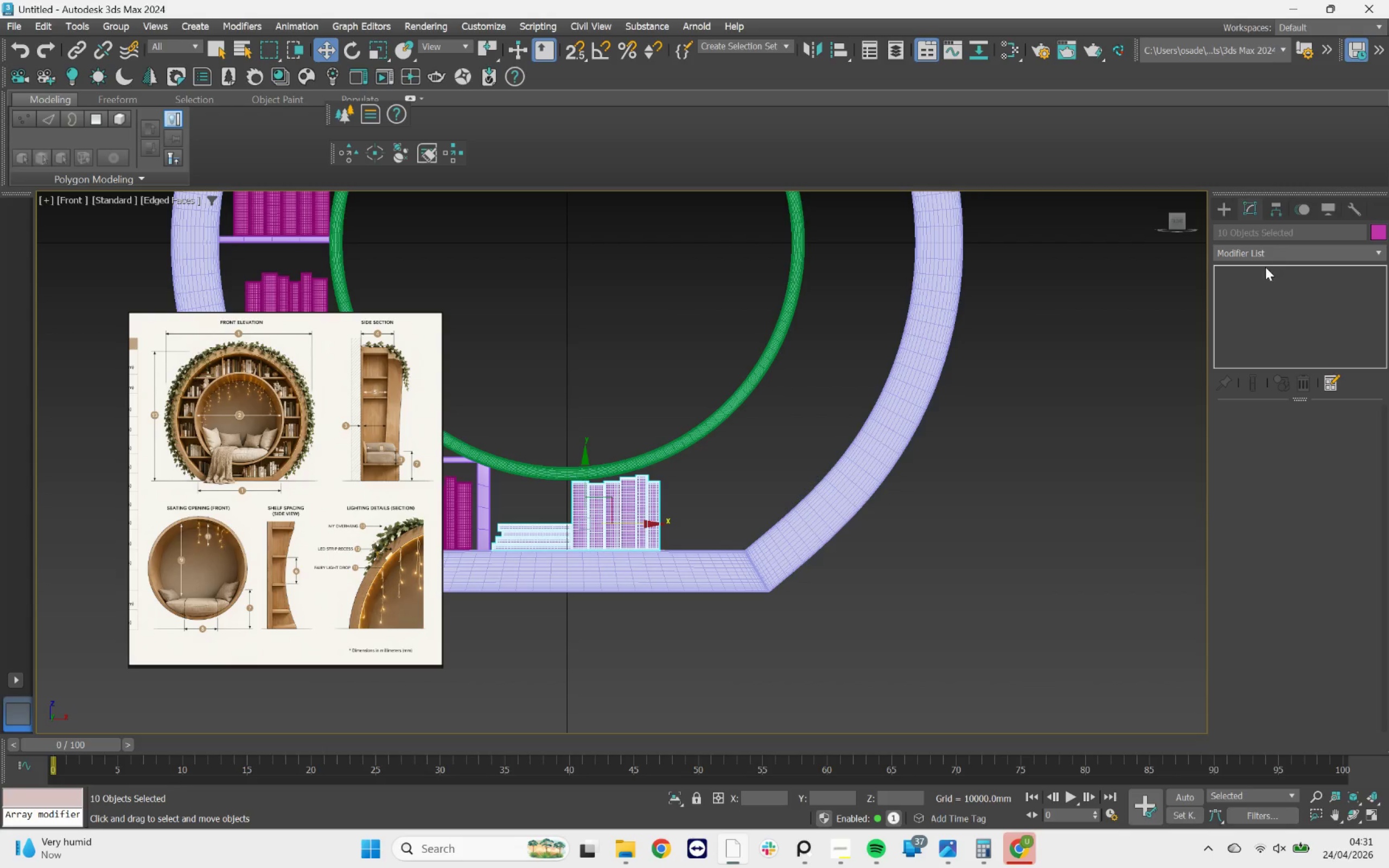 
left_click([1265, 252])
 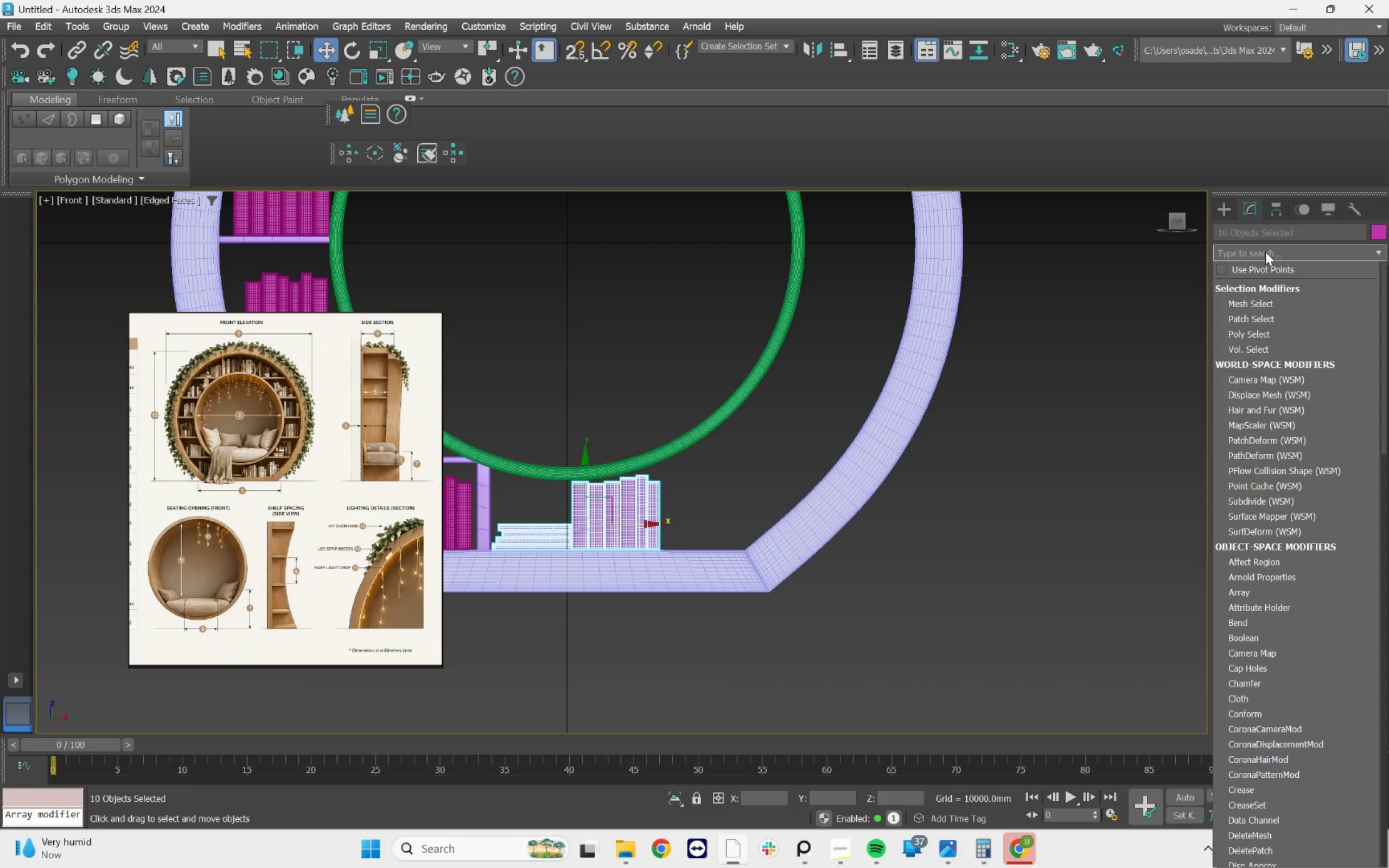 
type(ff)
 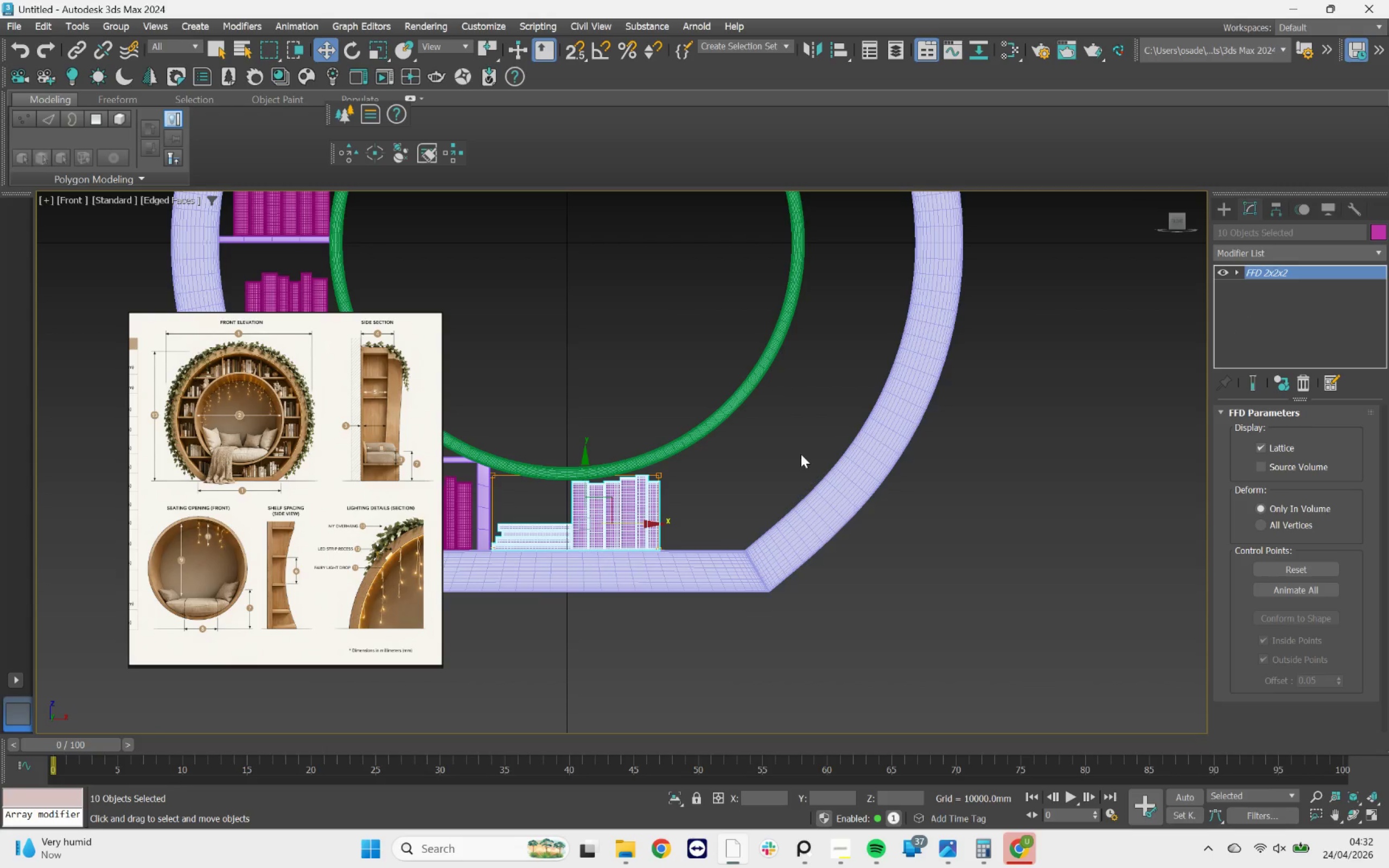 
left_click([1265, 275])
 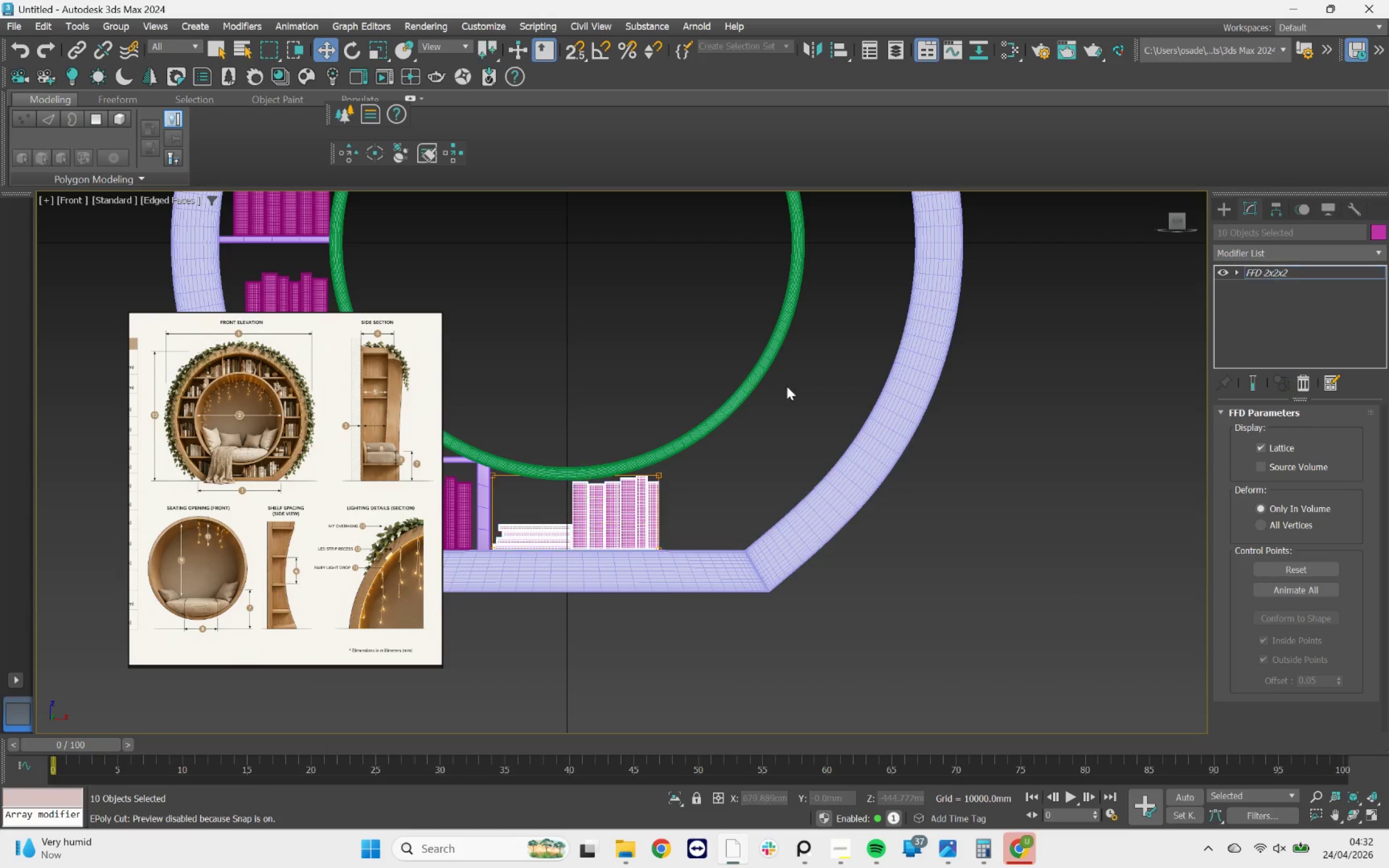 
left_click_drag(start_coordinate=[786, 384], to_coordinate=[541, 639])
 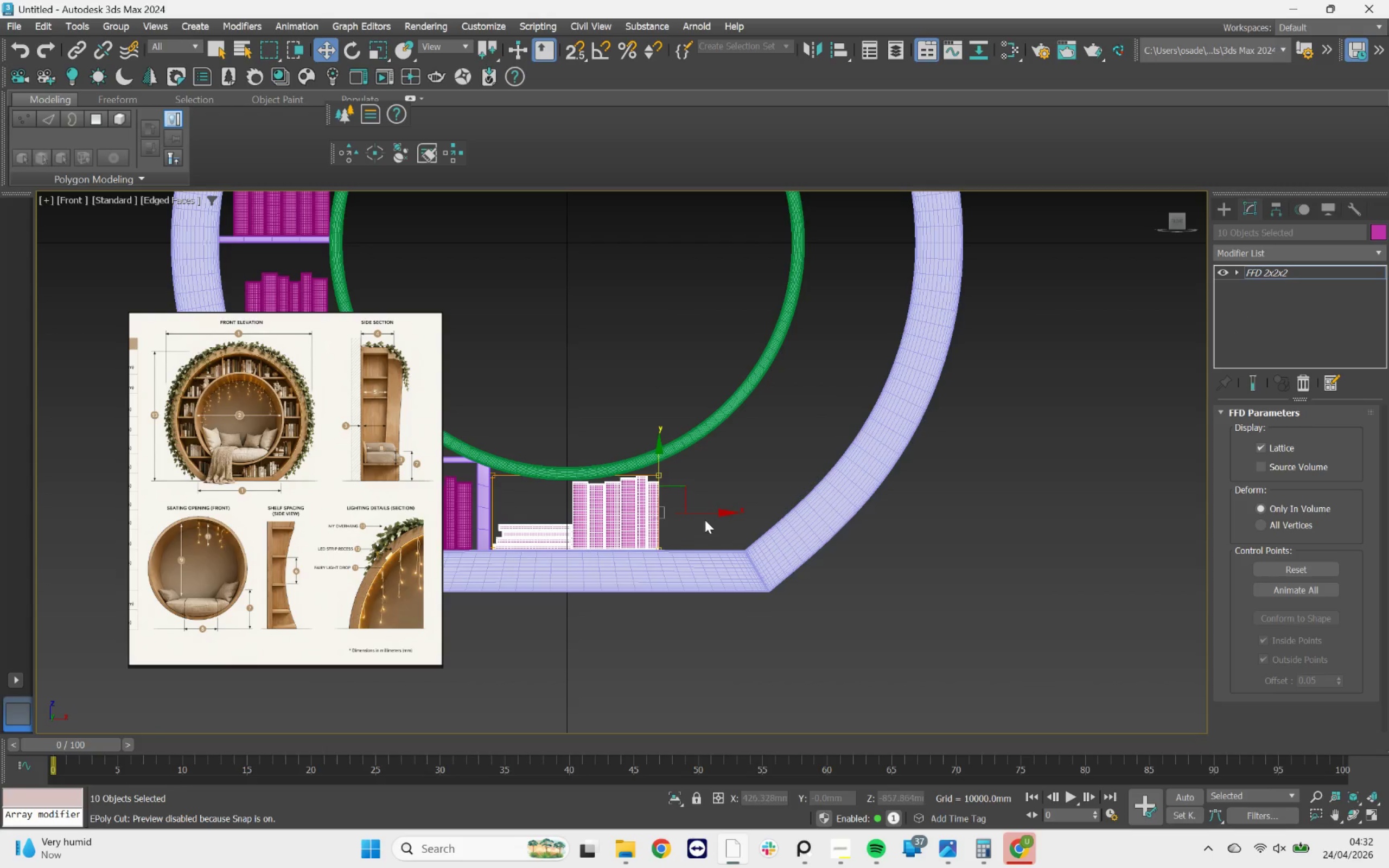 
left_click_drag(start_coordinate=[705, 515], to_coordinate=[642, 501])
 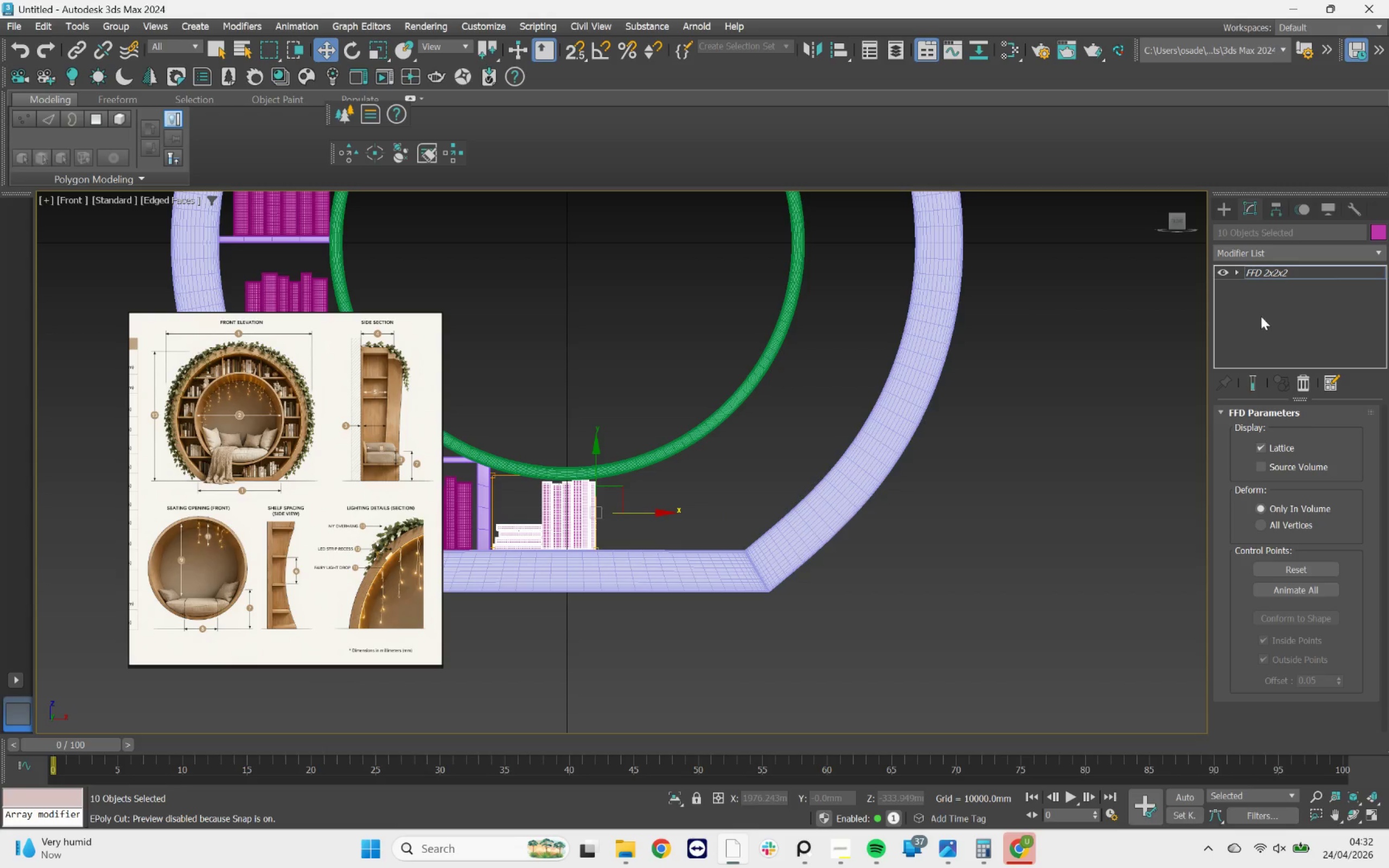 
scroll: coordinate [831, 457], scroll_direction: down, amount: 2.0
 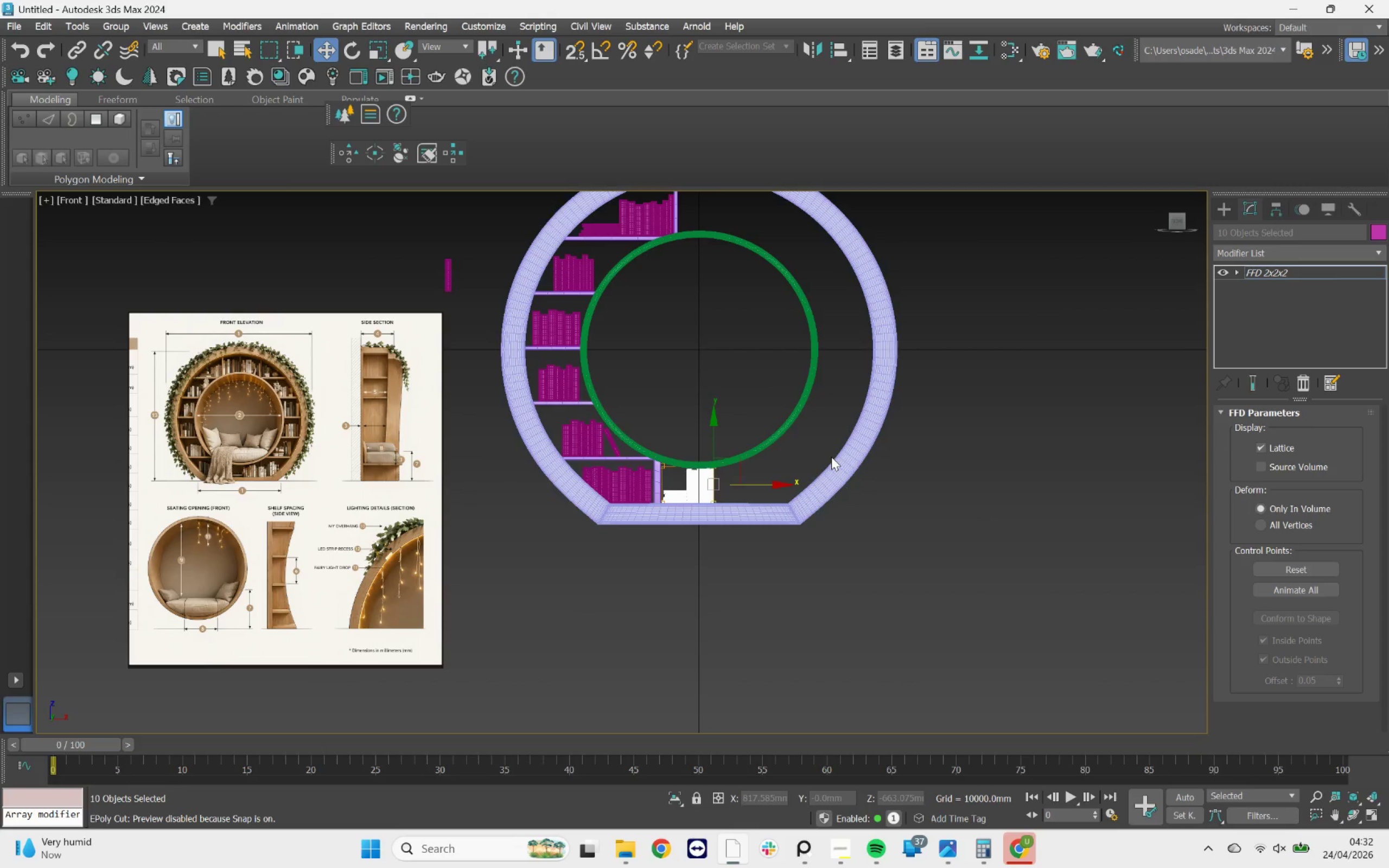 
scroll: coordinate [715, 490], scroll_direction: up, amount: 1.0
 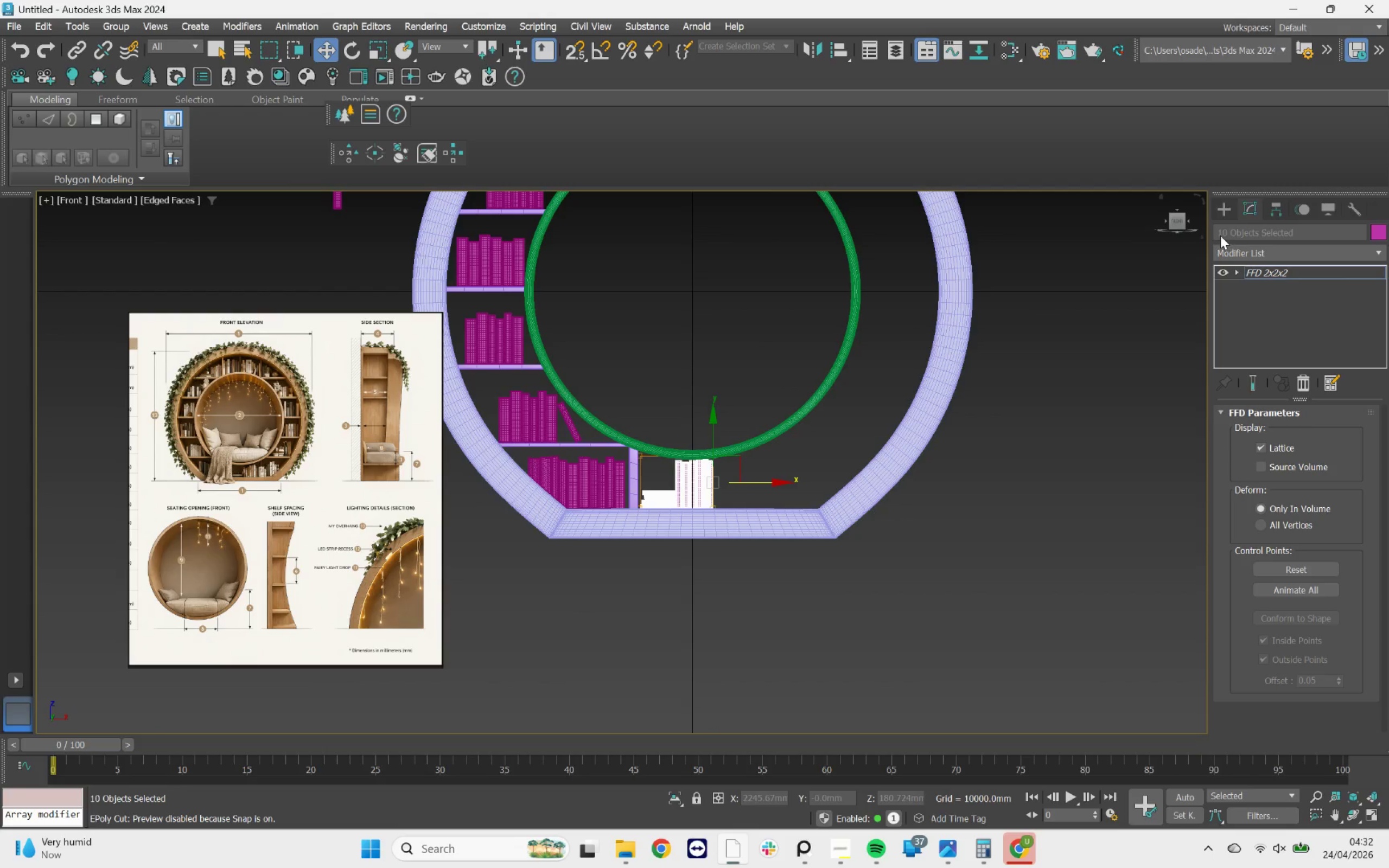 
left_click([1222, 205])
 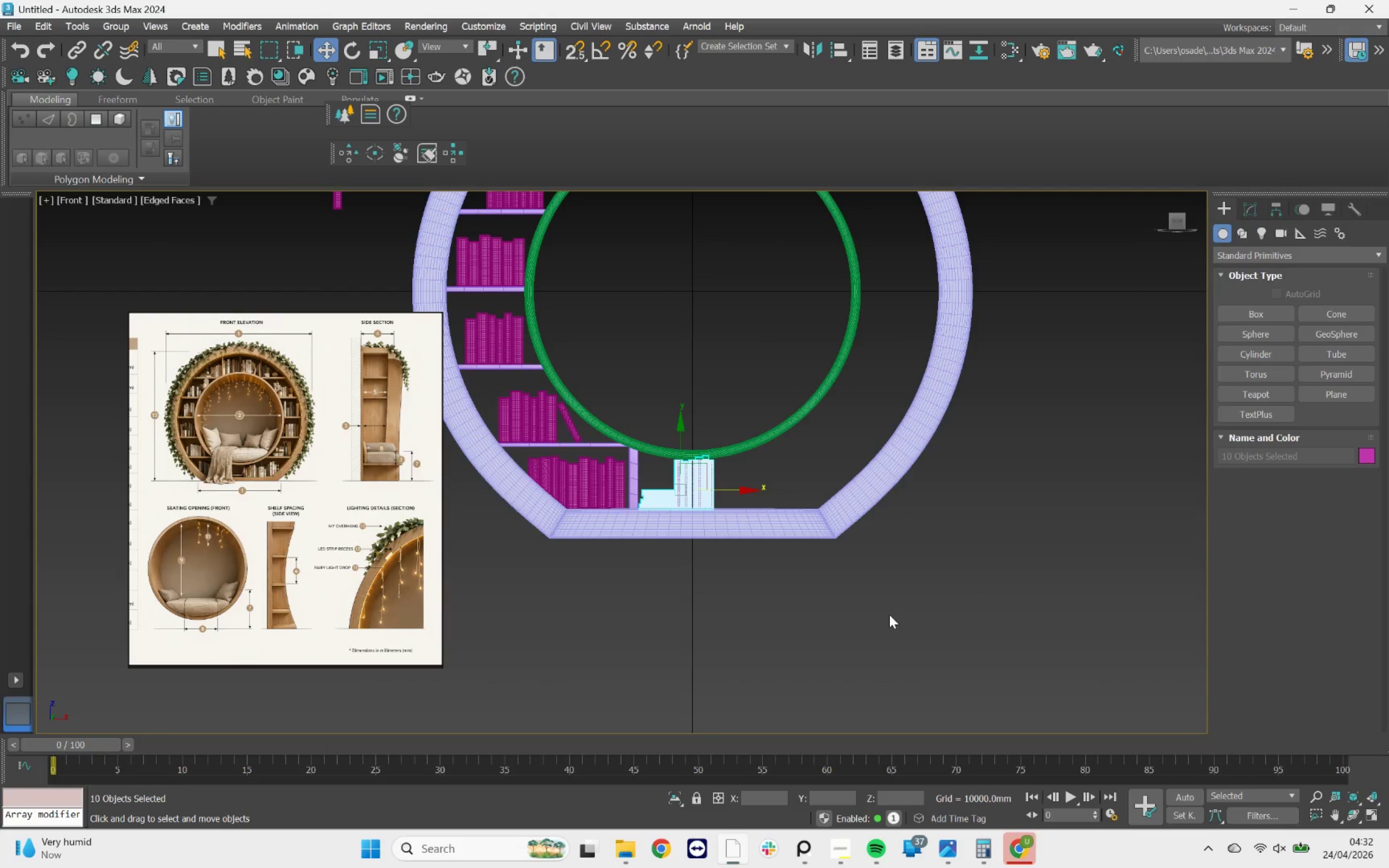 
key(Delete)
 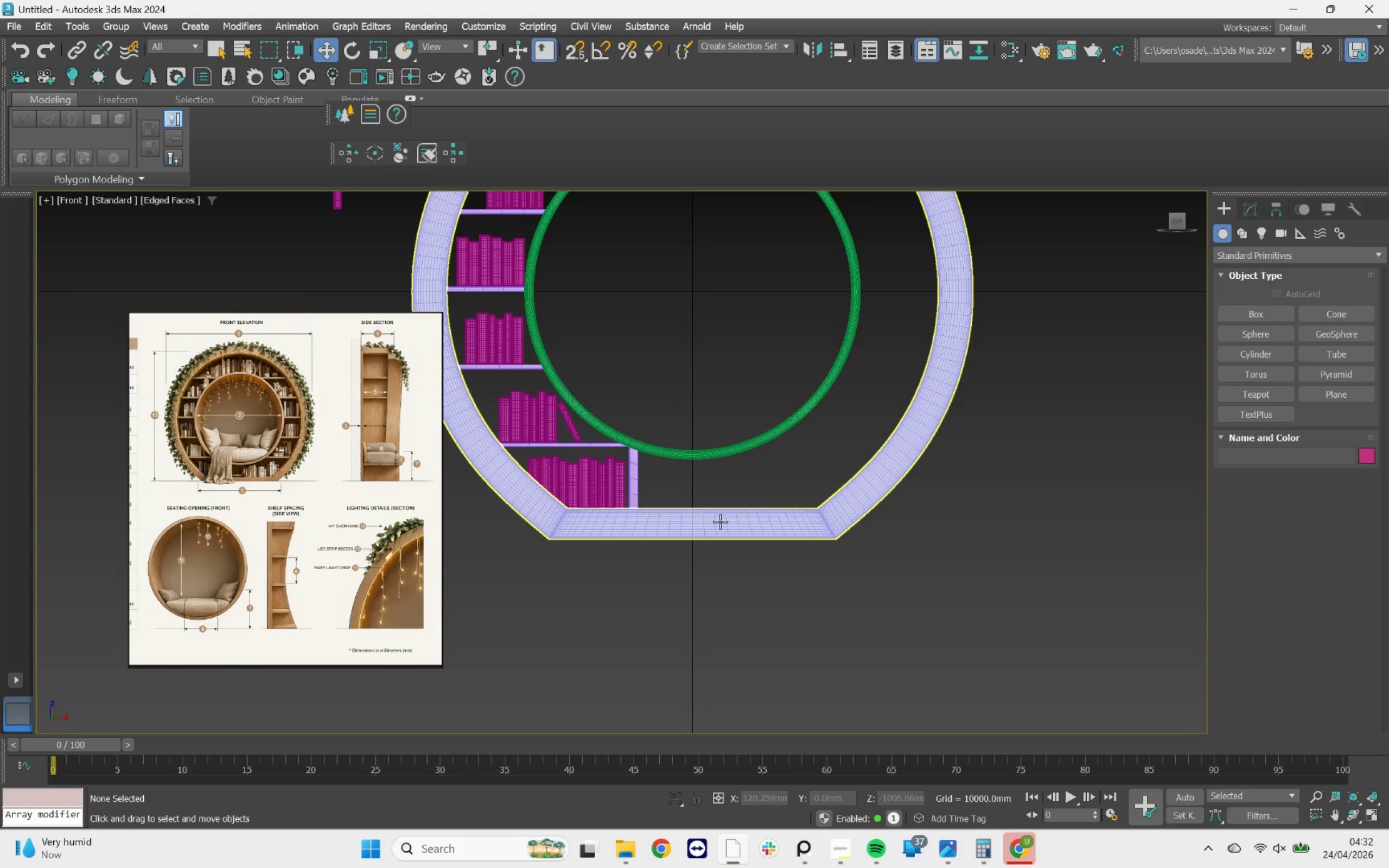 
scroll: coordinate [720, 521], scroll_direction: down, amount: 2.0
 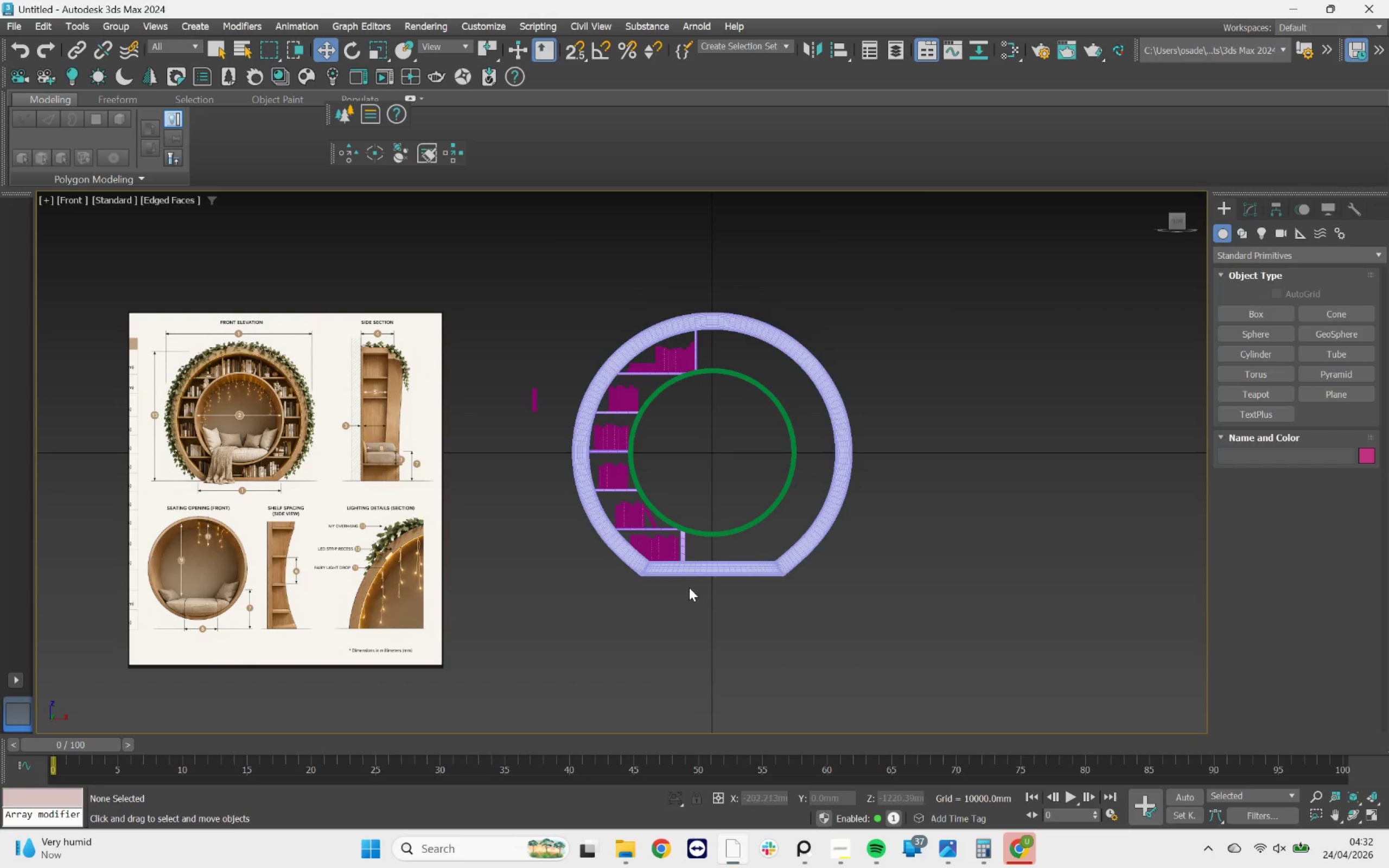 
key(Control+Z)
 